 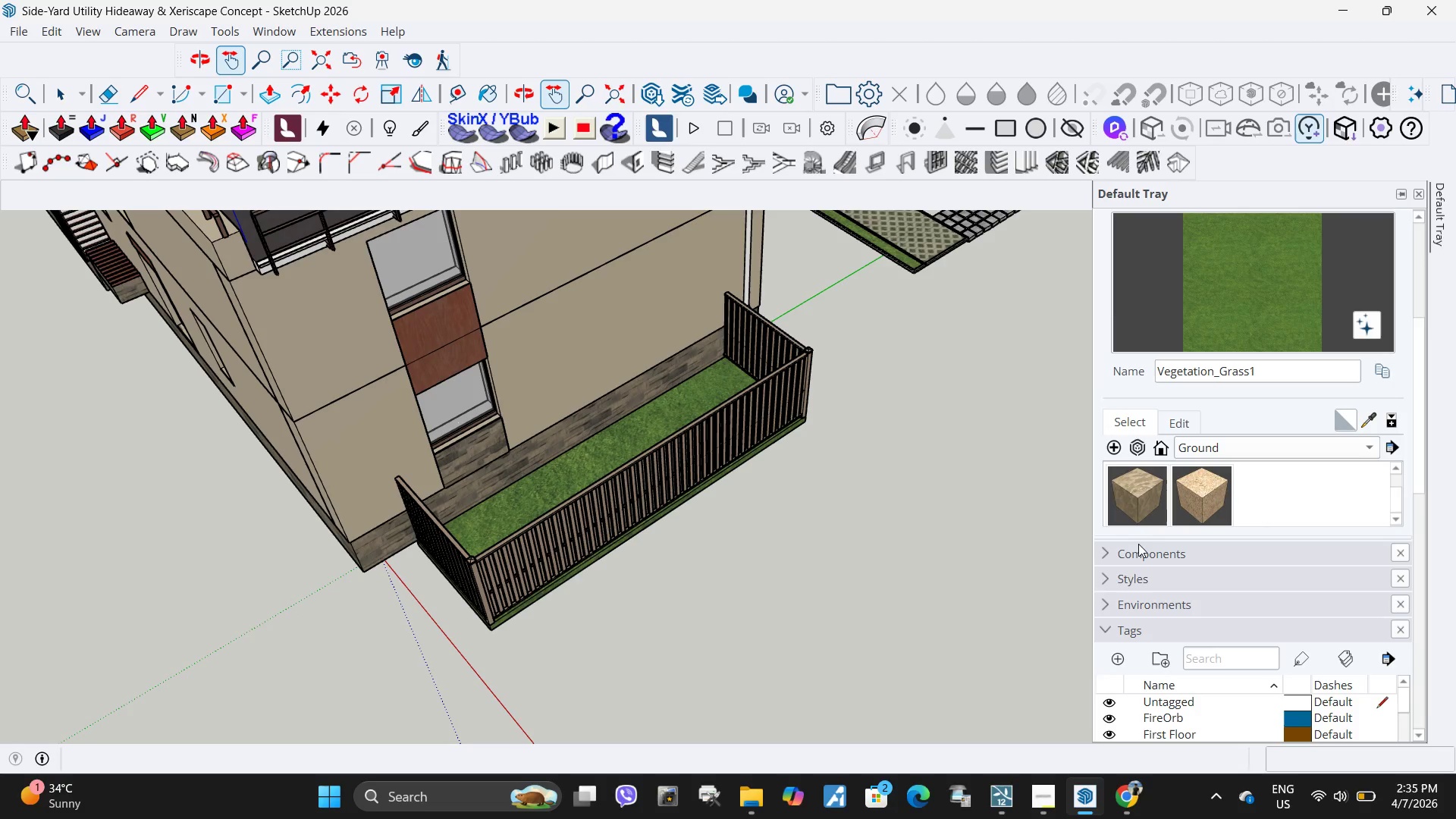 
scroll: coordinate [1124, 627], scroll_direction: down, amount: 3.0
 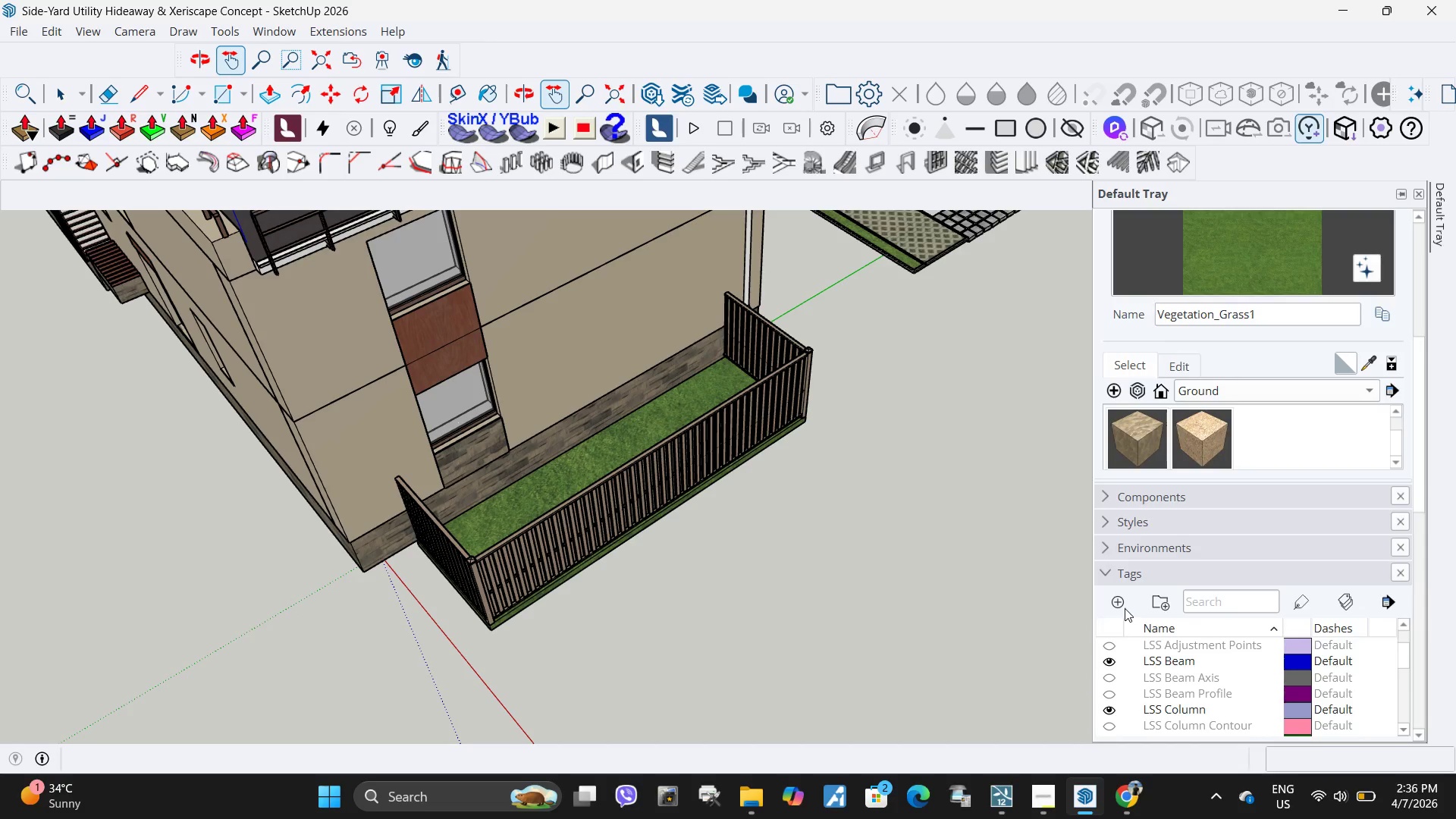 
scroll: coordinate [1173, 580], scroll_direction: none, amount: 0.0
 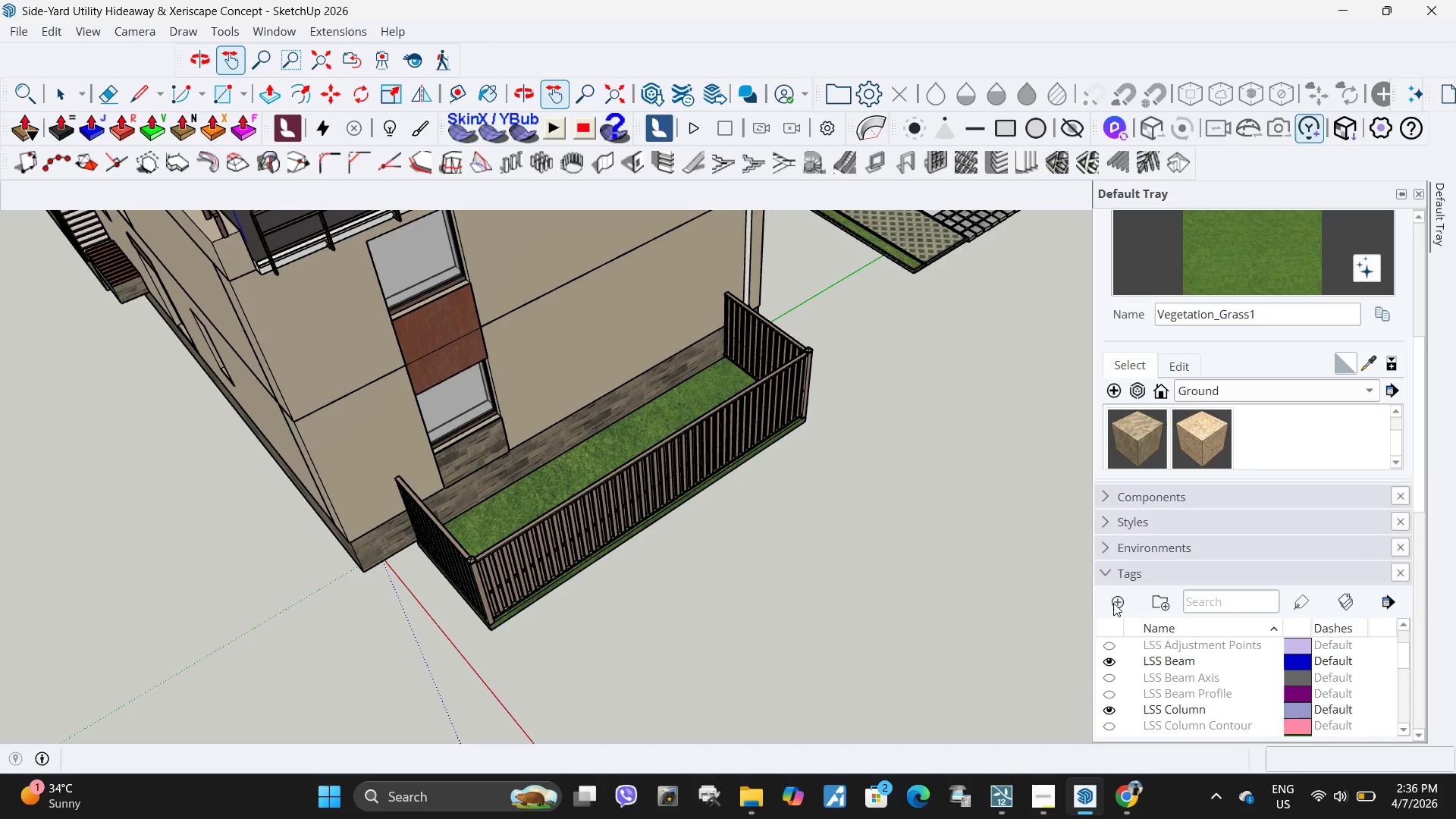 
left_click([1118, 605])
 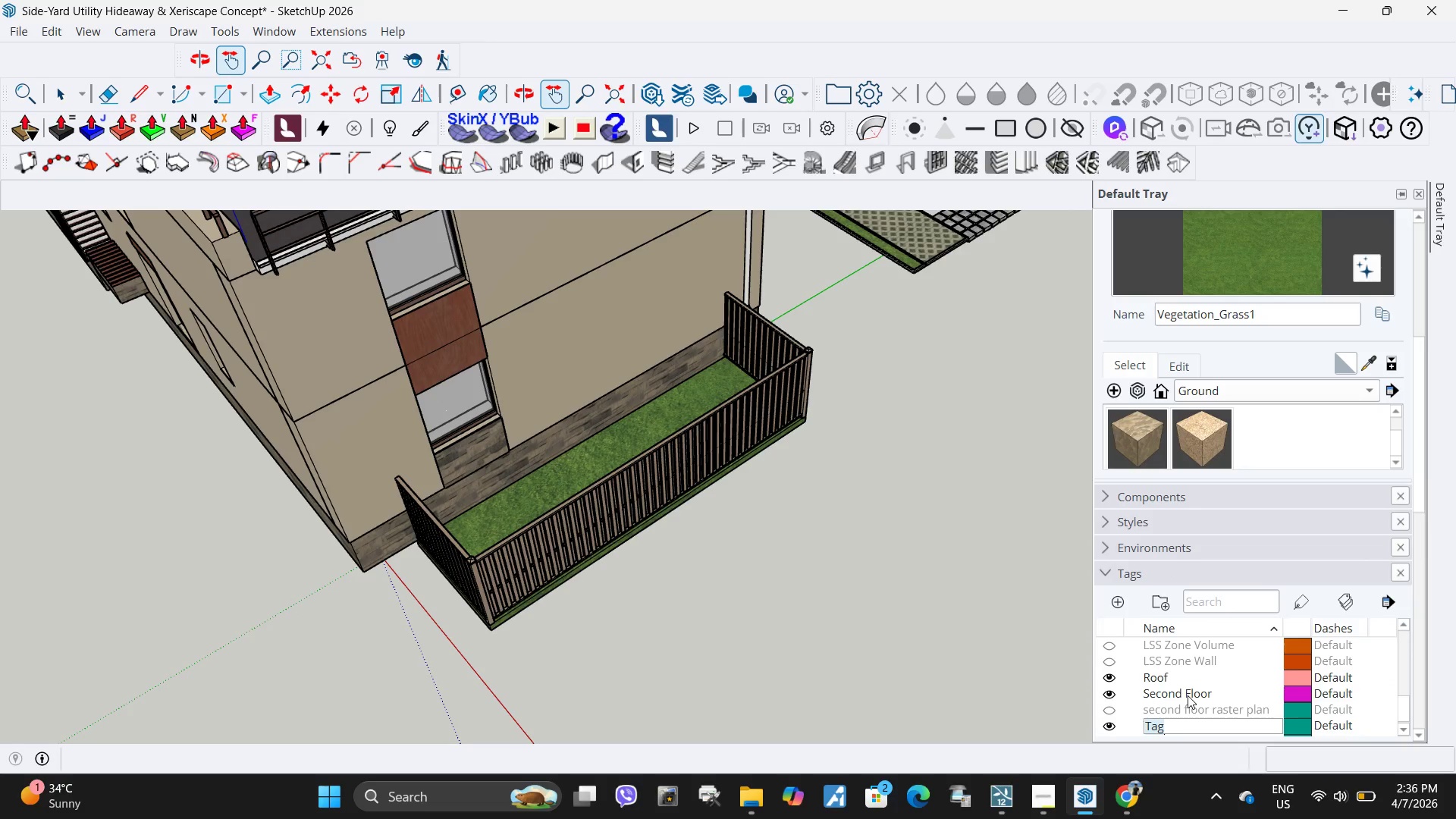 
type(6-Foot Privacy Fence)
 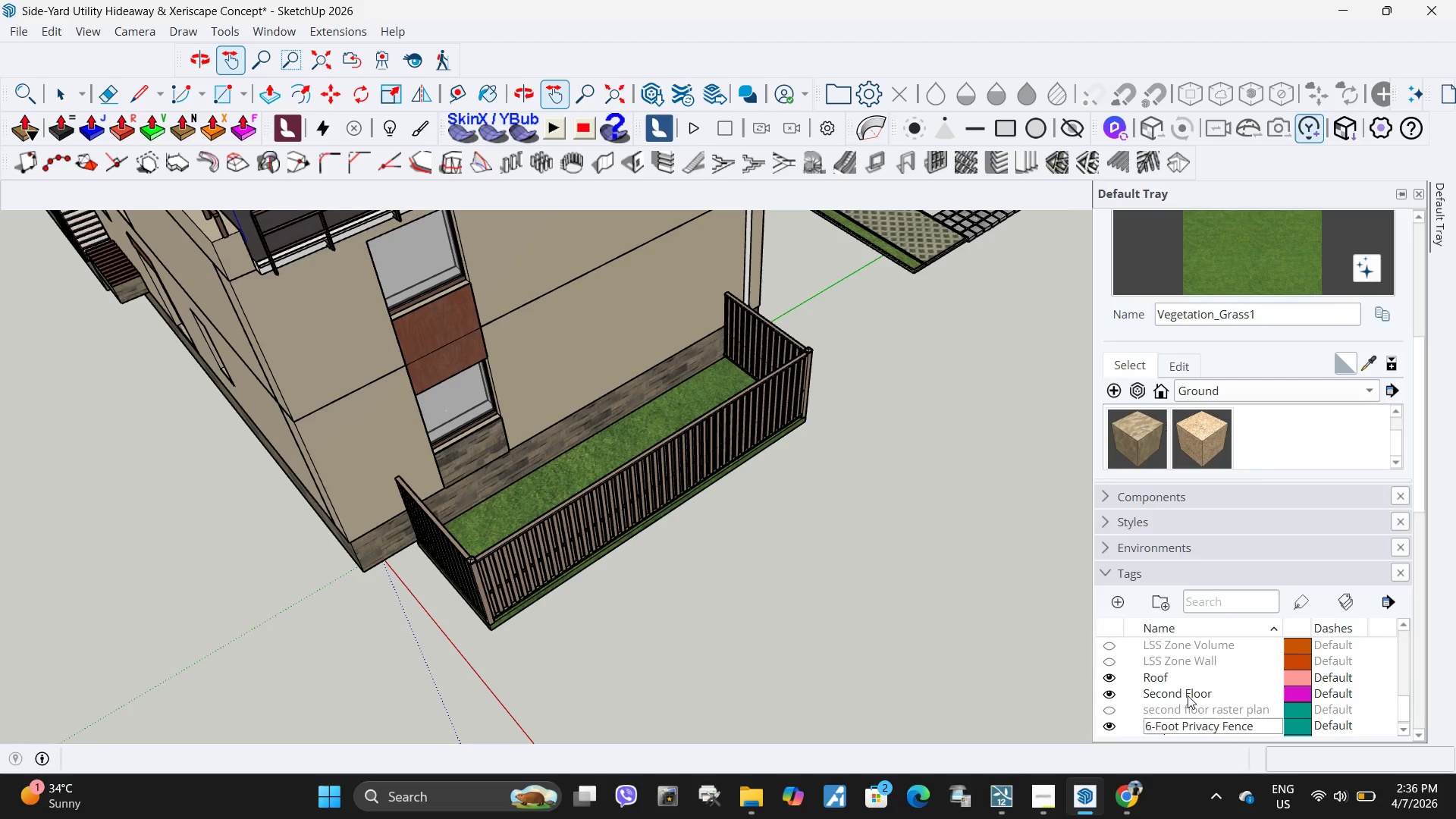 
scroll: coordinate [1188, 695], scroll_direction: down, amount: 2.0
 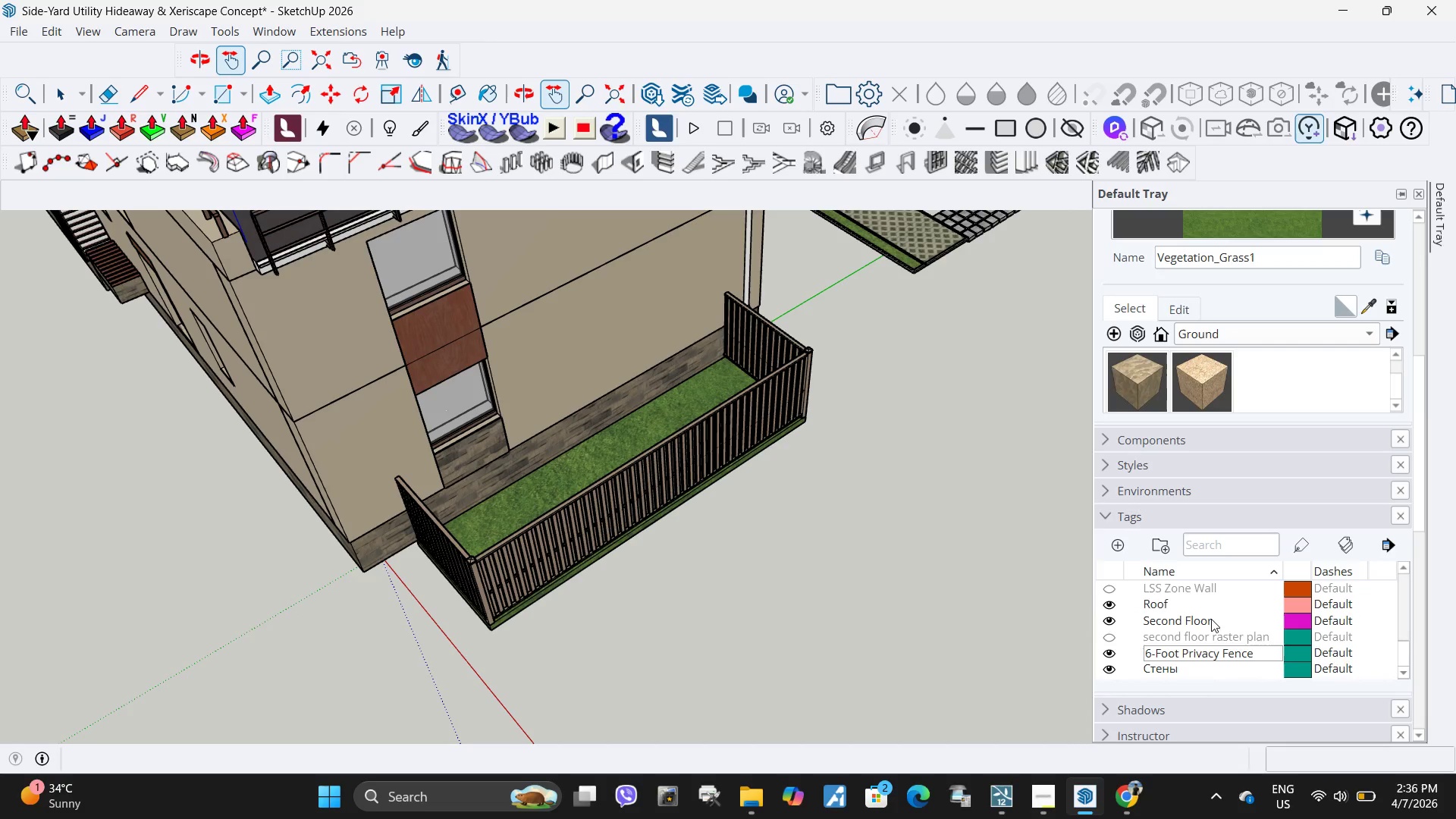 
double_click([1211, 619])
 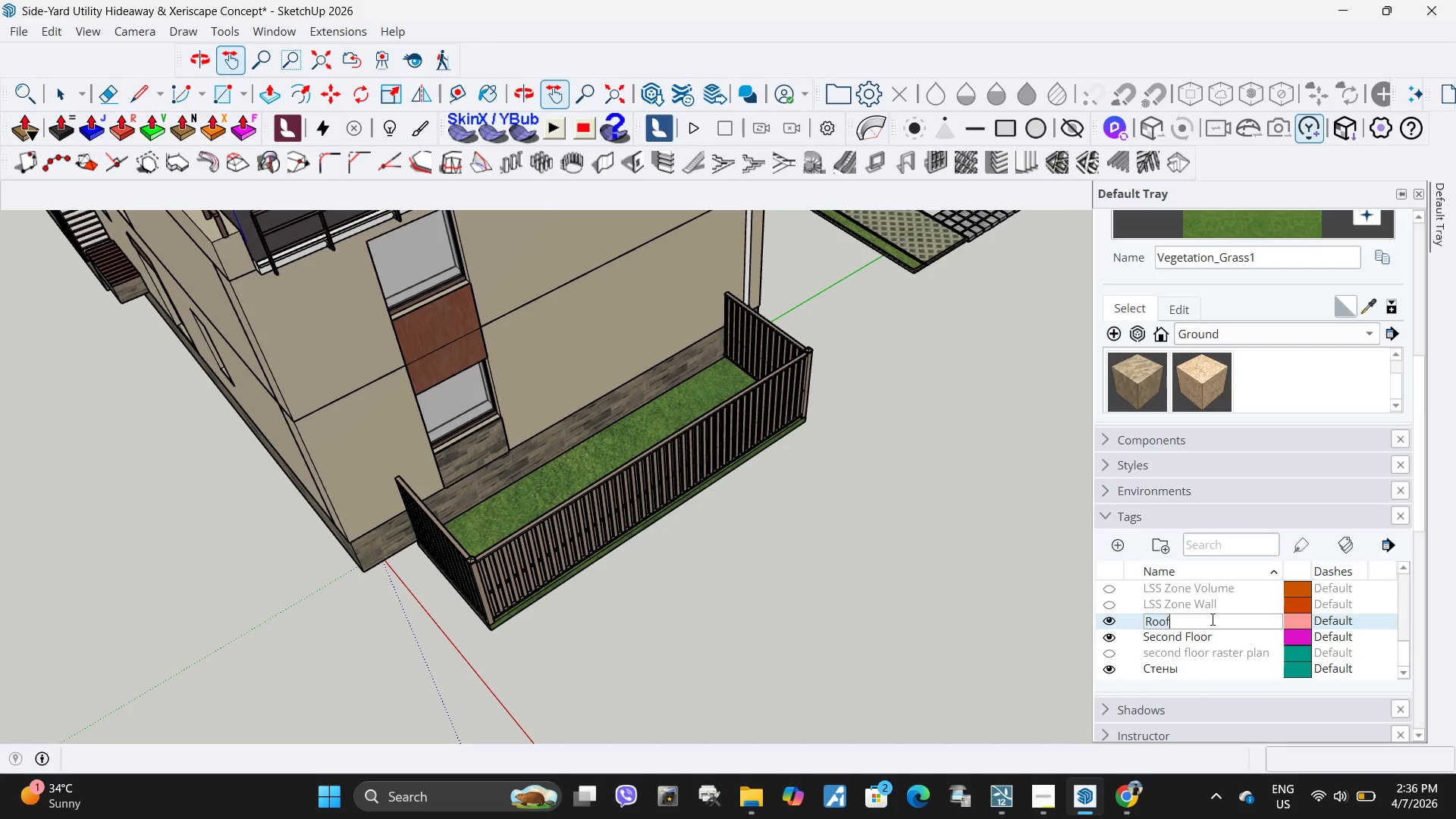 
scroll: coordinate [1178, 590], scroll_direction: up, amount: 14.0
 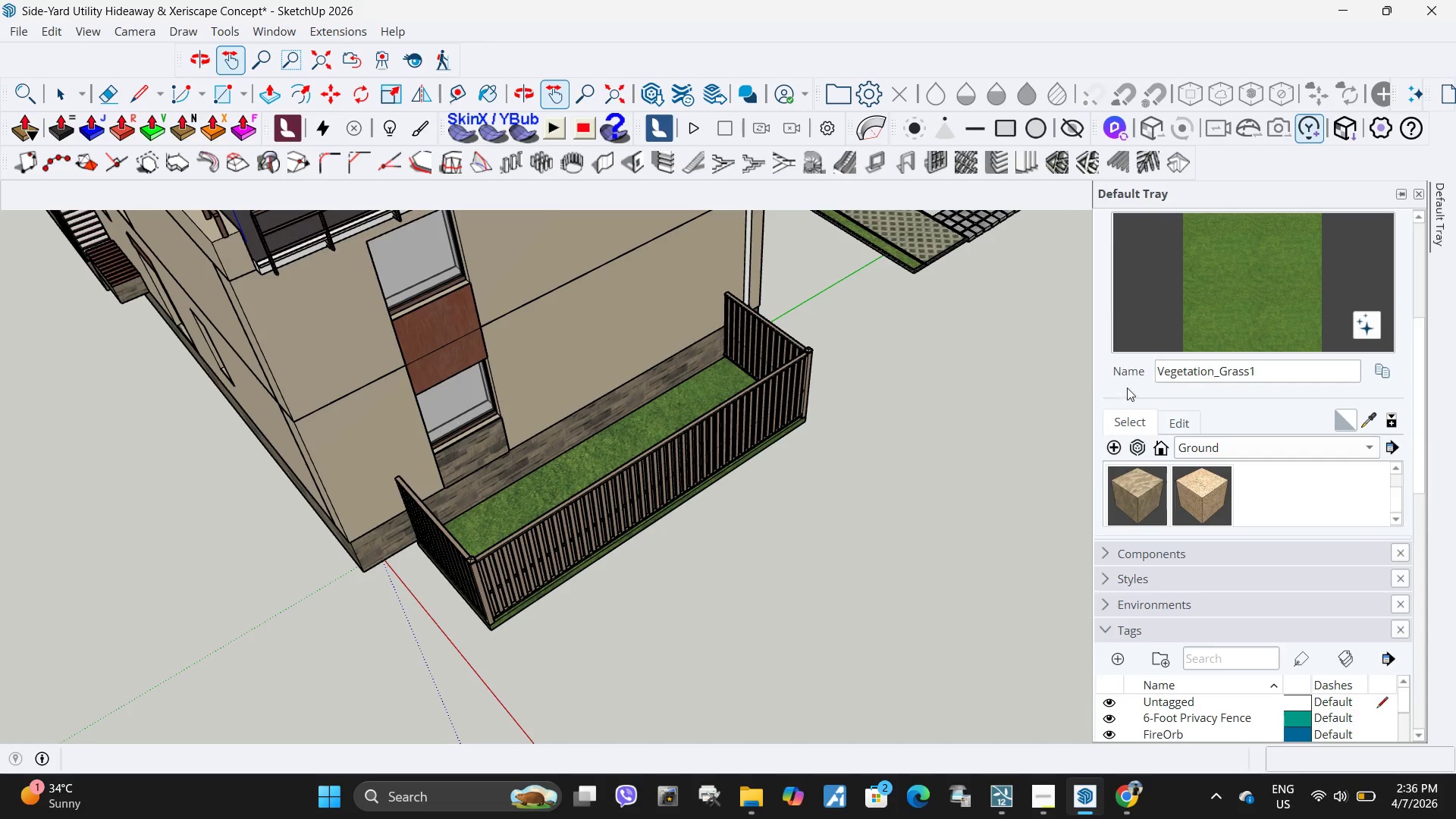 
scroll: coordinate [1134, 319], scroll_direction: down, amount: 3.0
 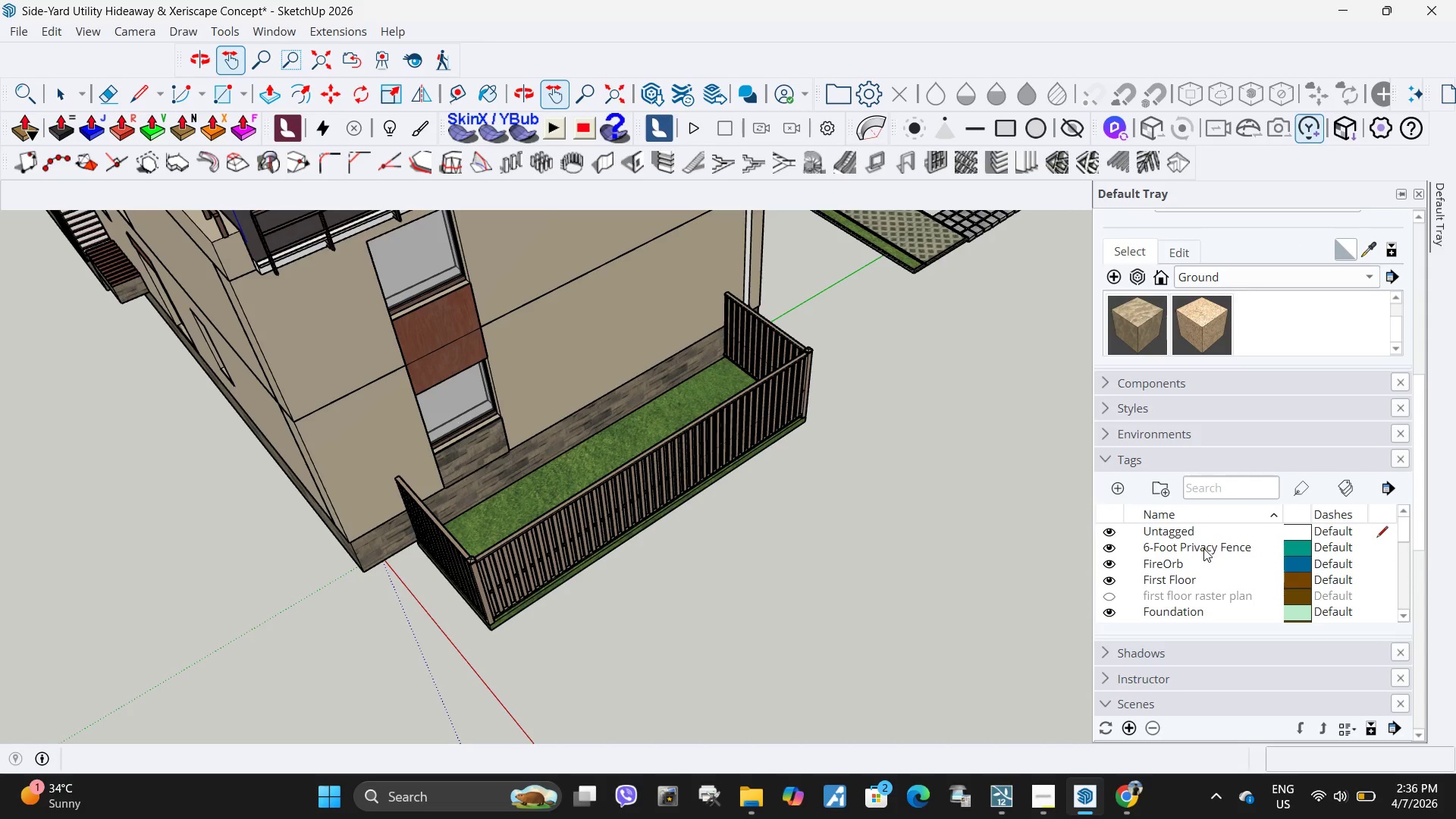 
left_click([1195, 562])
 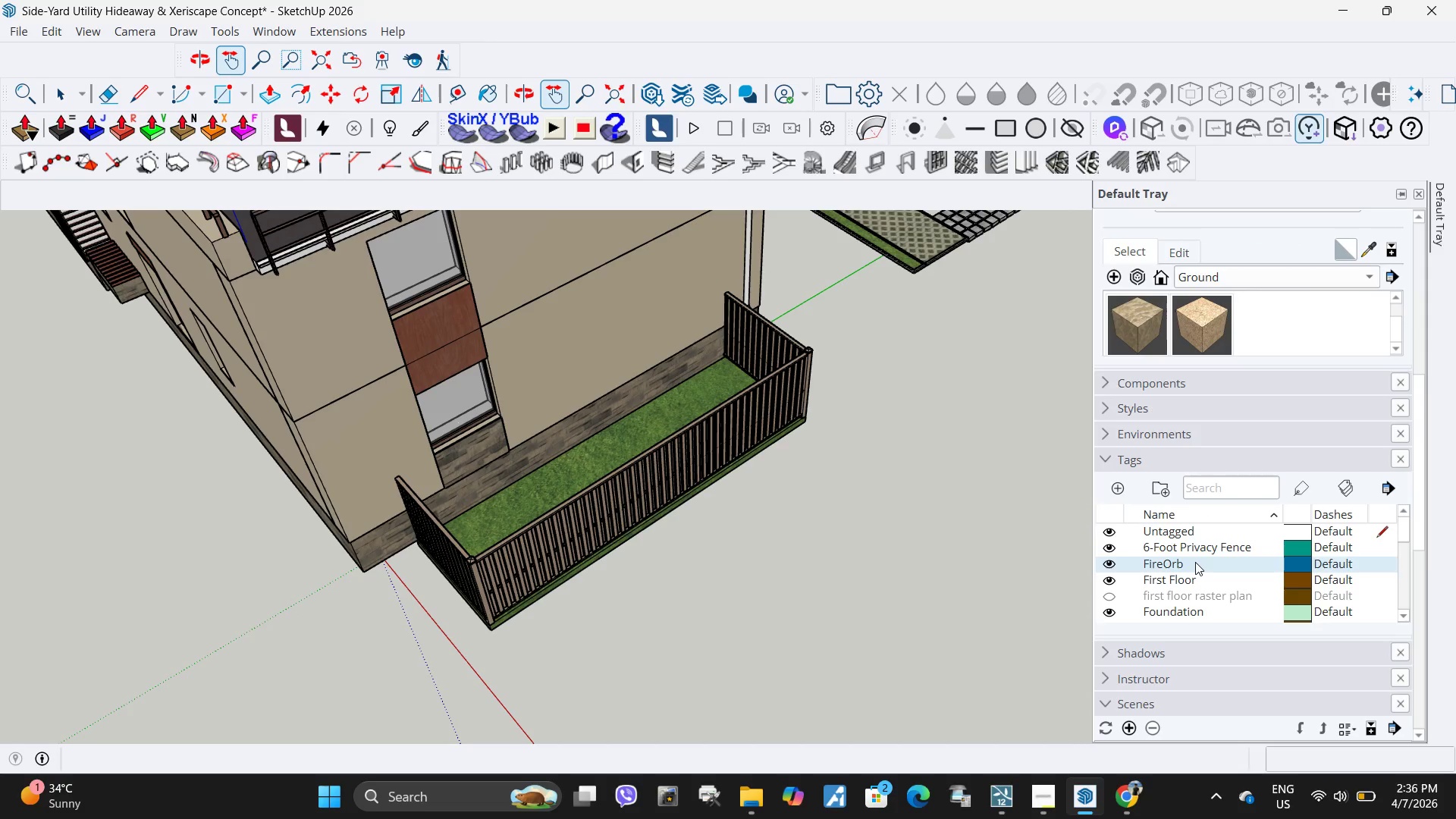 
right_click([1195, 562])
 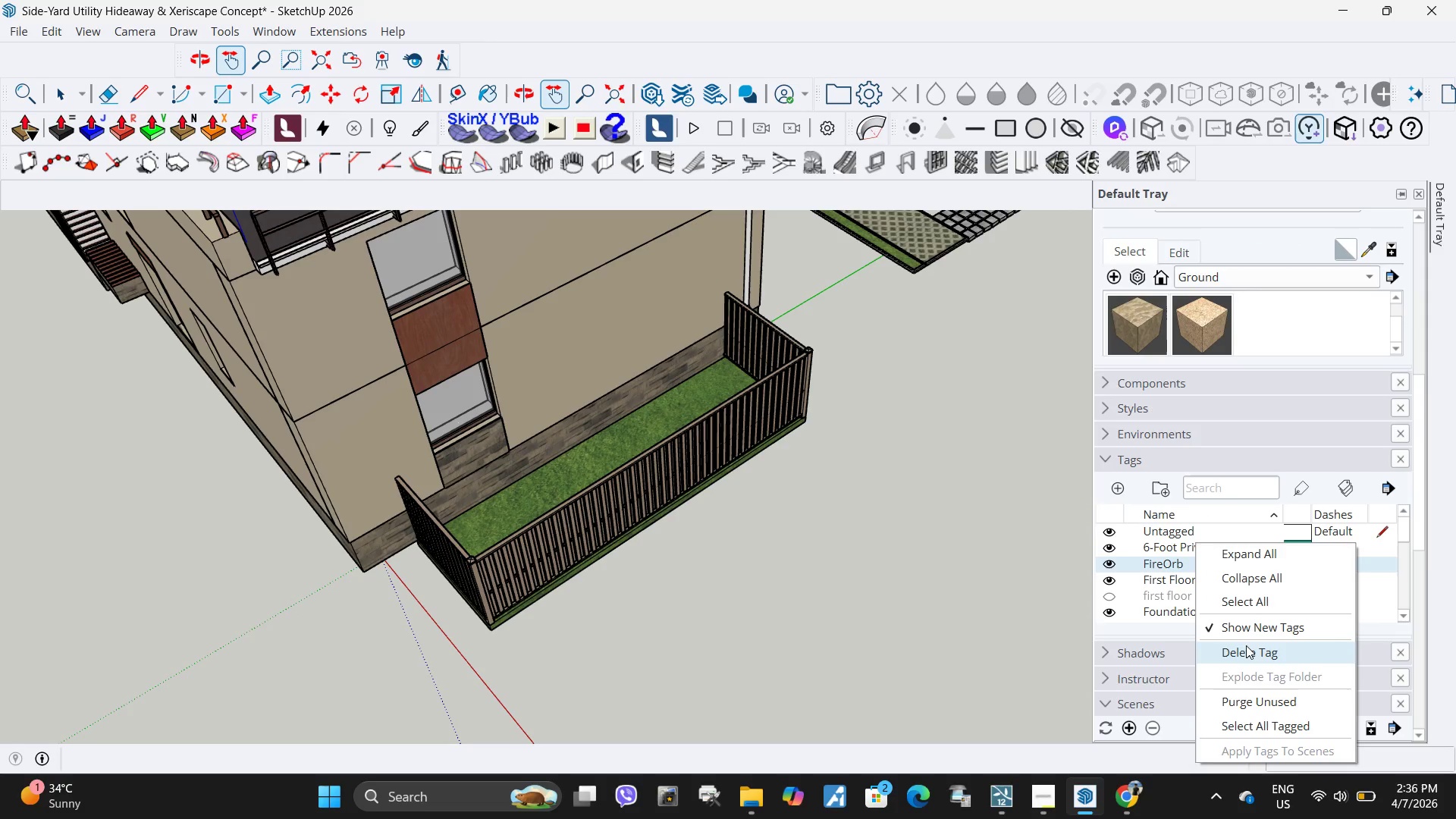 
left_click([1249, 650])
 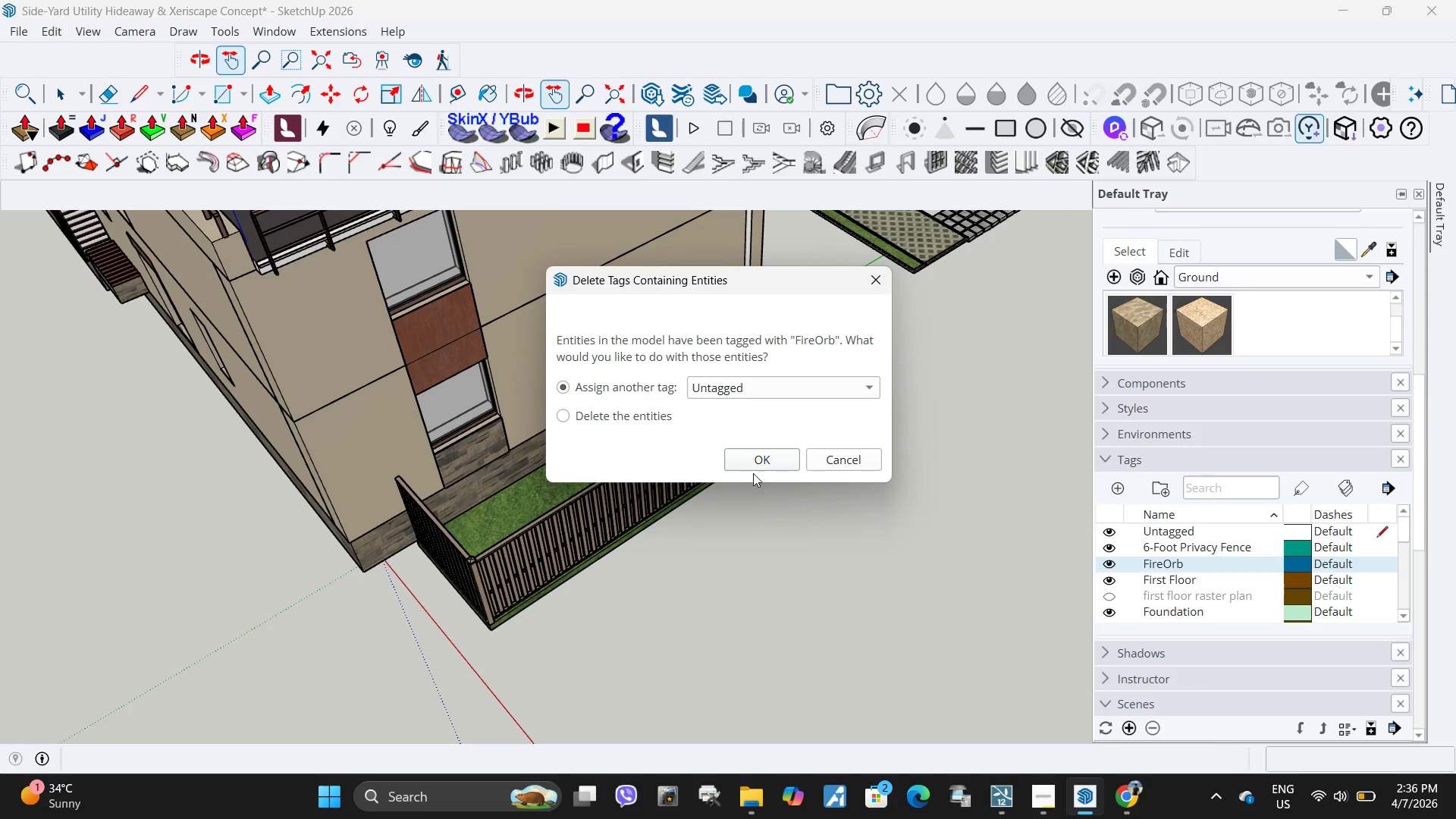 
left_click([757, 463])
 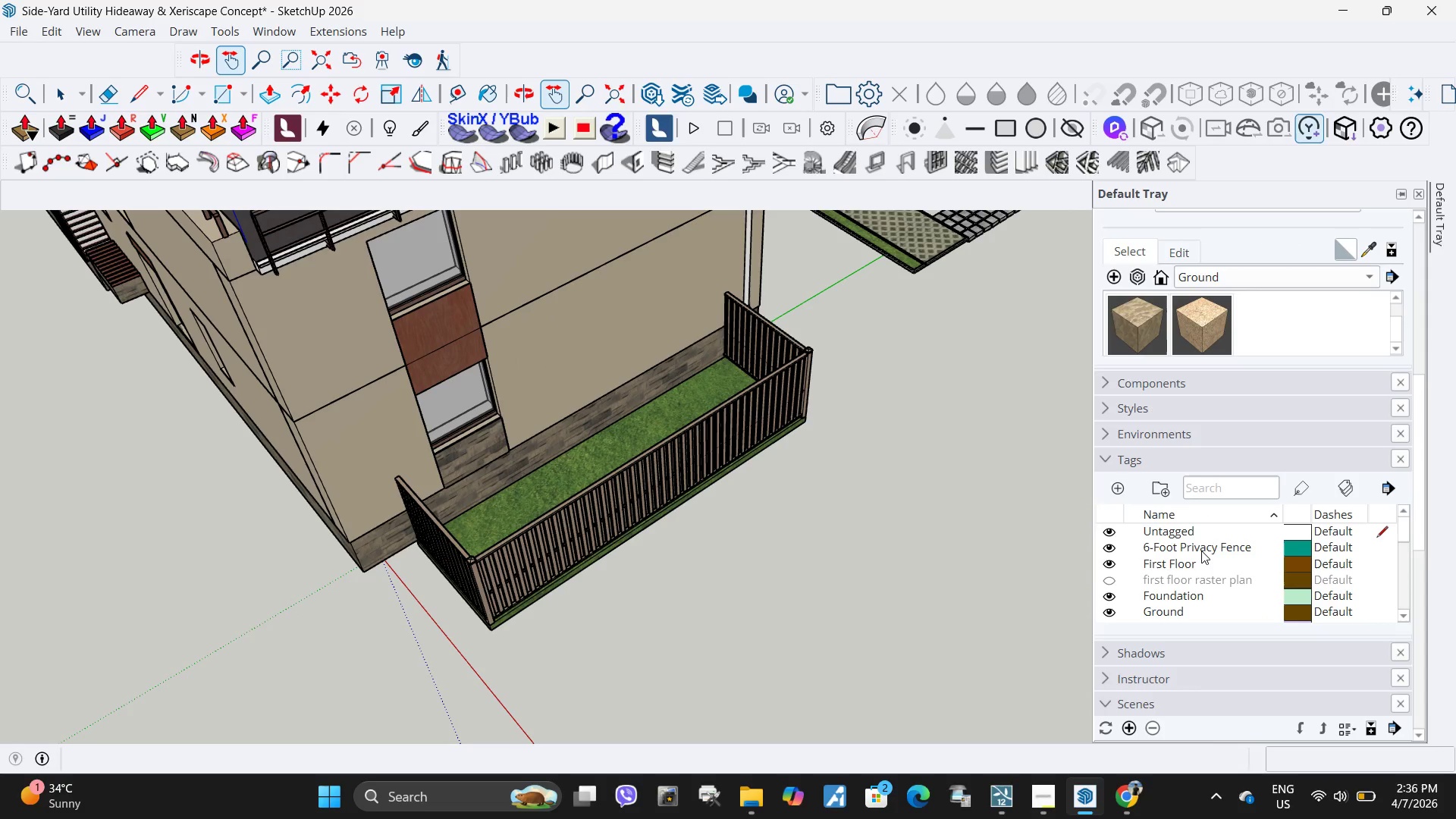 
key(Control+ControlLeft)
 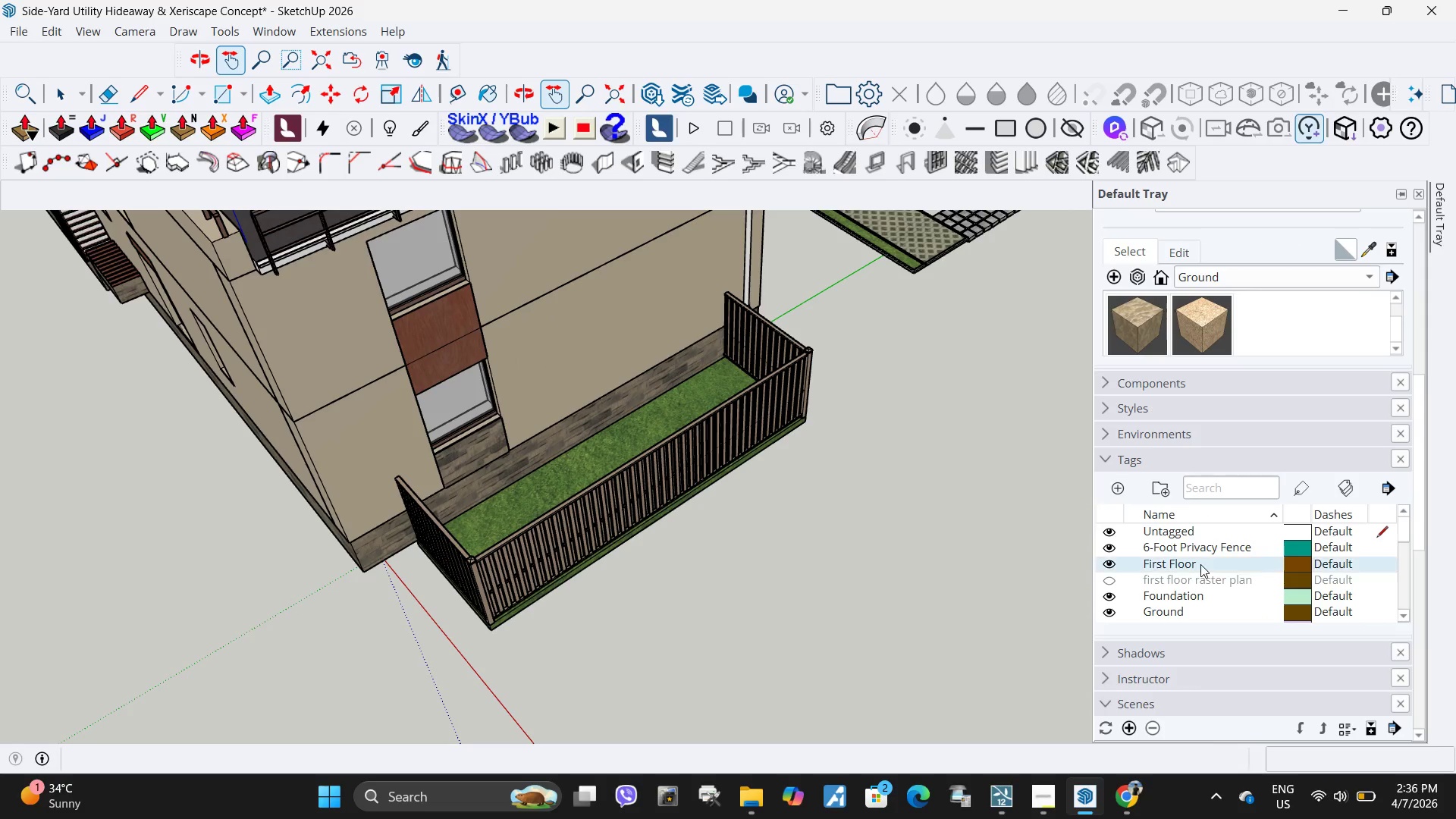 
left_click([1200, 564])
 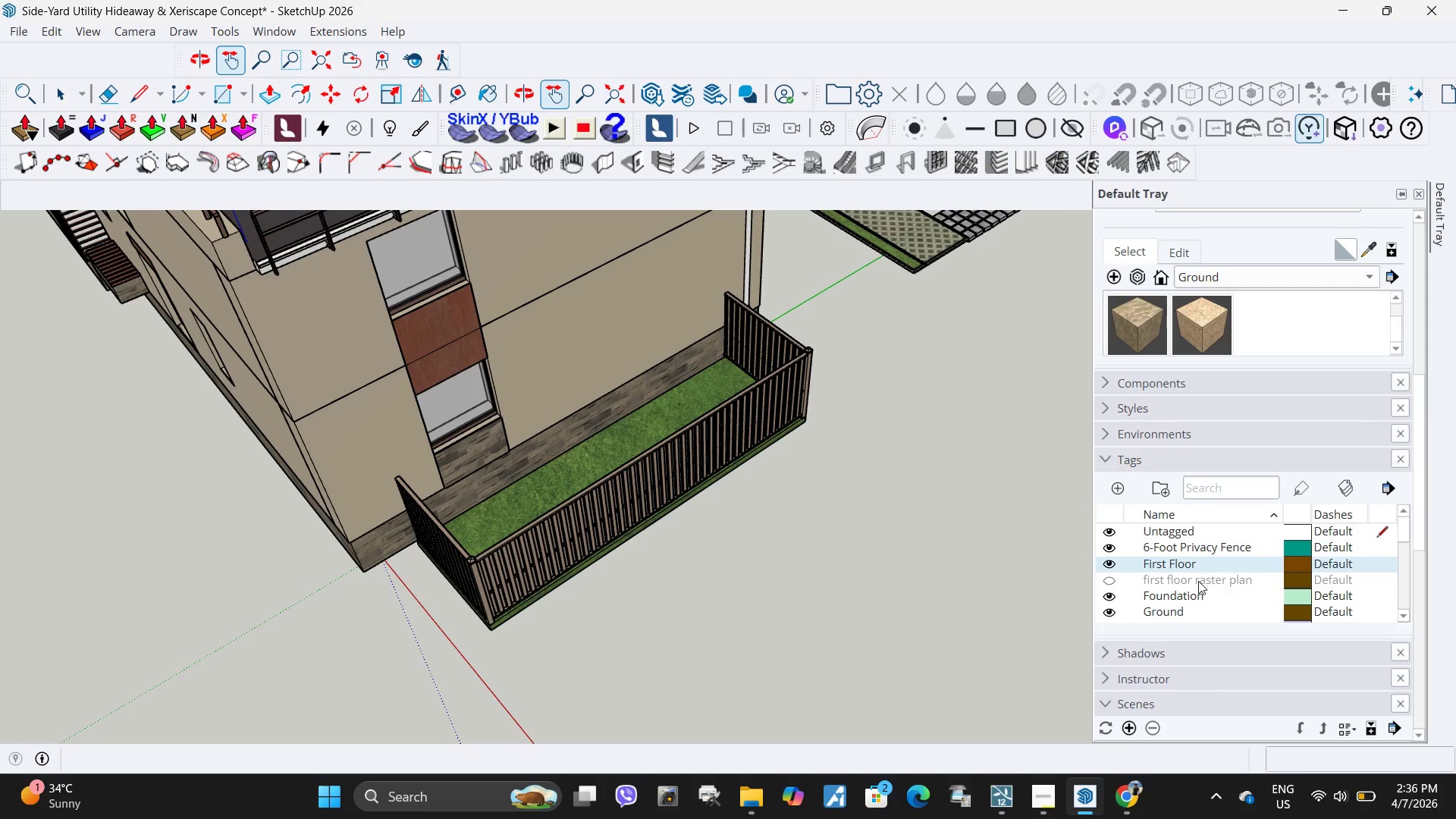 
hold_key(key=ControlLeft, duration=0.61)
left_click([1198, 579])
 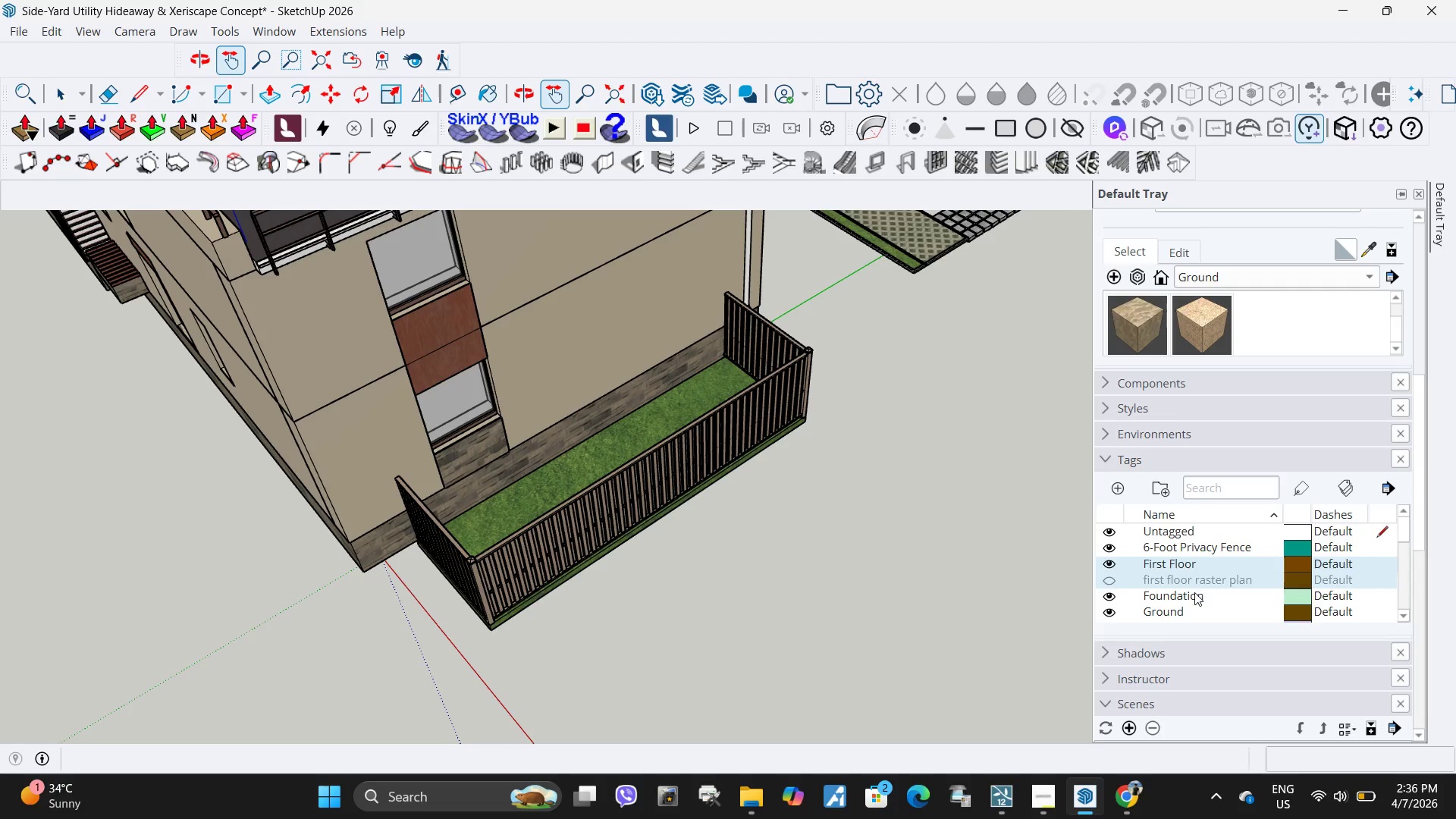 
hold_key(key=ControlLeft, duration=0.33)
left_click([1194, 592])
 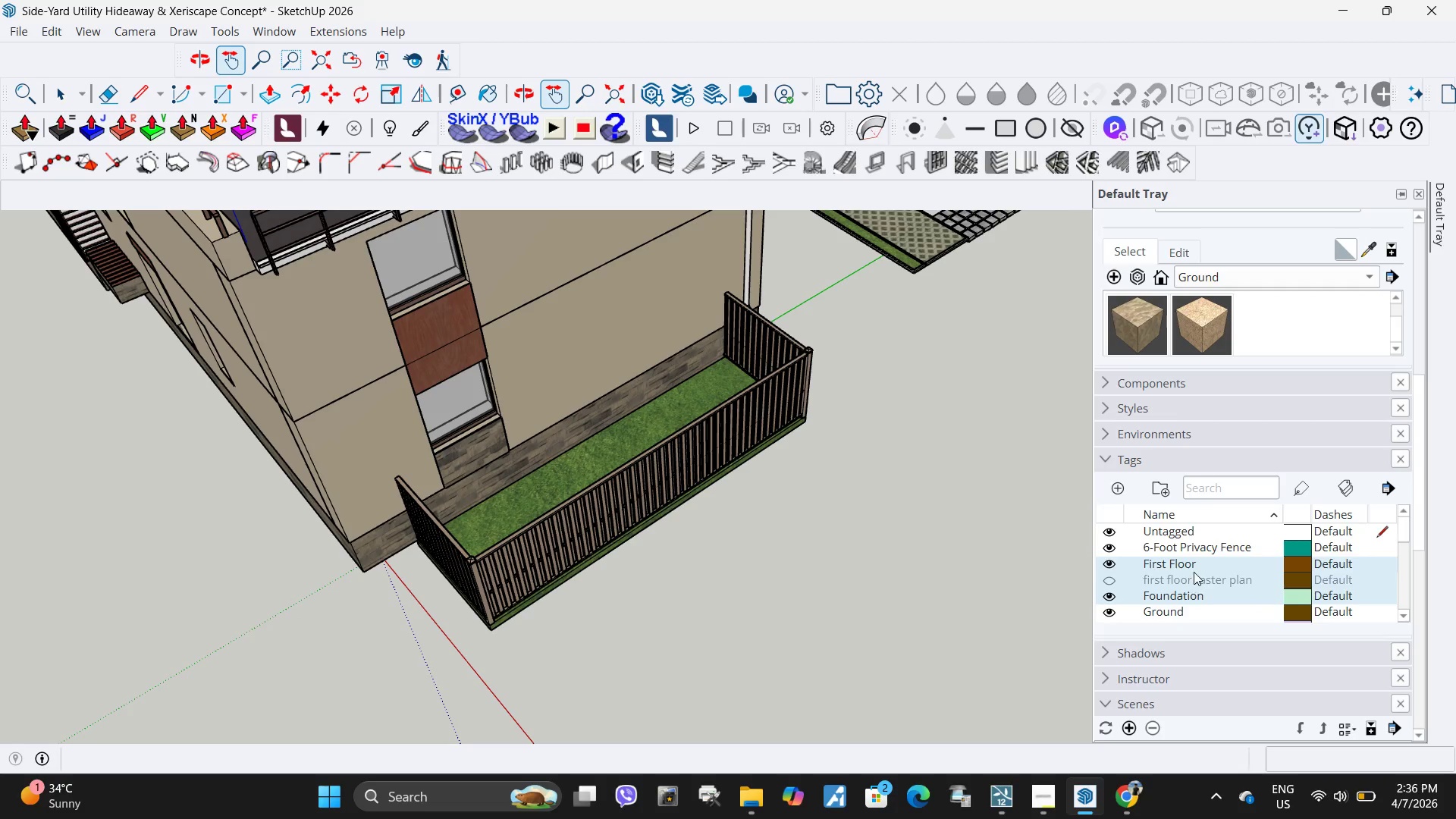 
scroll: coordinate [1194, 572], scroll_direction: down, amount: 1.0
 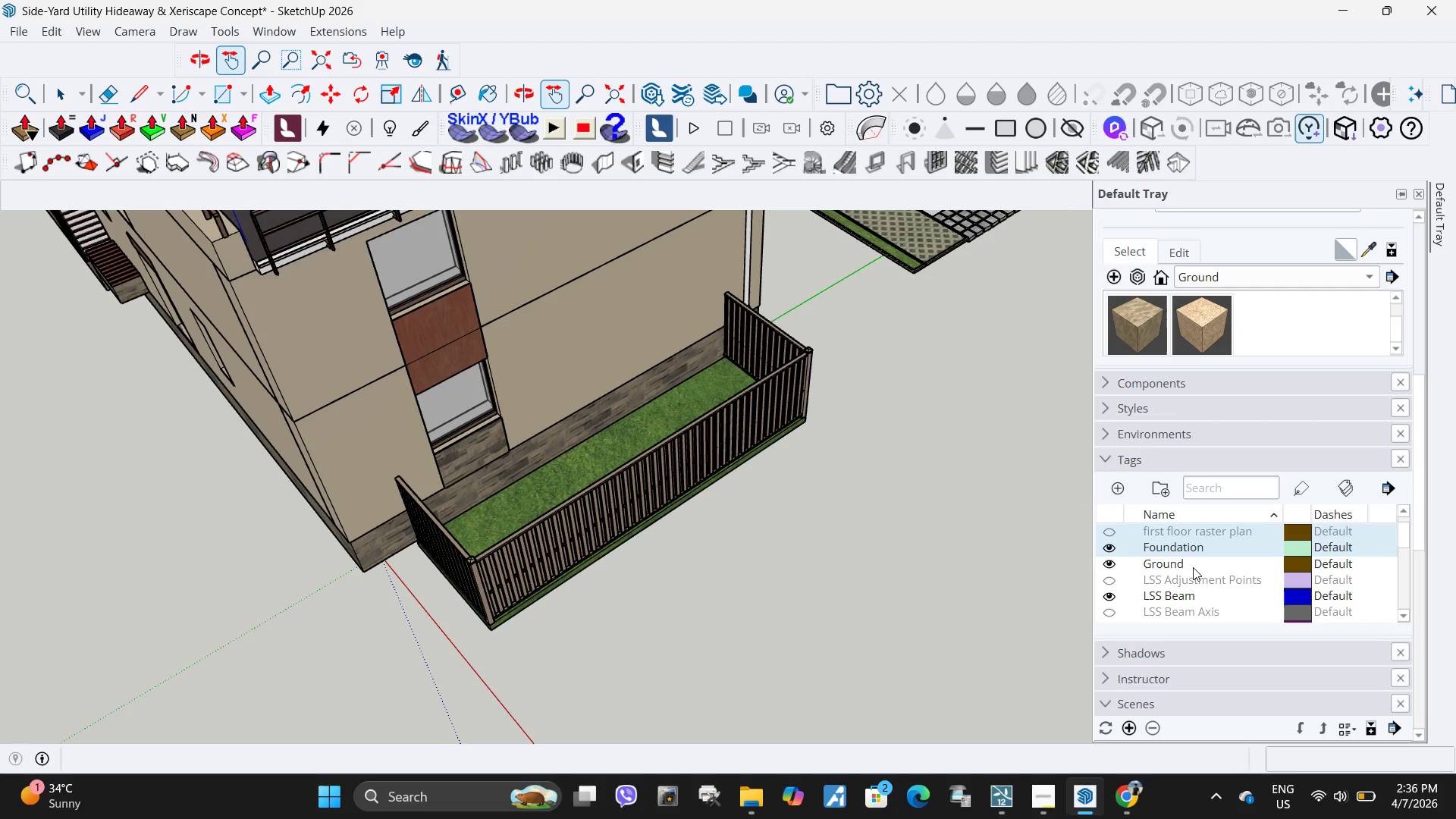 
hold_key(key=ControlLeft, duration=1.5)
left_click([1187, 579])
 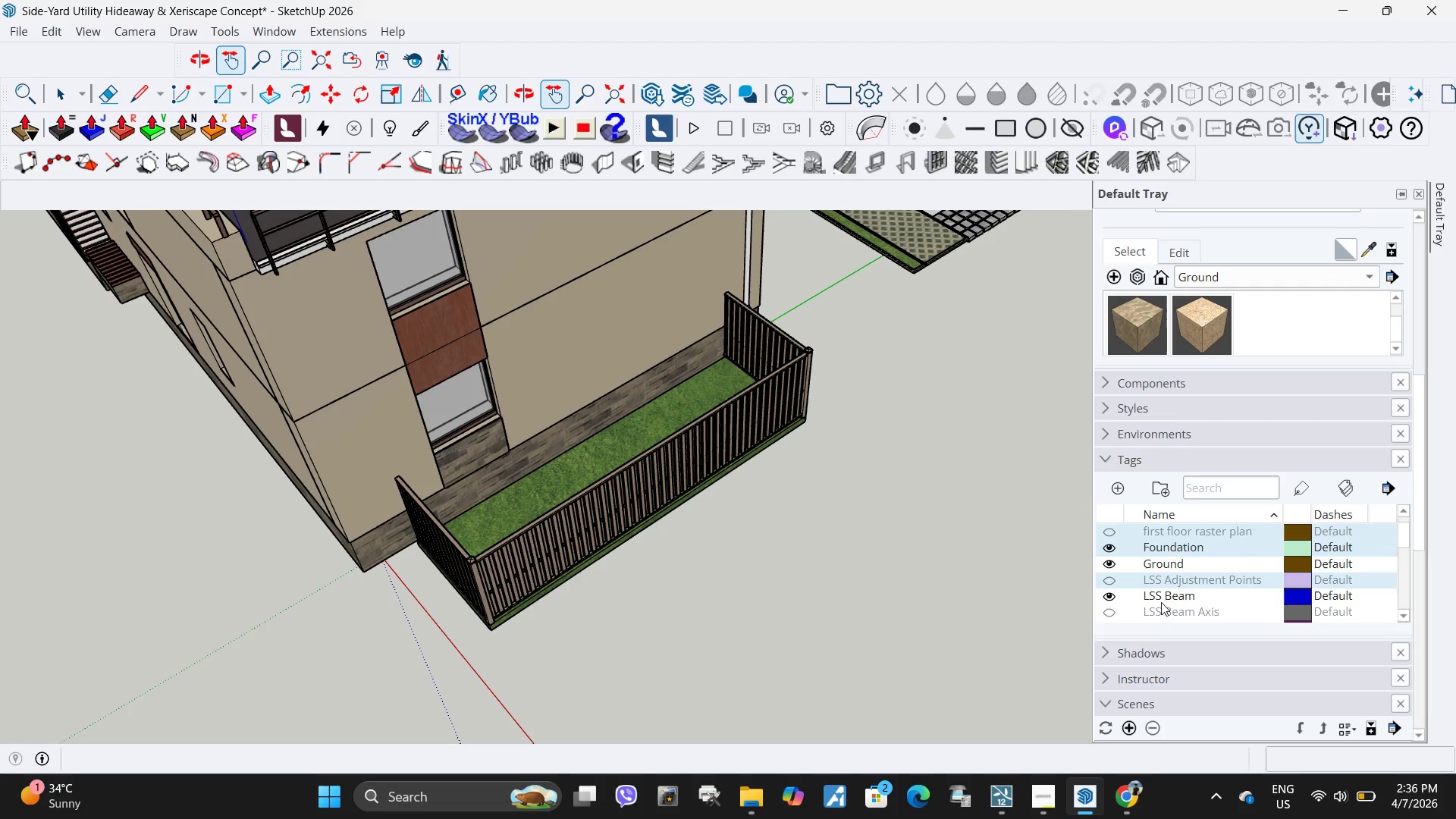 
left_click([1163, 601])
 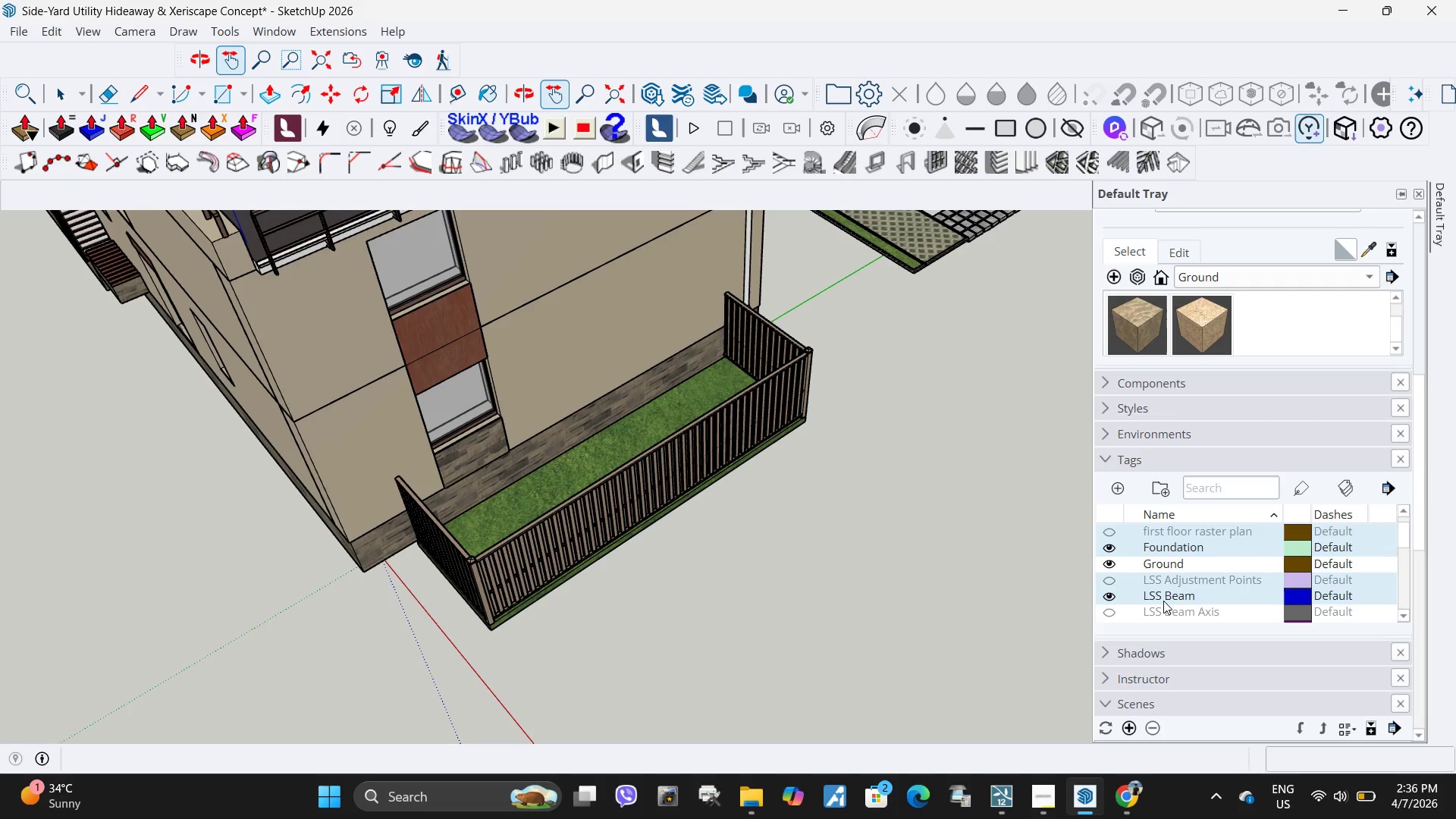 
key(Control+ControlLeft)
 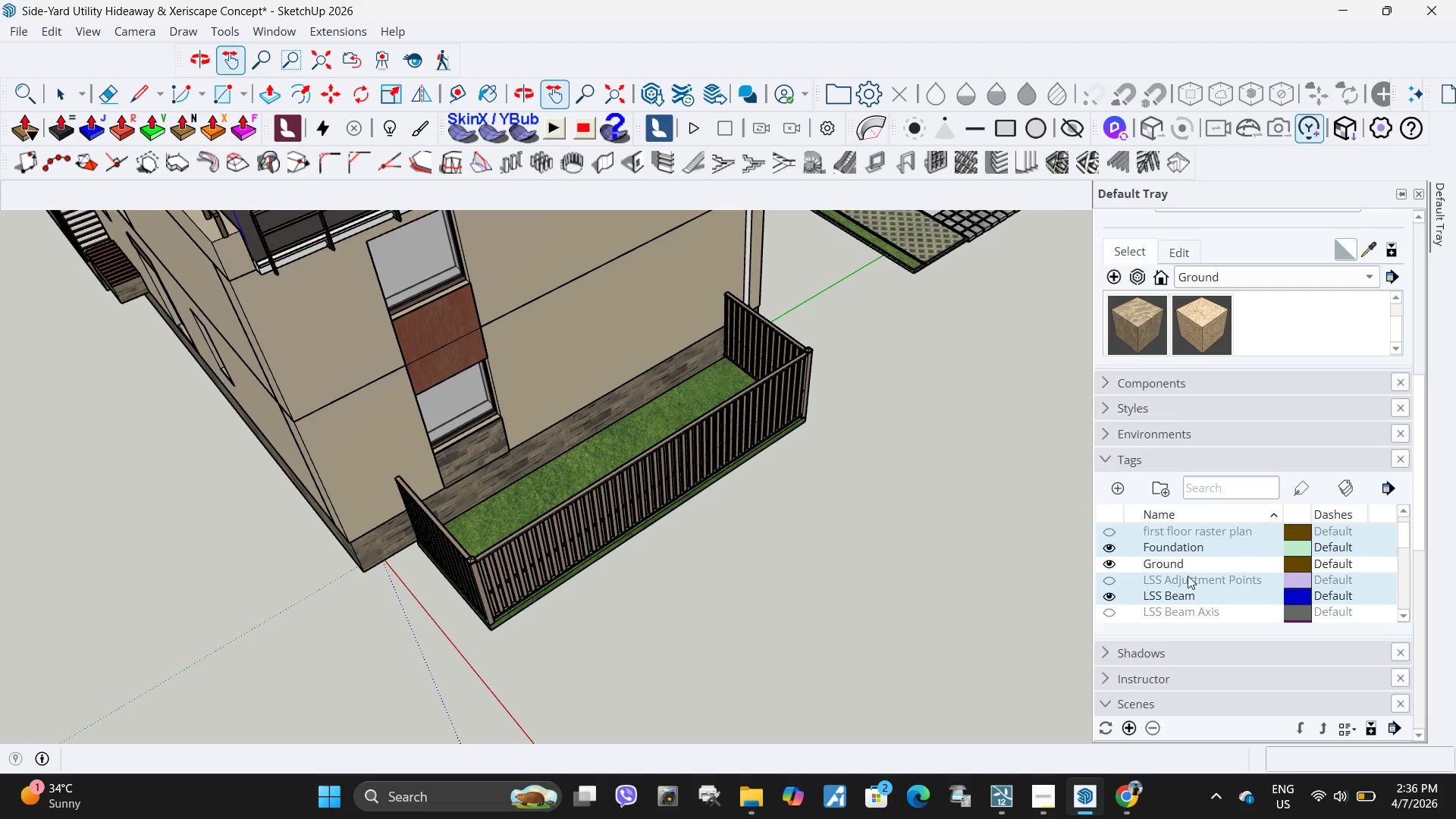 
key(Control+ControlLeft)
 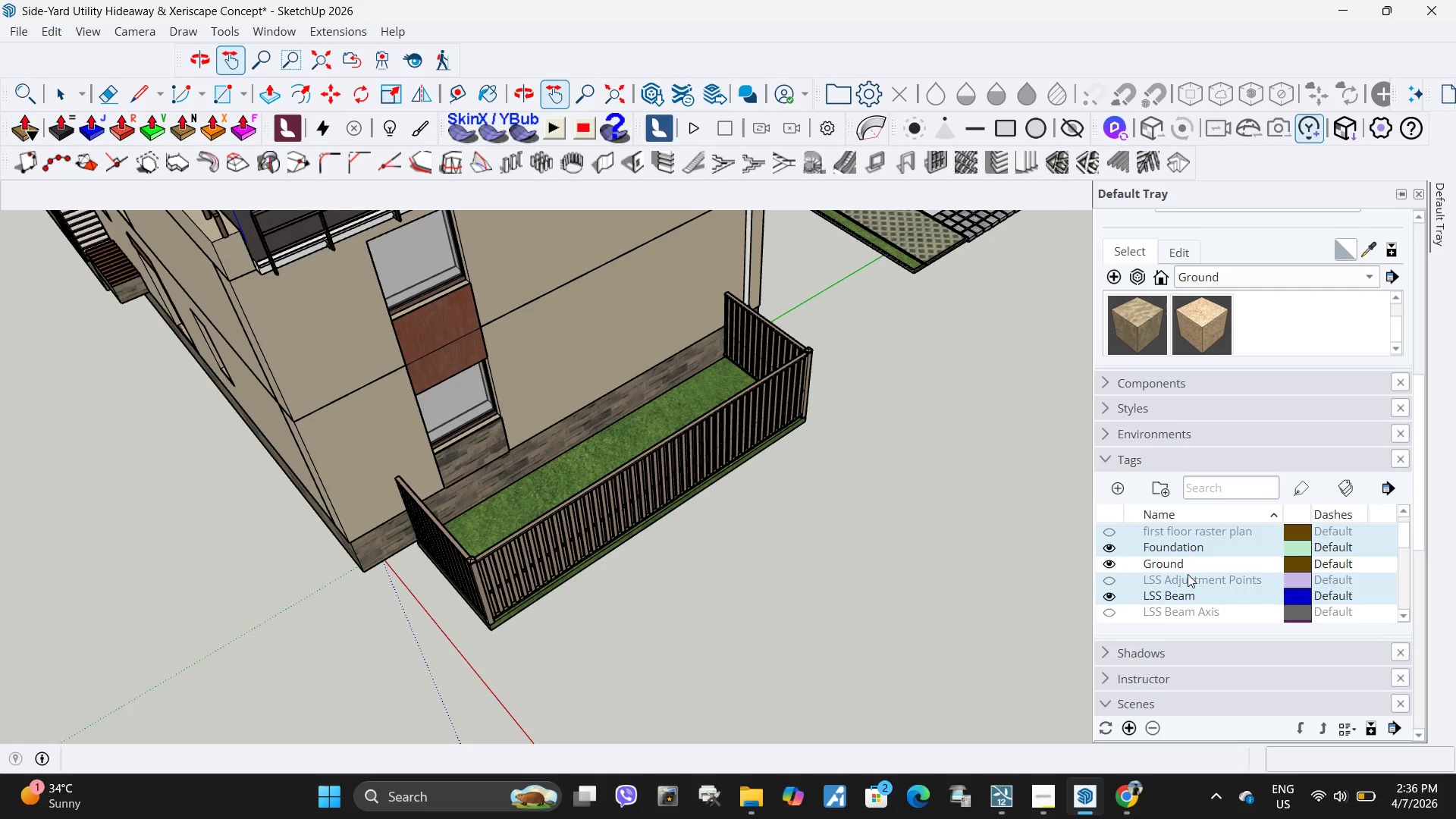 
hold_key(key=ControlLeft, duration=1.22)
 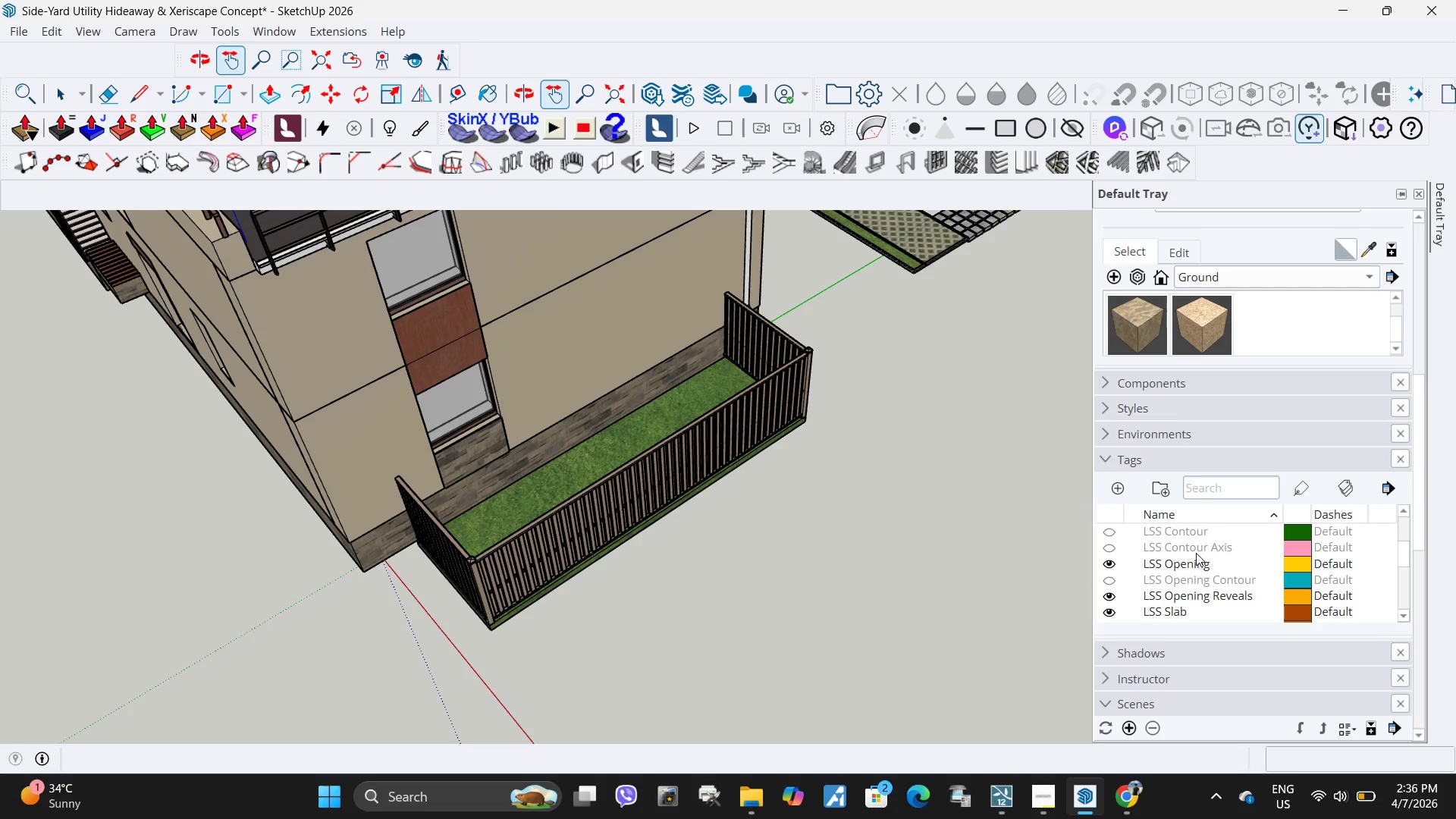 
scroll: coordinate [1188, 574], scroll_direction: down, amount: 1.0
 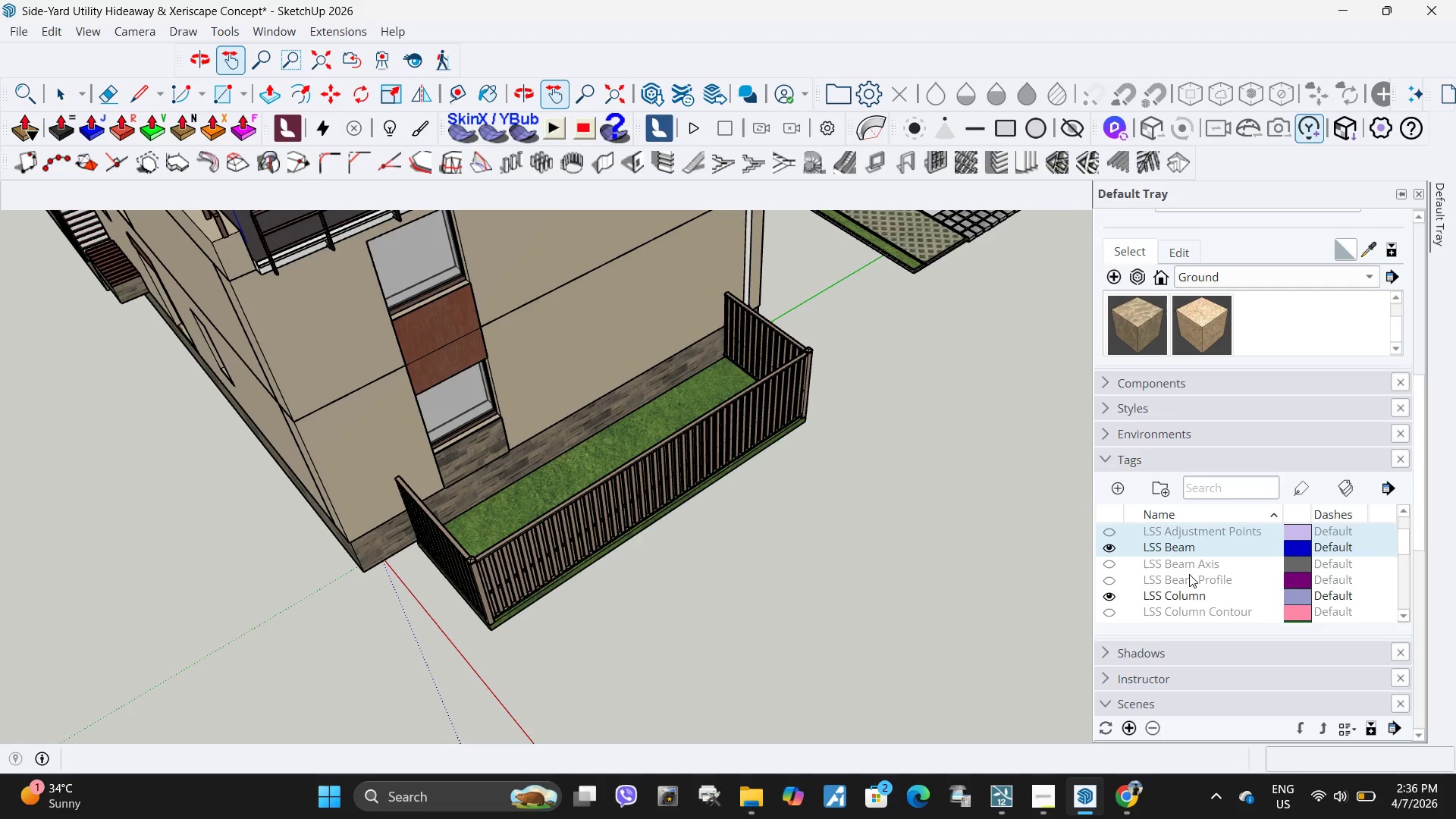 
left_click([1189, 564])
 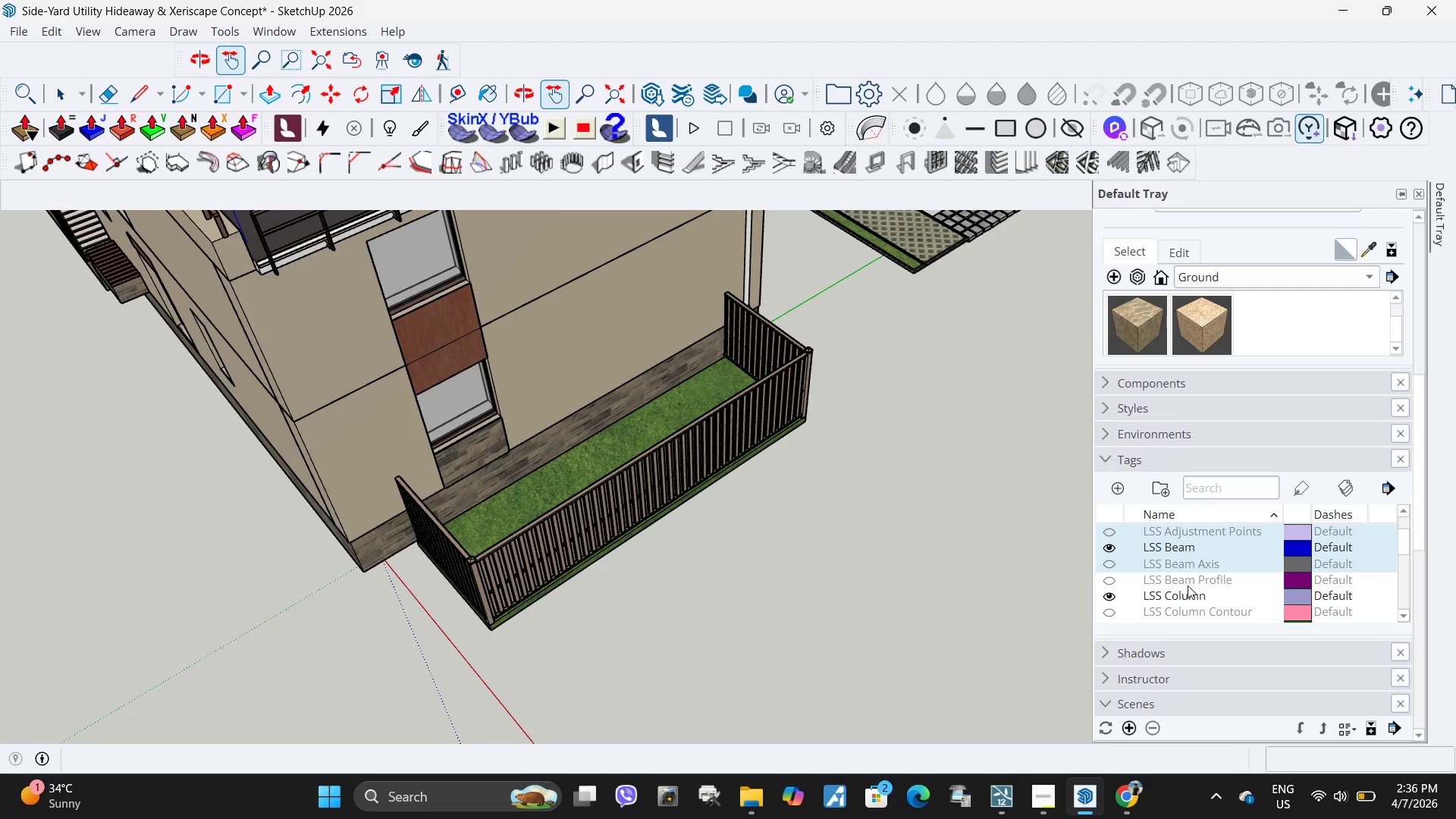 
double_click([1188, 585])
 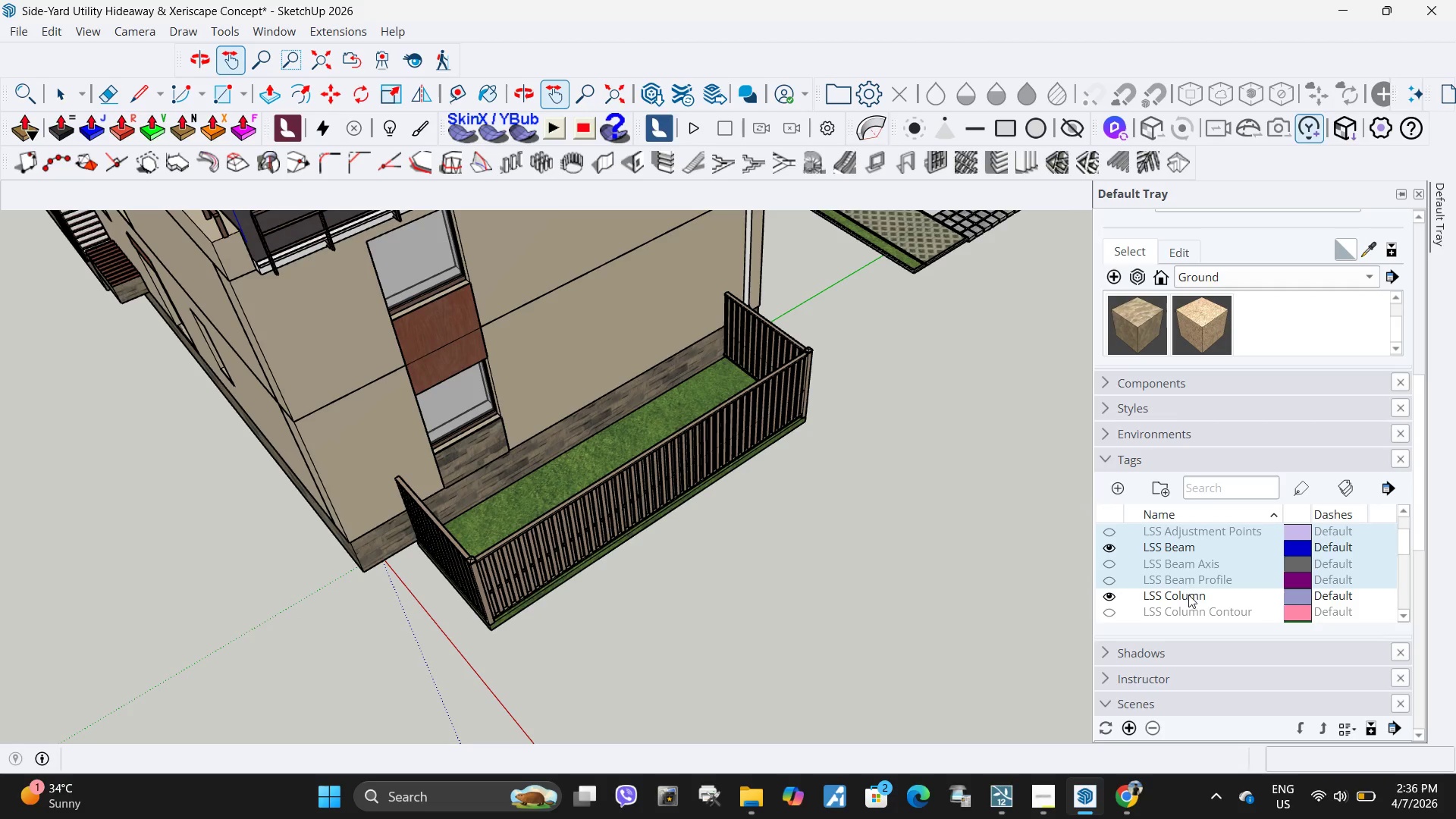 
triple_click([1188, 595])
 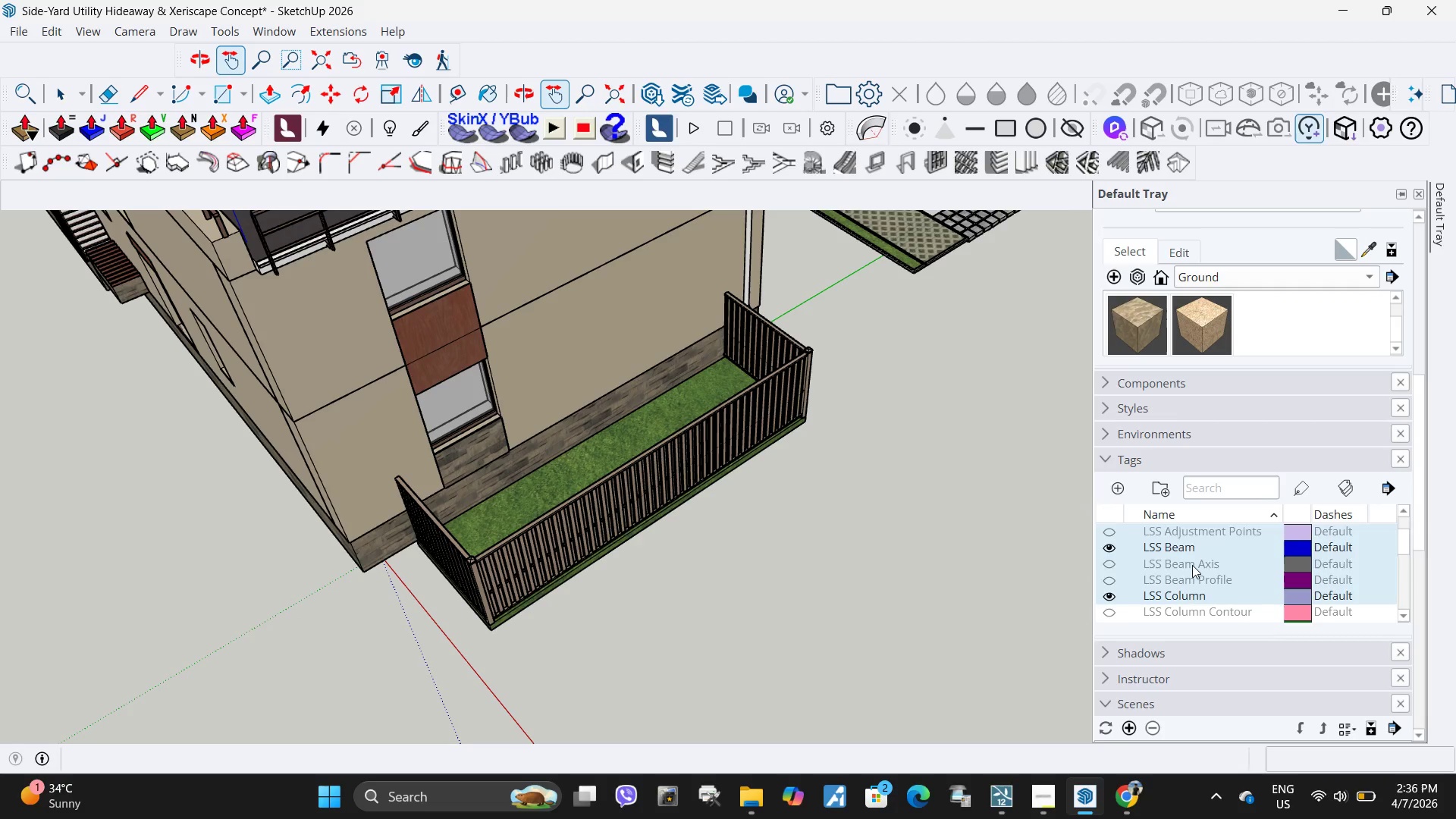 
scroll: coordinate [1192, 565], scroll_direction: down, amount: 2.0
 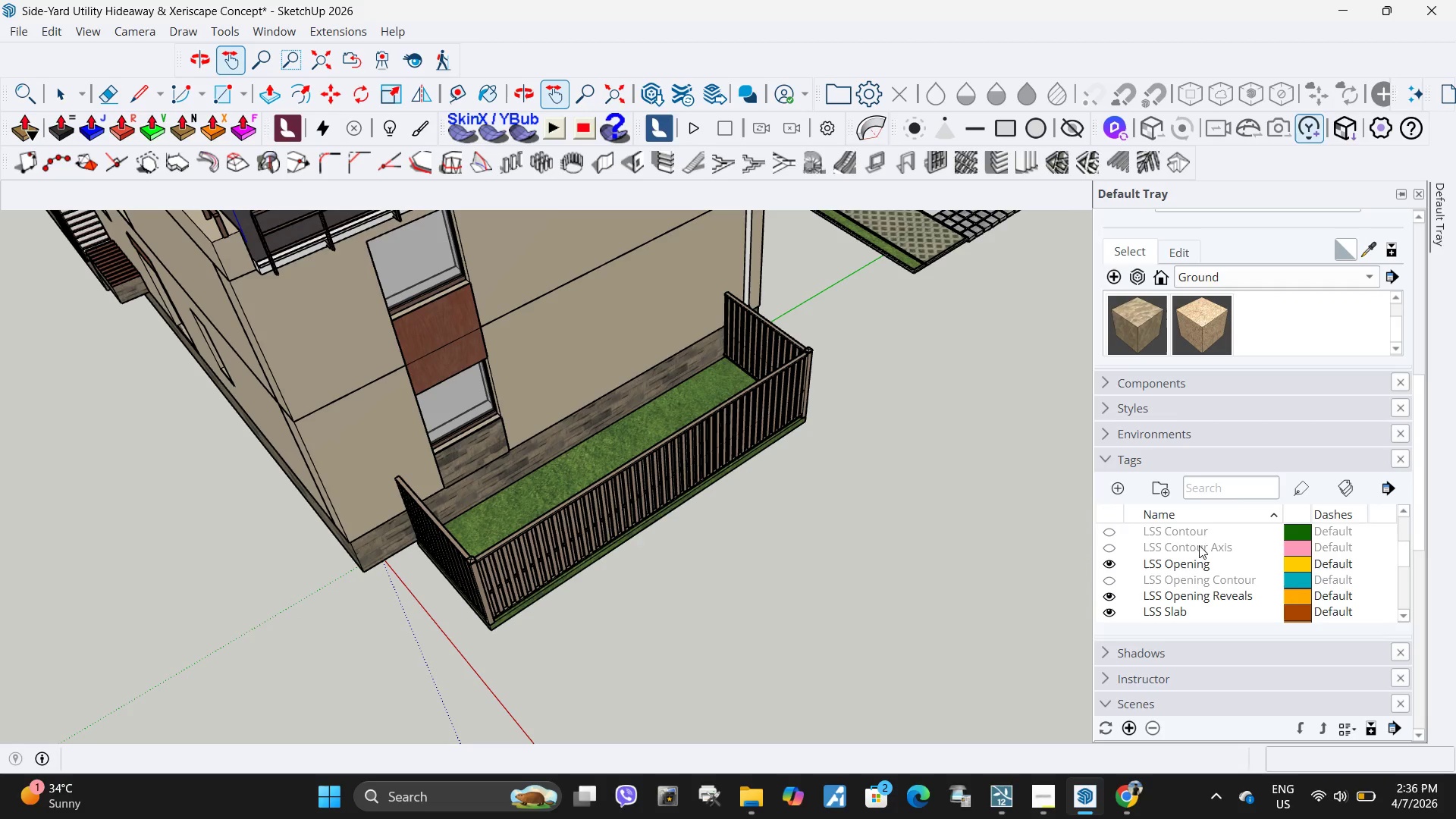 
hold_key(key=ControlLeft, duration=1.45)
 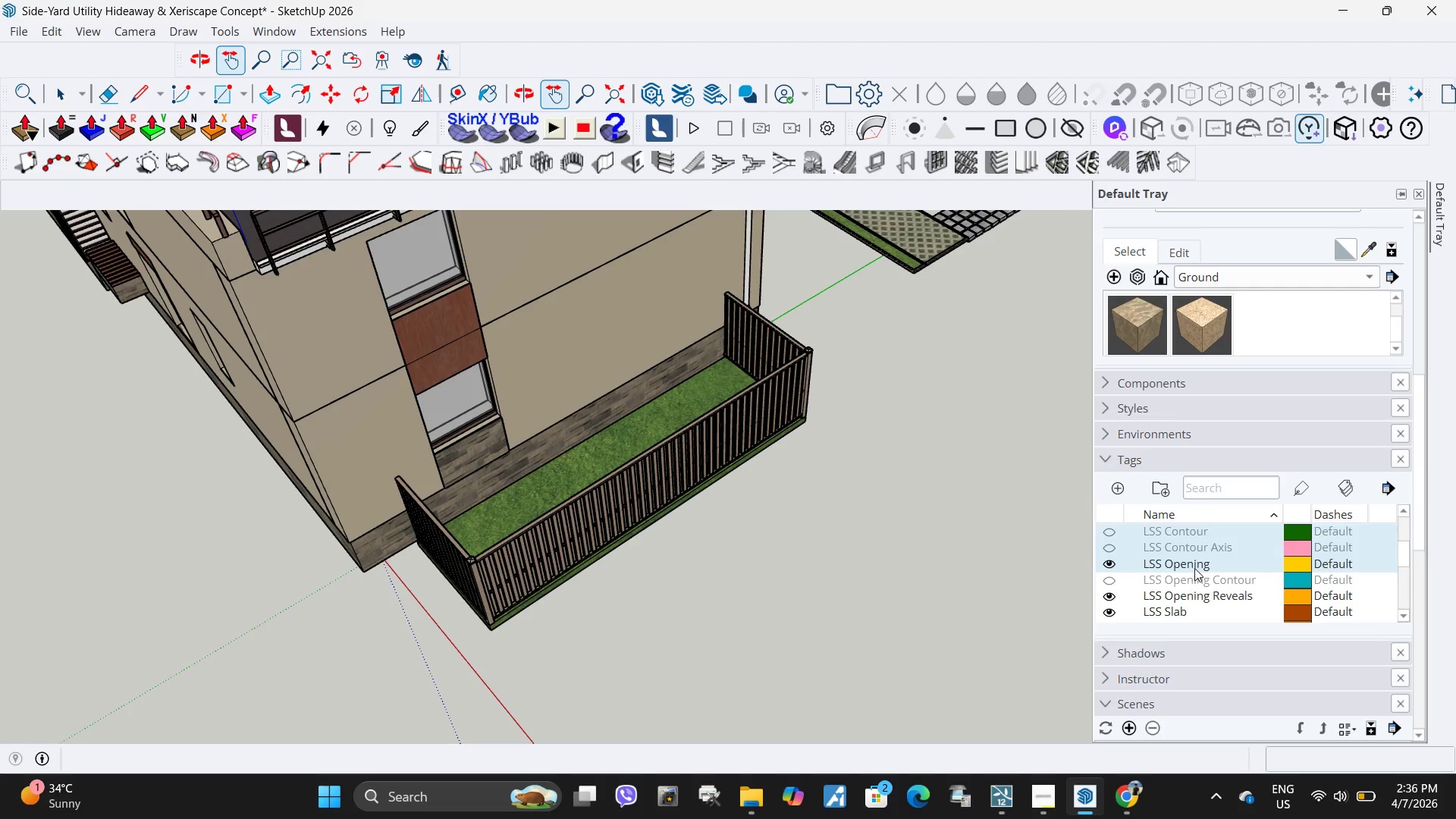 
scroll: coordinate [1196, 545], scroll_direction: up, amount: 1.0
 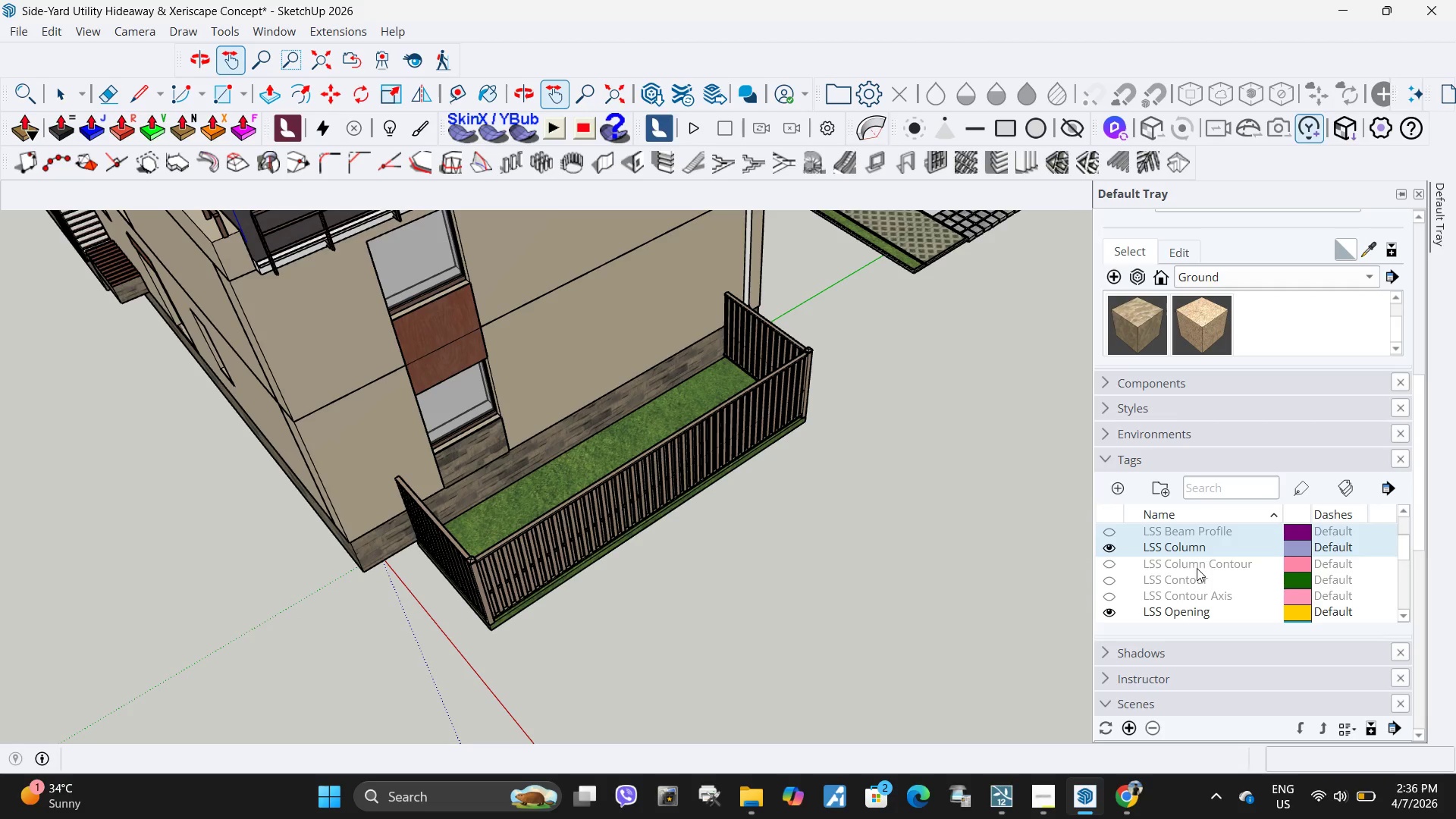 
double_click([1194, 578])
 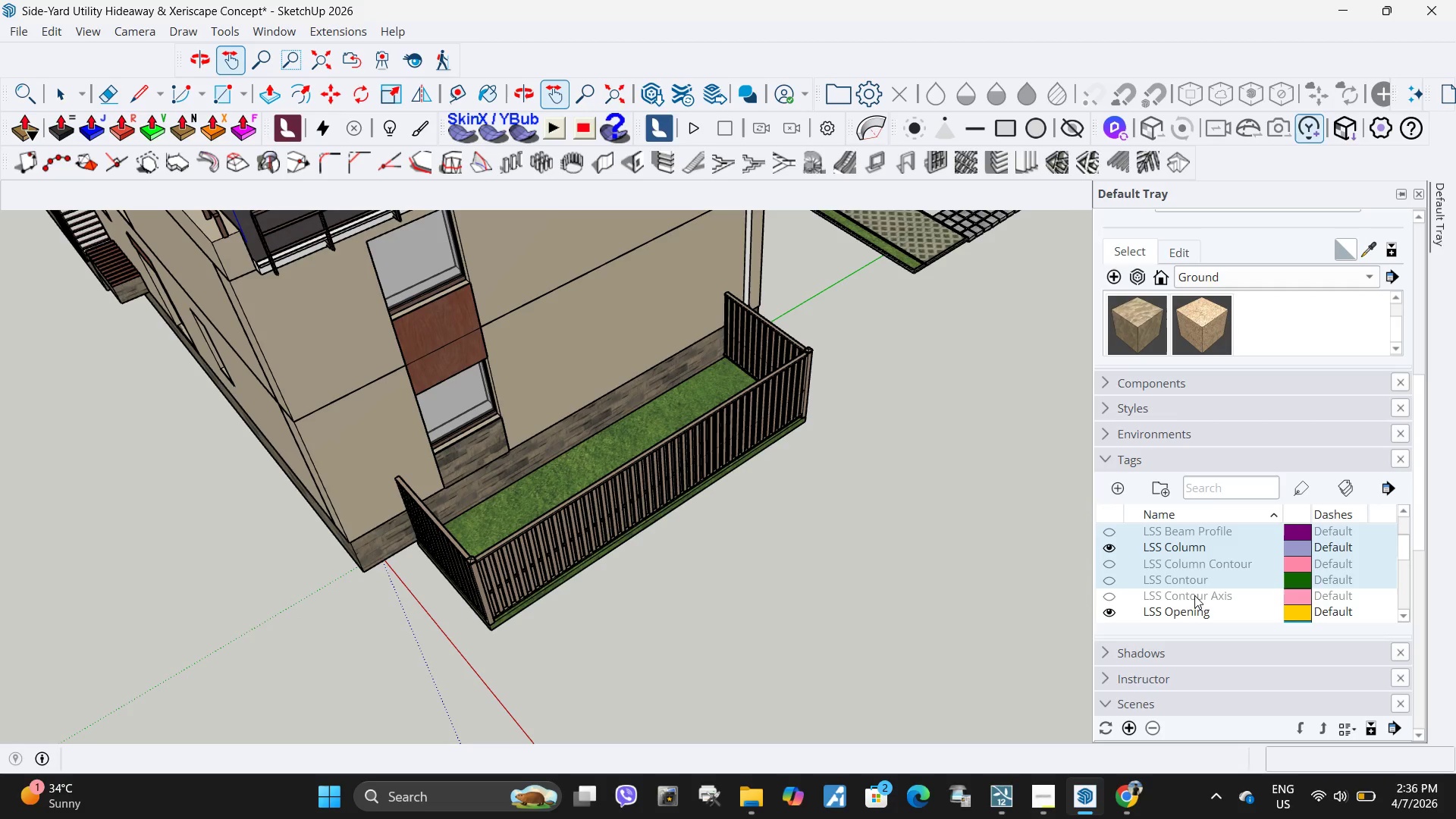 
triple_click([1194, 595])
 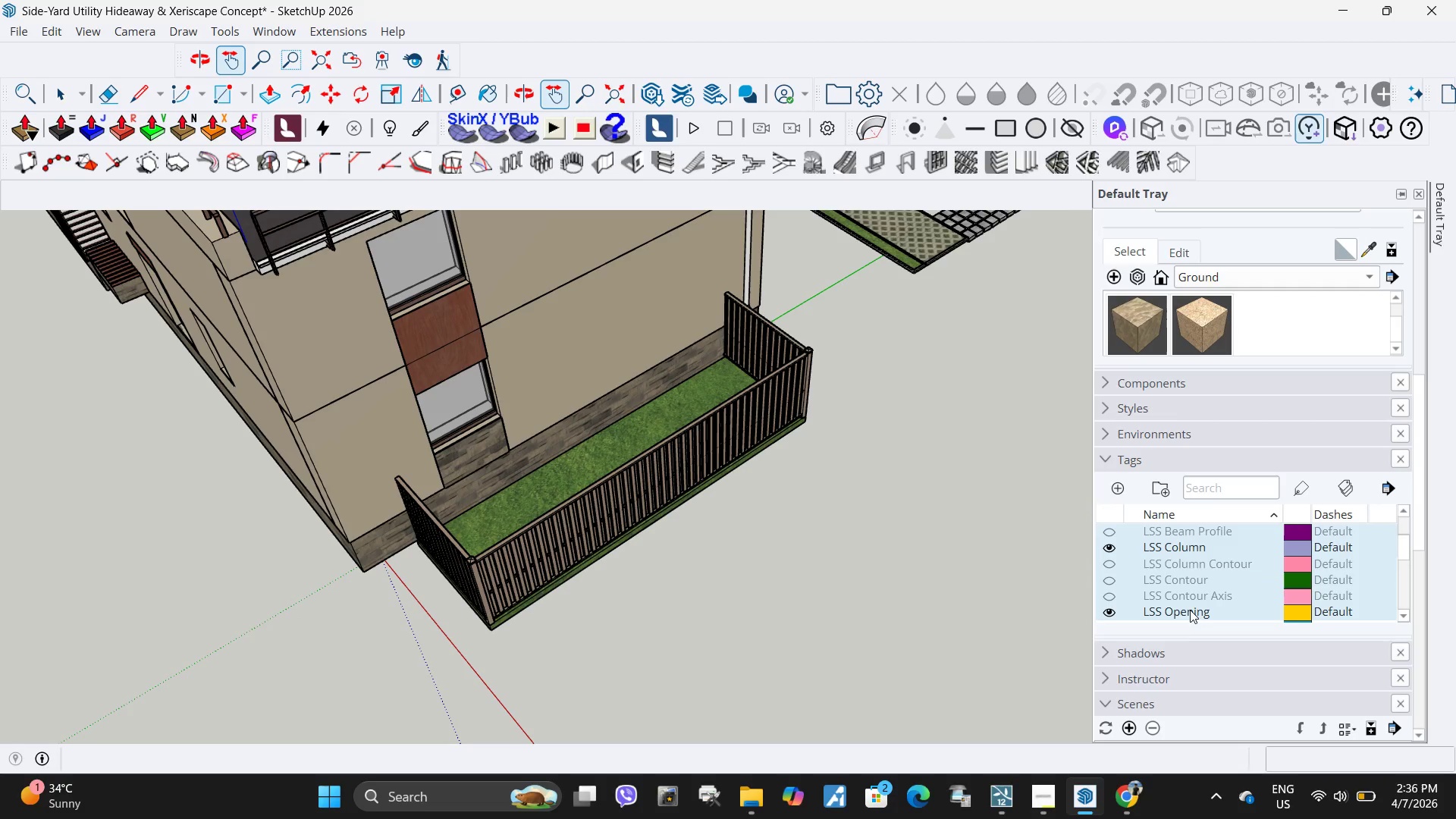 
triple_click([1190, 610])
 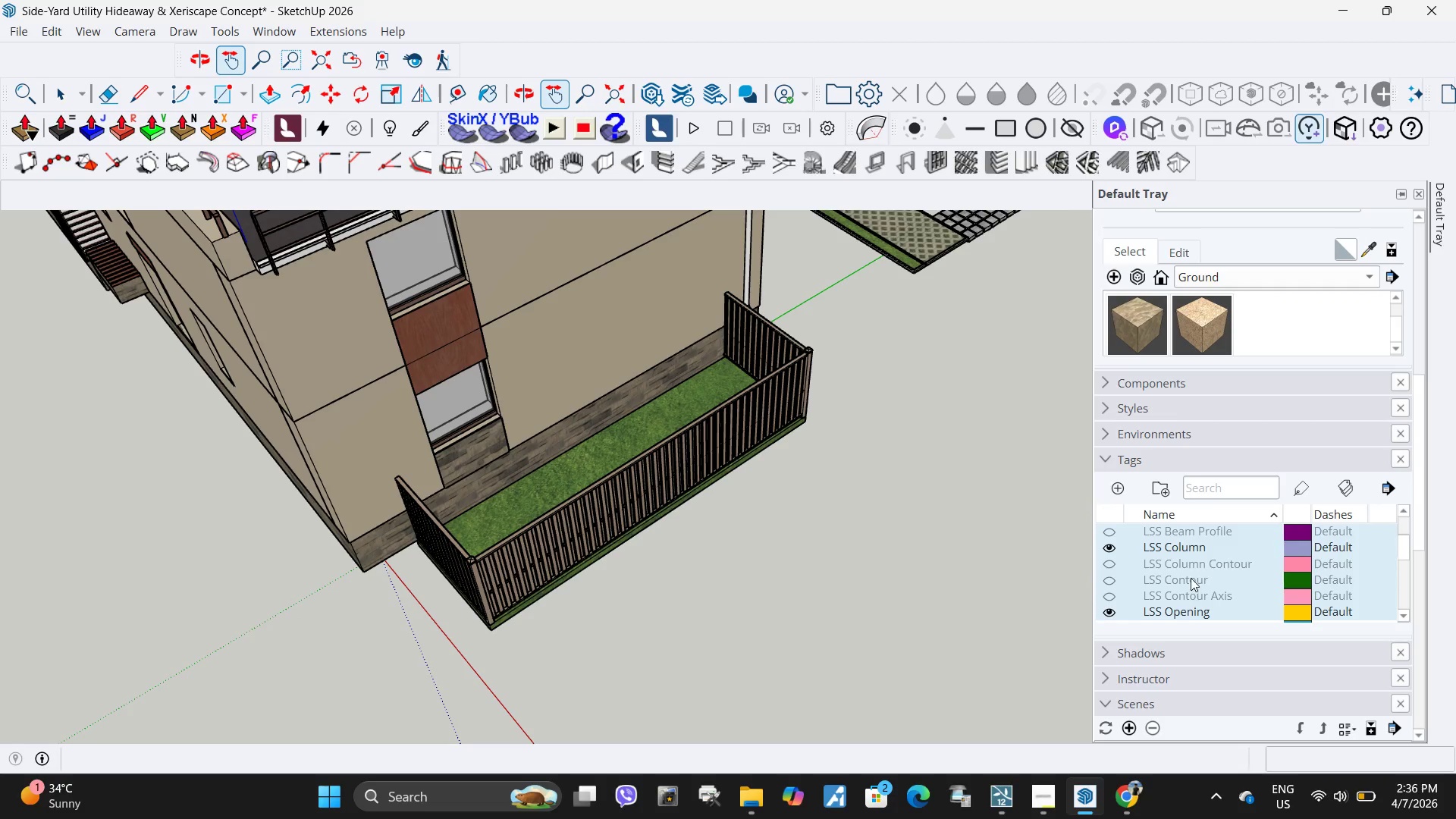 
hold_key(key=ControlLeft, duration=0.88)
 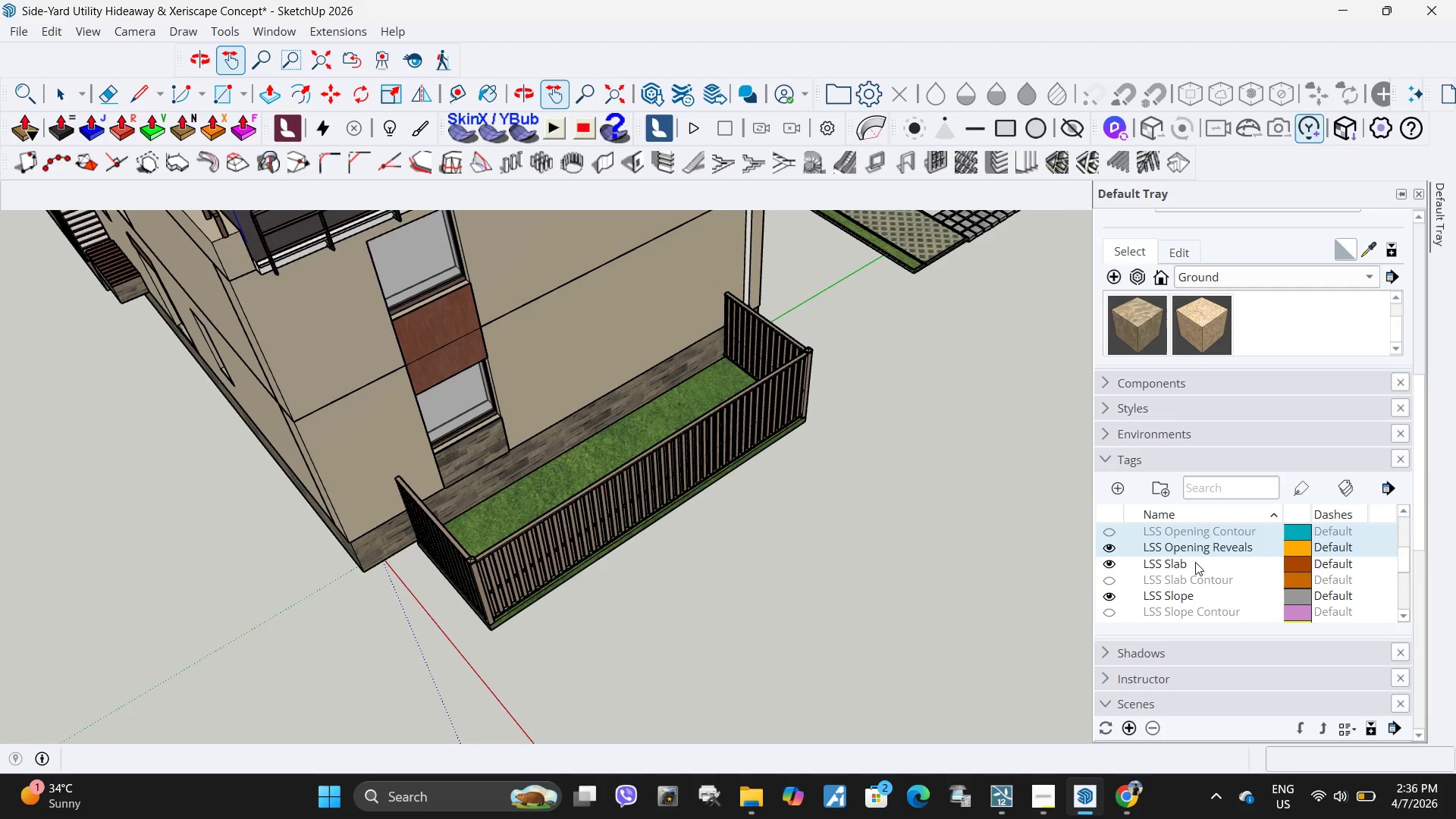 
scroll: coordinate [1191, 578], scroll_direction: down, amount: 1.0
 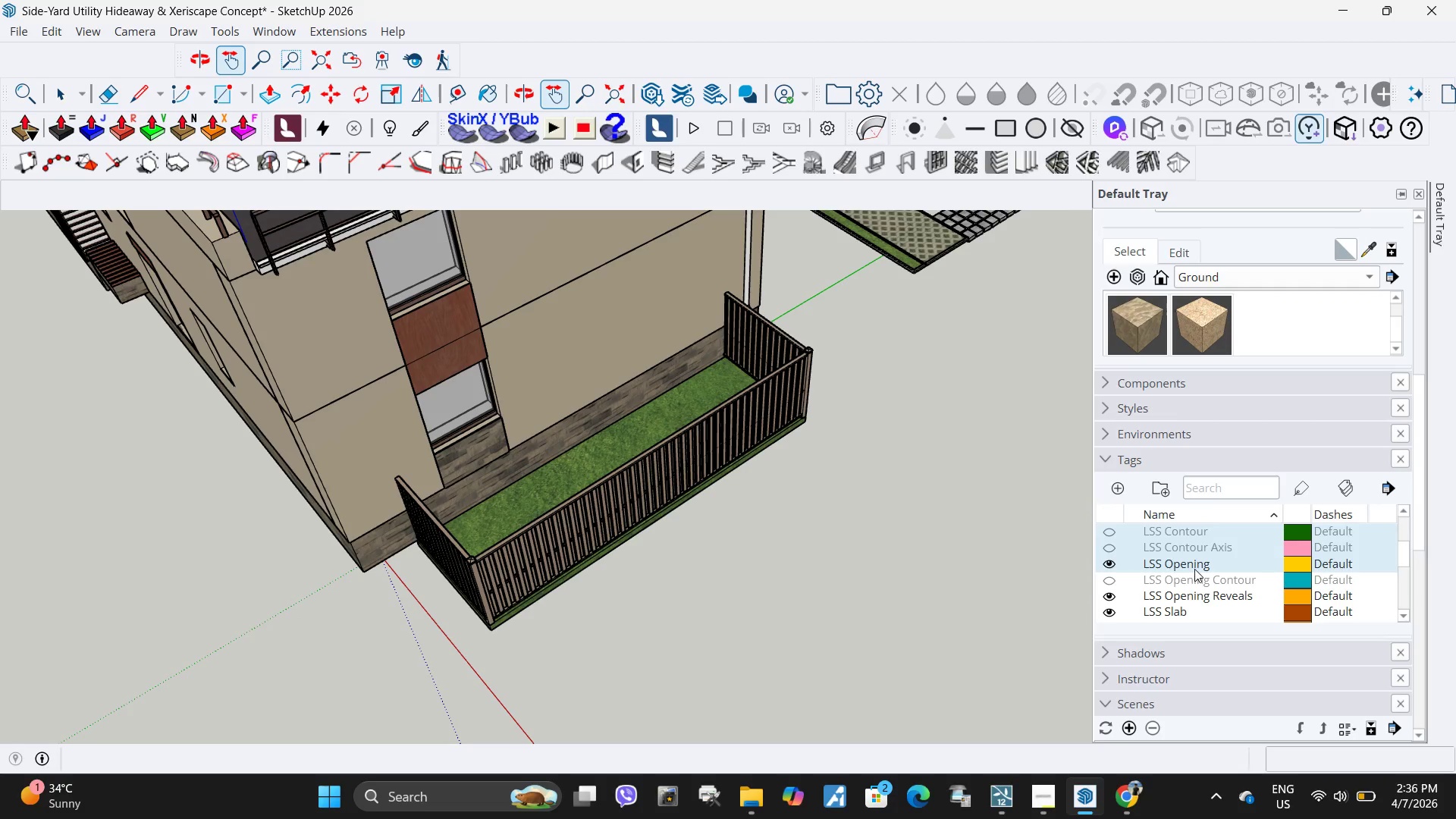 
left_click([1194, 579])
 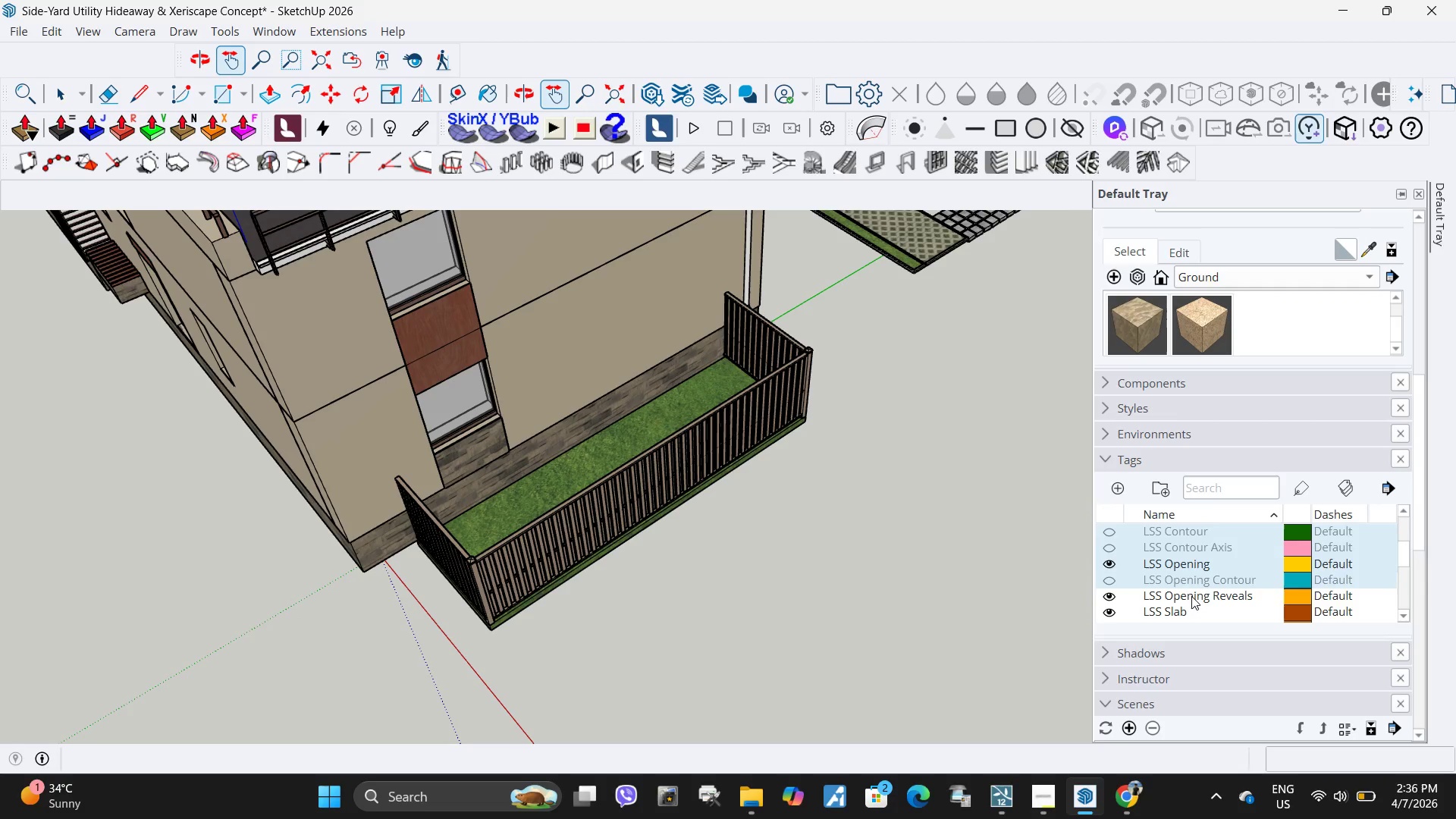 
double_click([1191, 596])
 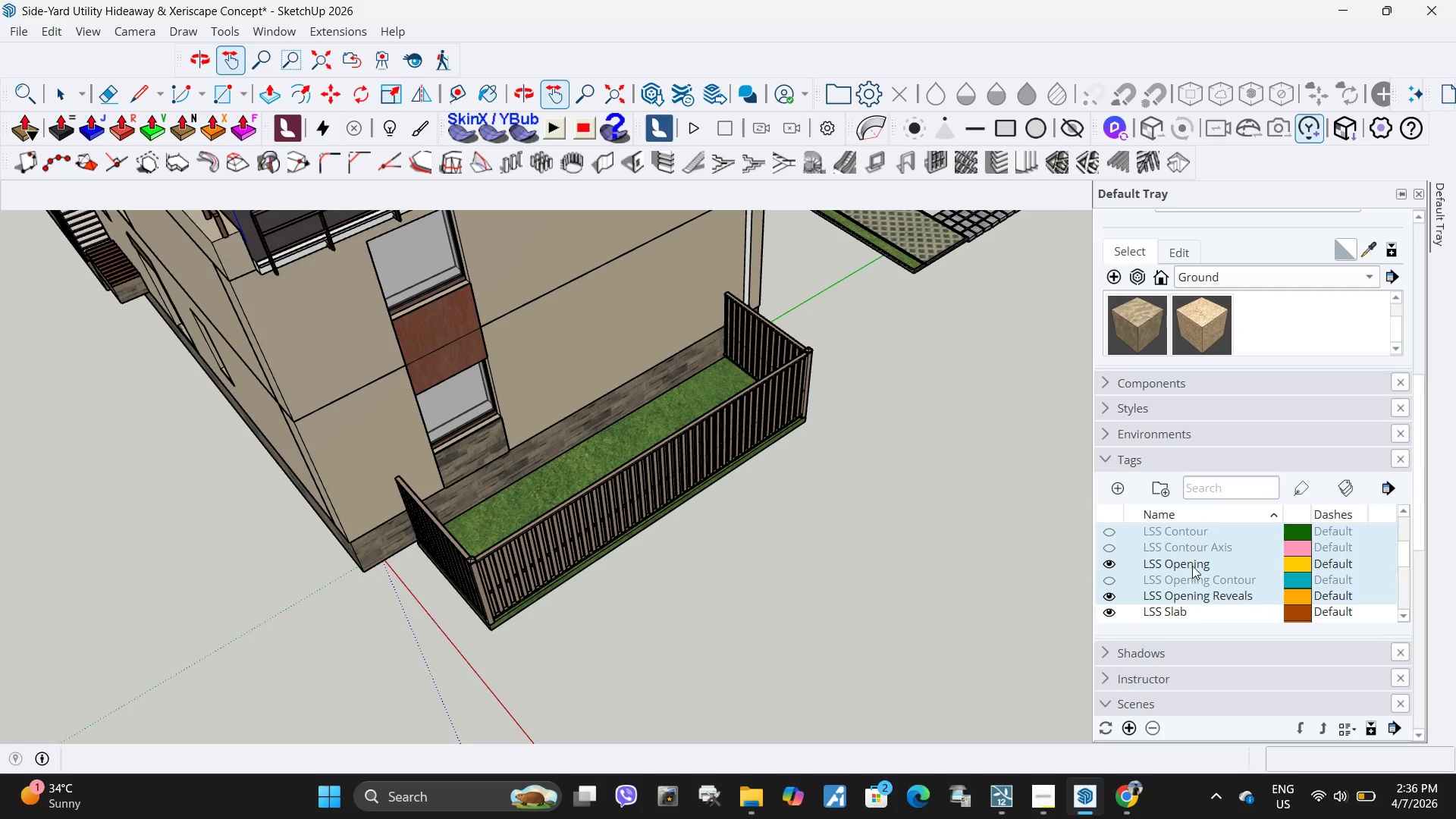 
hold_key(key=ControlLeft, duration=1.08)
left_click([1195, 562])
 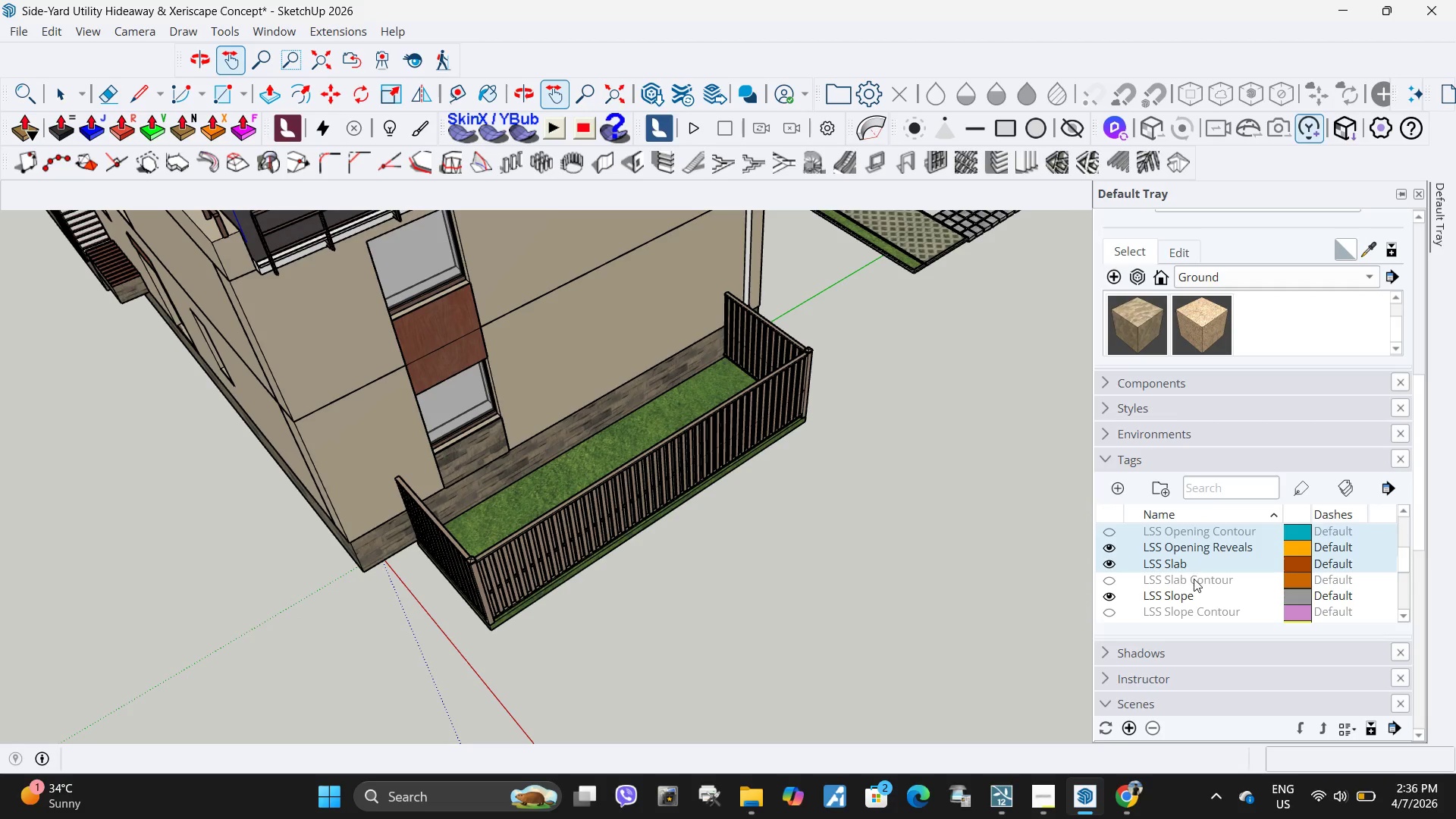 
scroll: coordinate [1192, 566], scroll_direction: down, amount: 1.0
 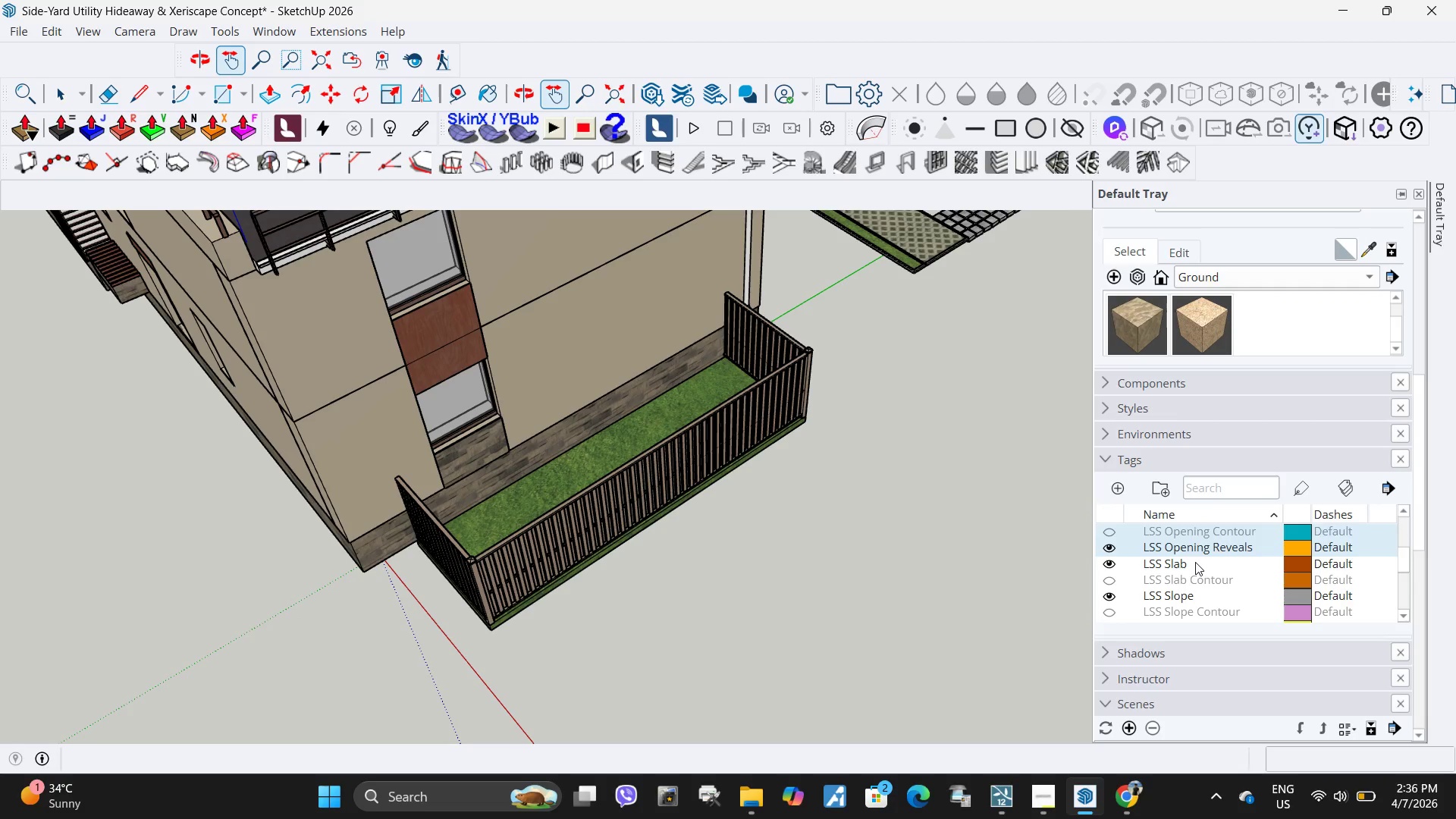 
double_click([1194, 579])
 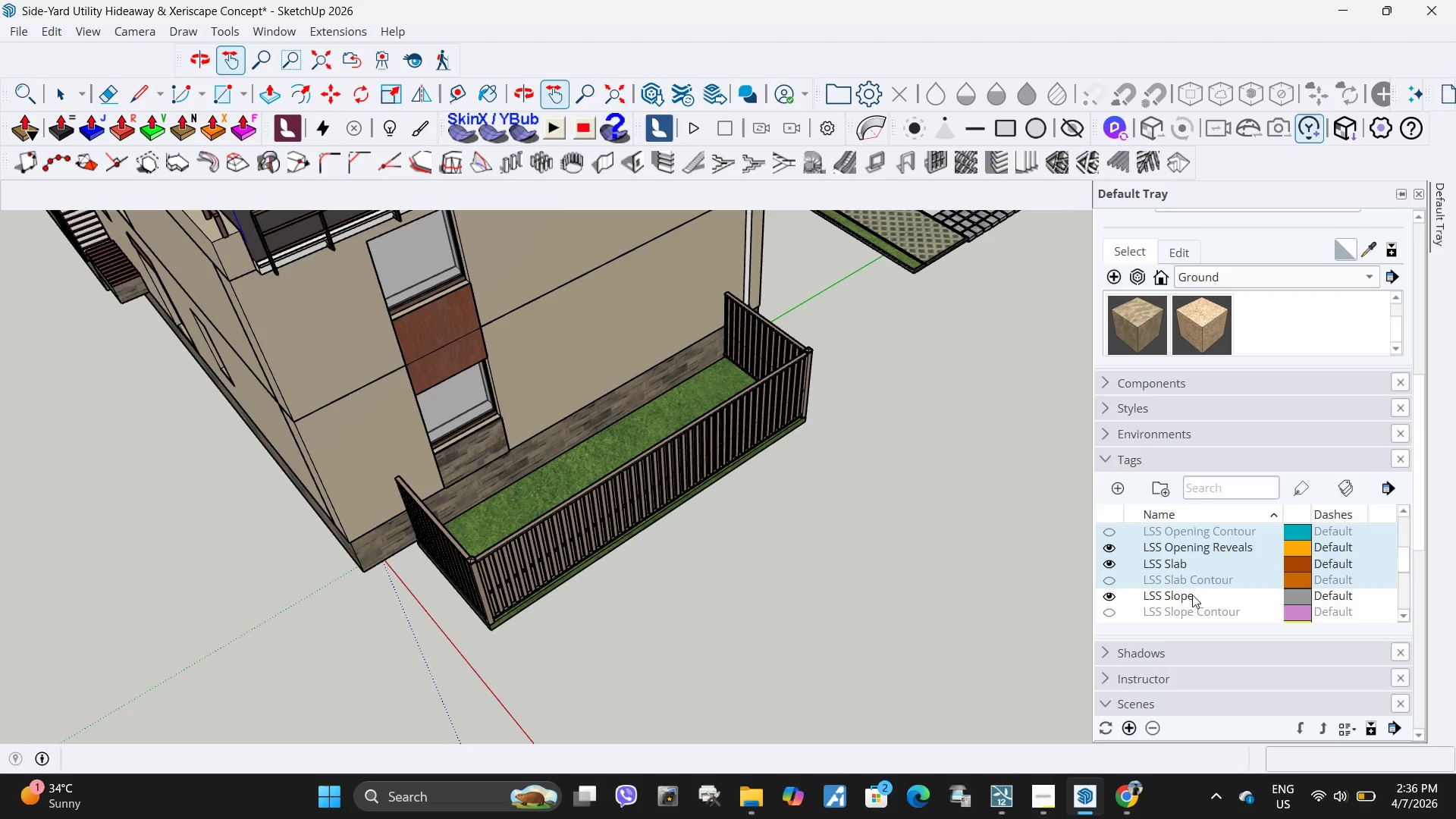 
triple_click([1192, 595])
 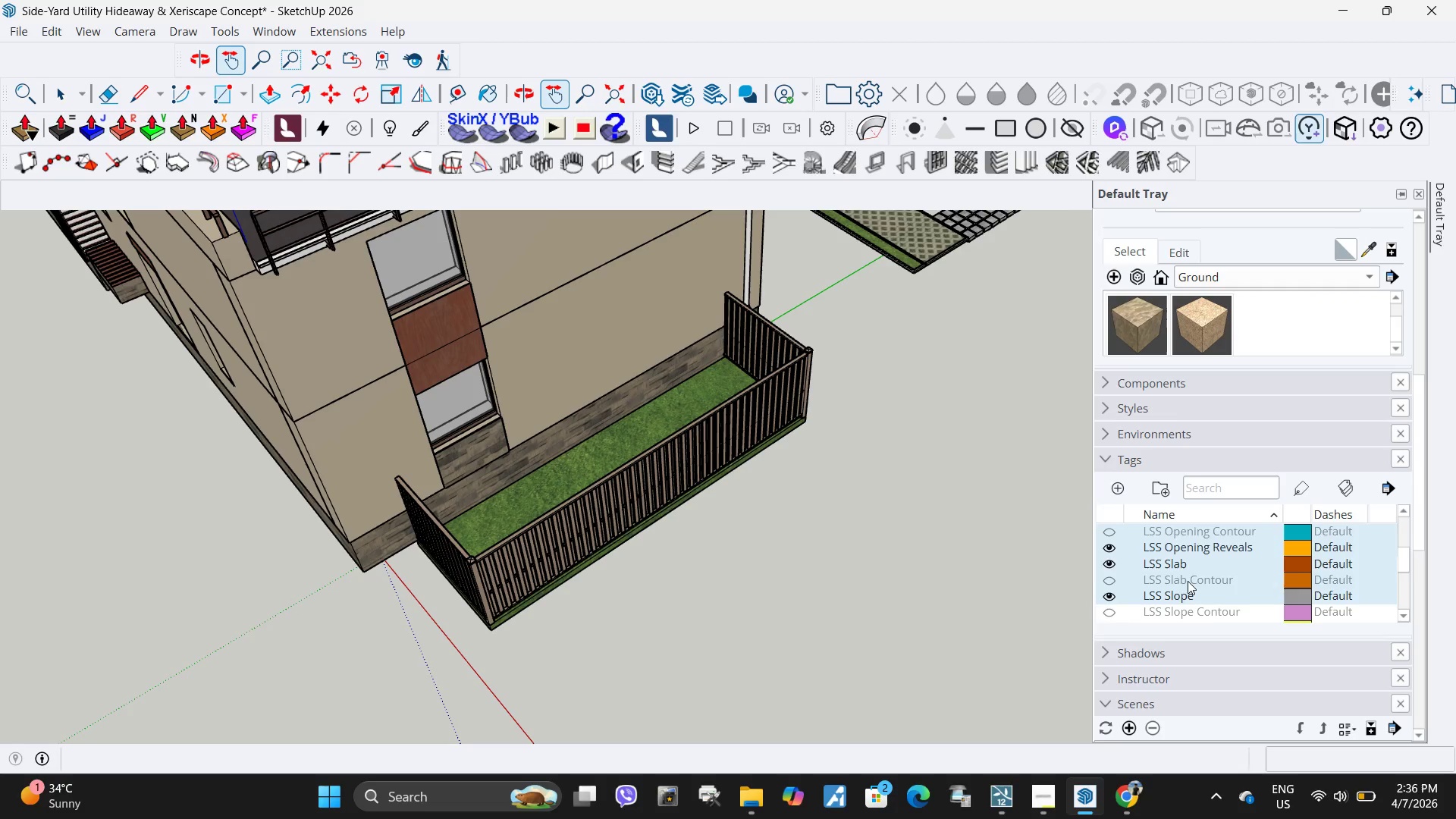 
hold_key(key=ControlLeft, duration=0.31)
 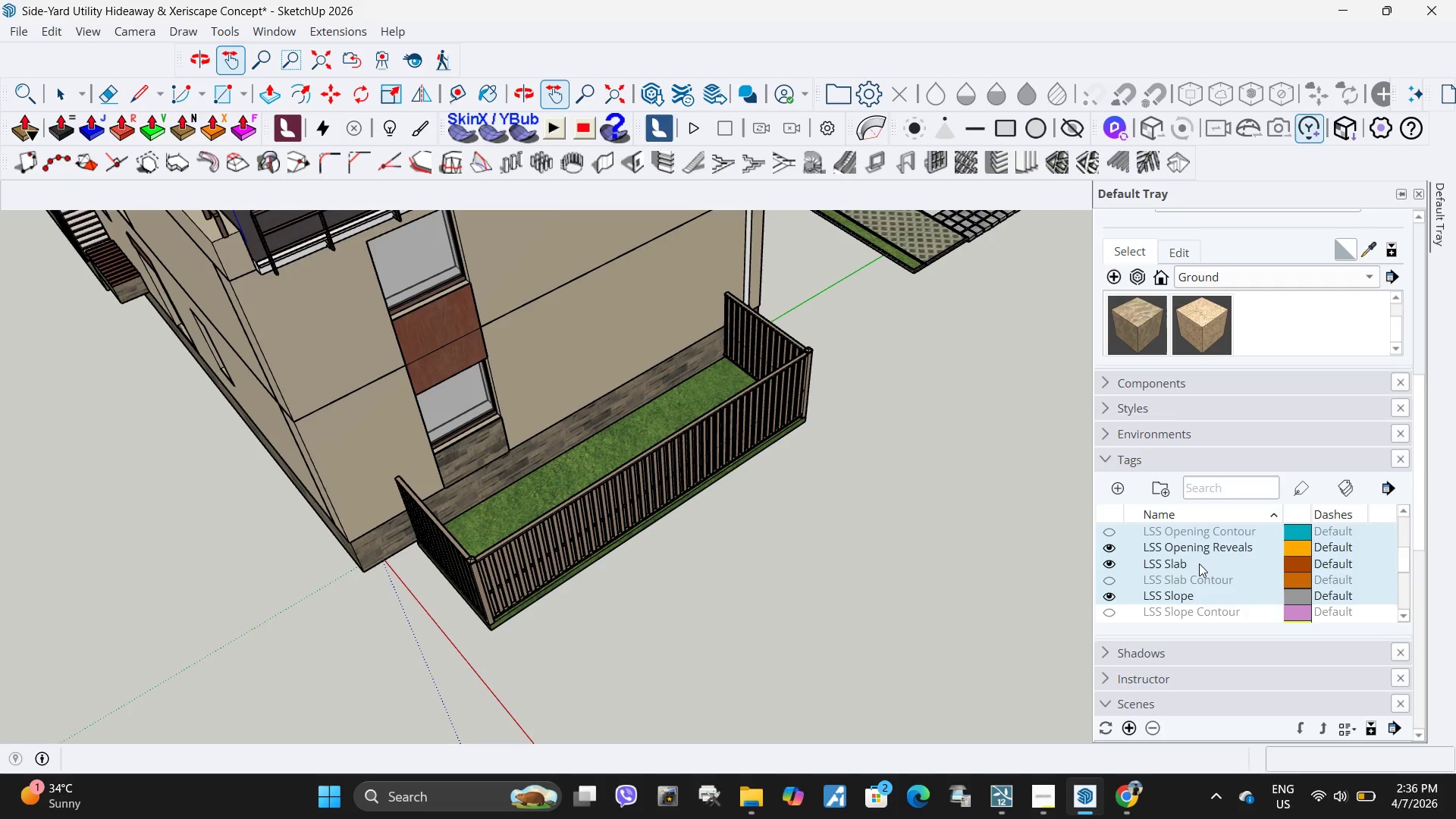 
scroll: coordinate [1188, 554], scroll_direction: down, amount: 2.0
 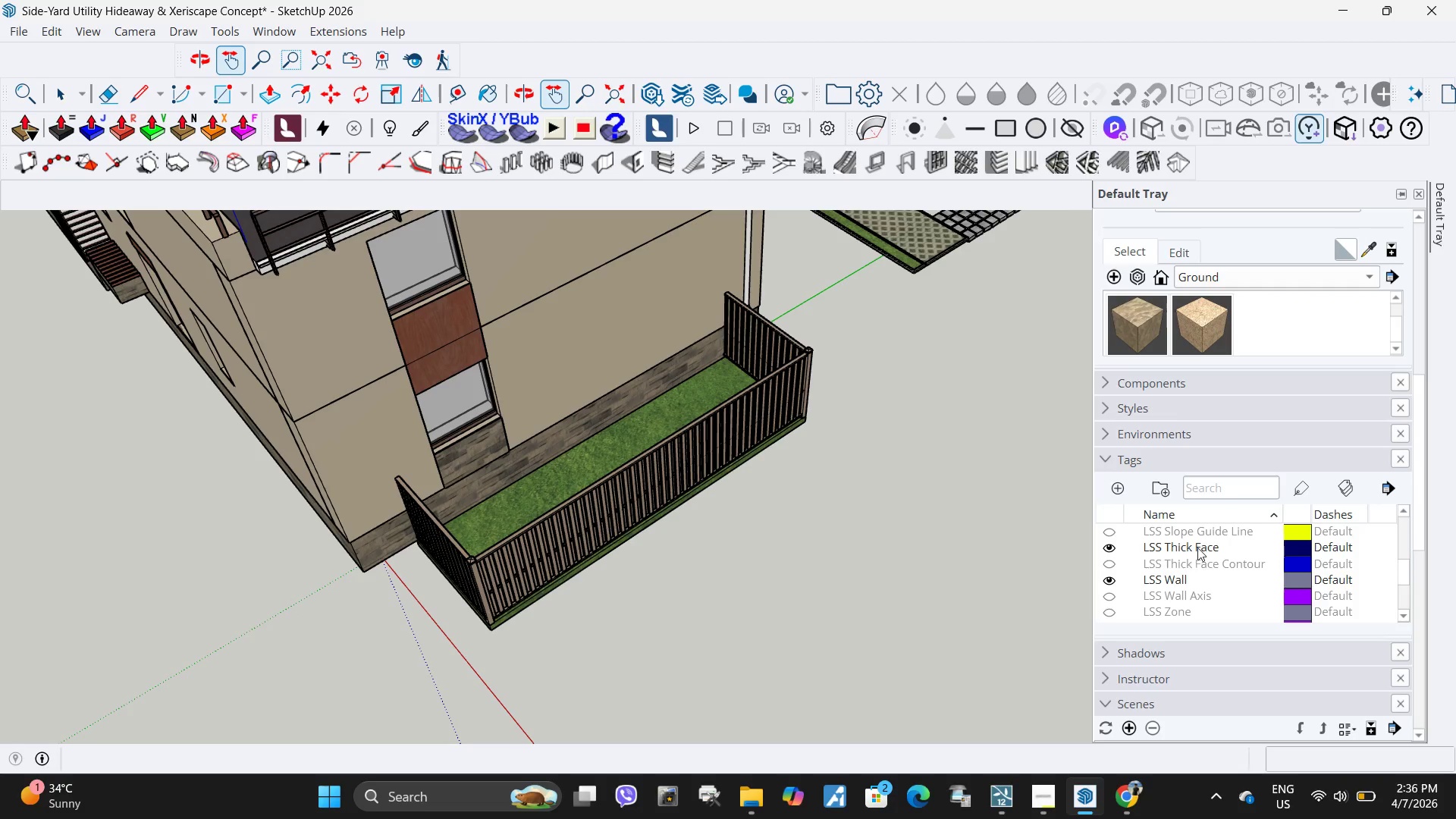 
scroll: coordinate [1197, 548], scroll_direction: up, amount: 1.0
 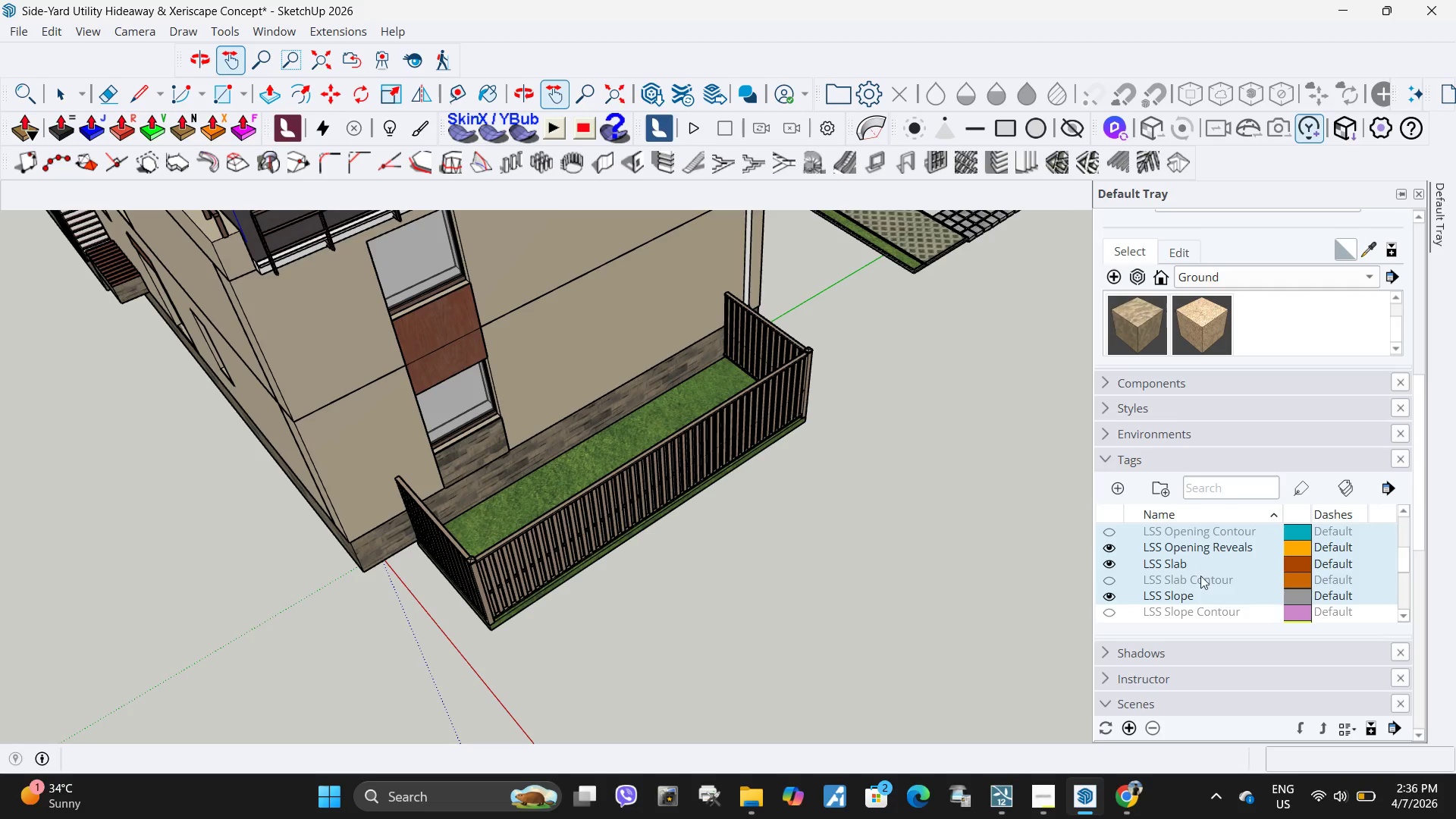 
hold_key(key=ControlLeft, duration=1.12)
 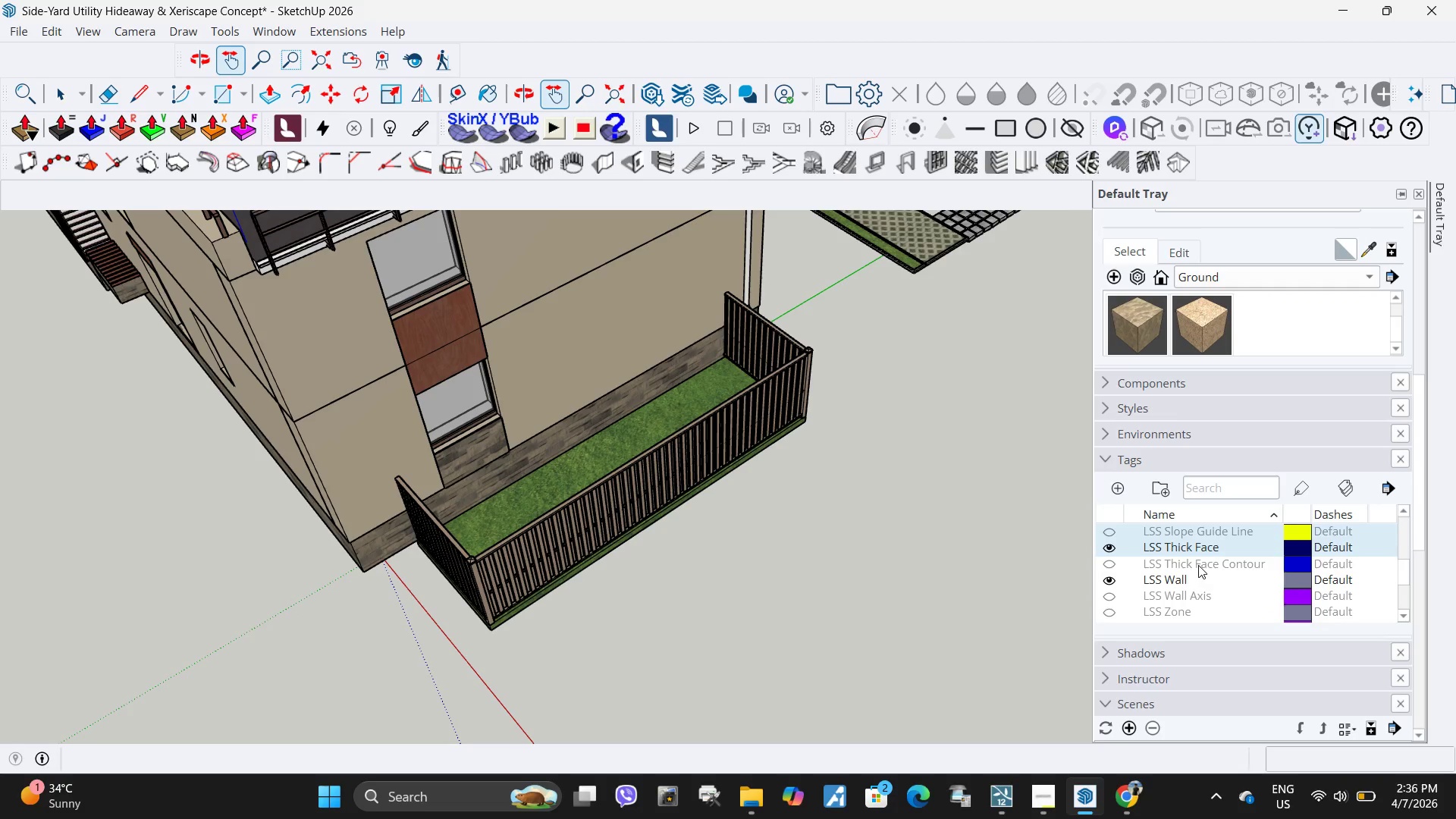 
scroll: coordinate [1198, 574], scroll_direction: down, amount: 1.0
 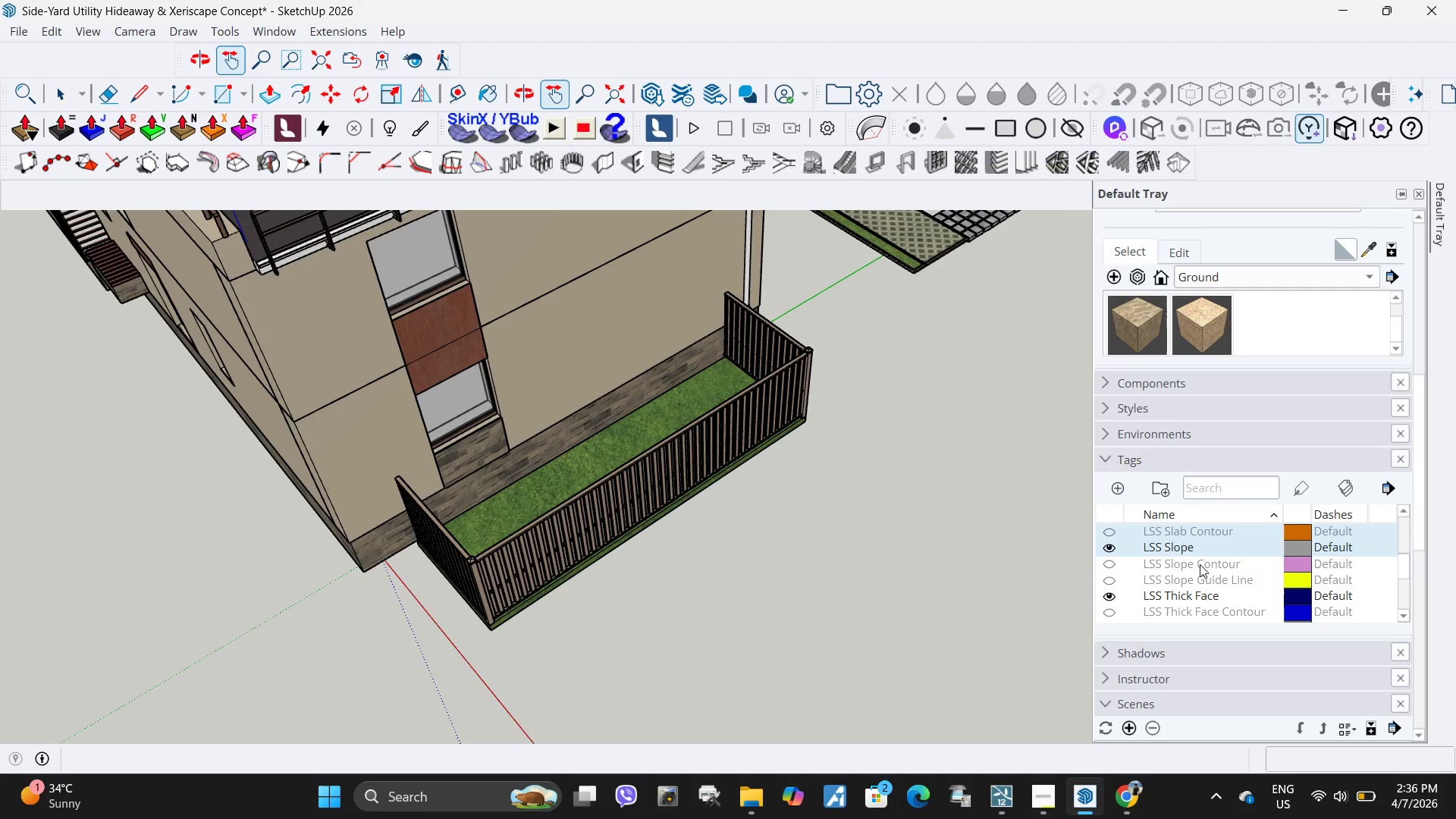 
double_click([1200, 576])
 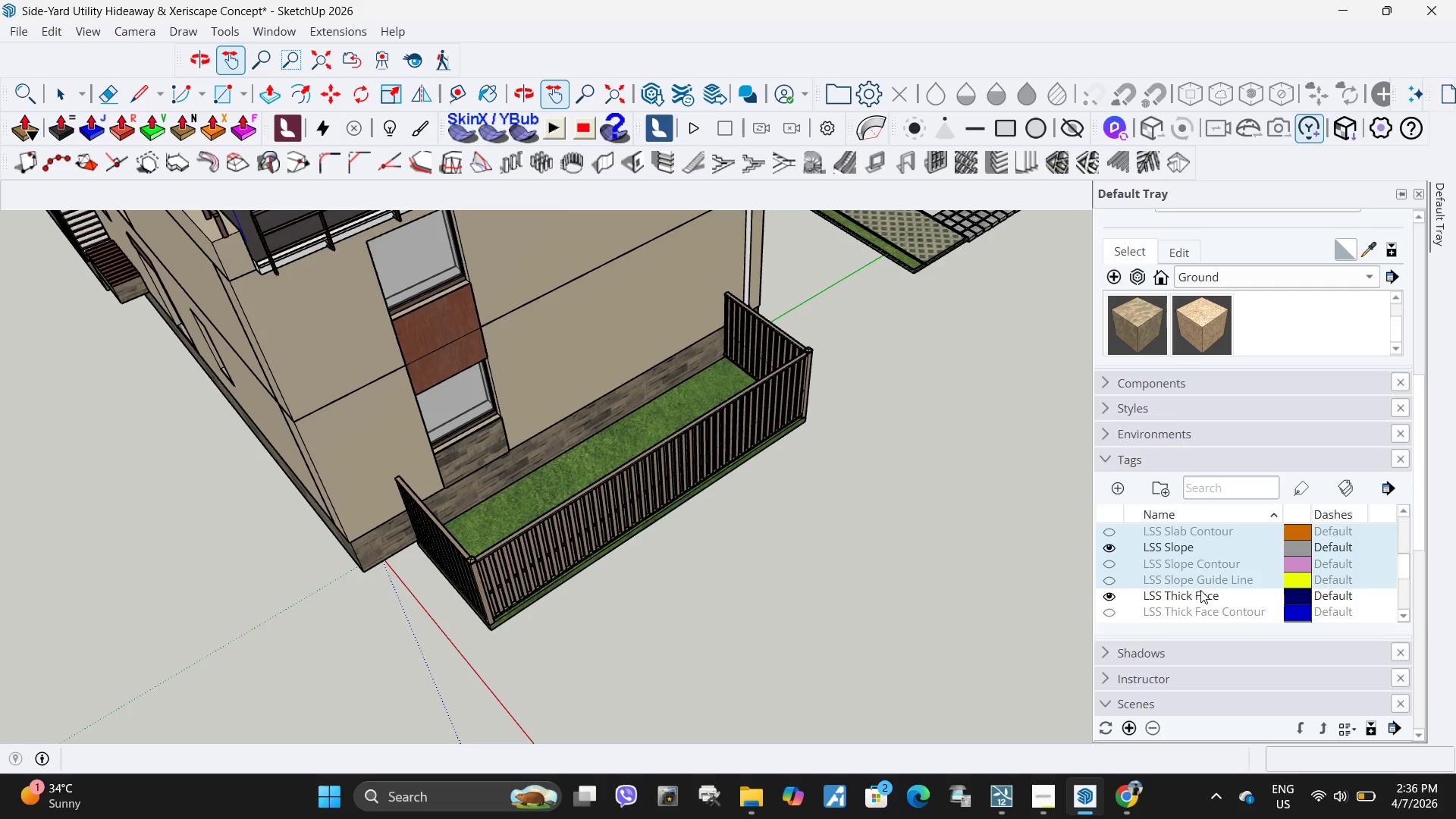 
triple_click([1200, 590])
 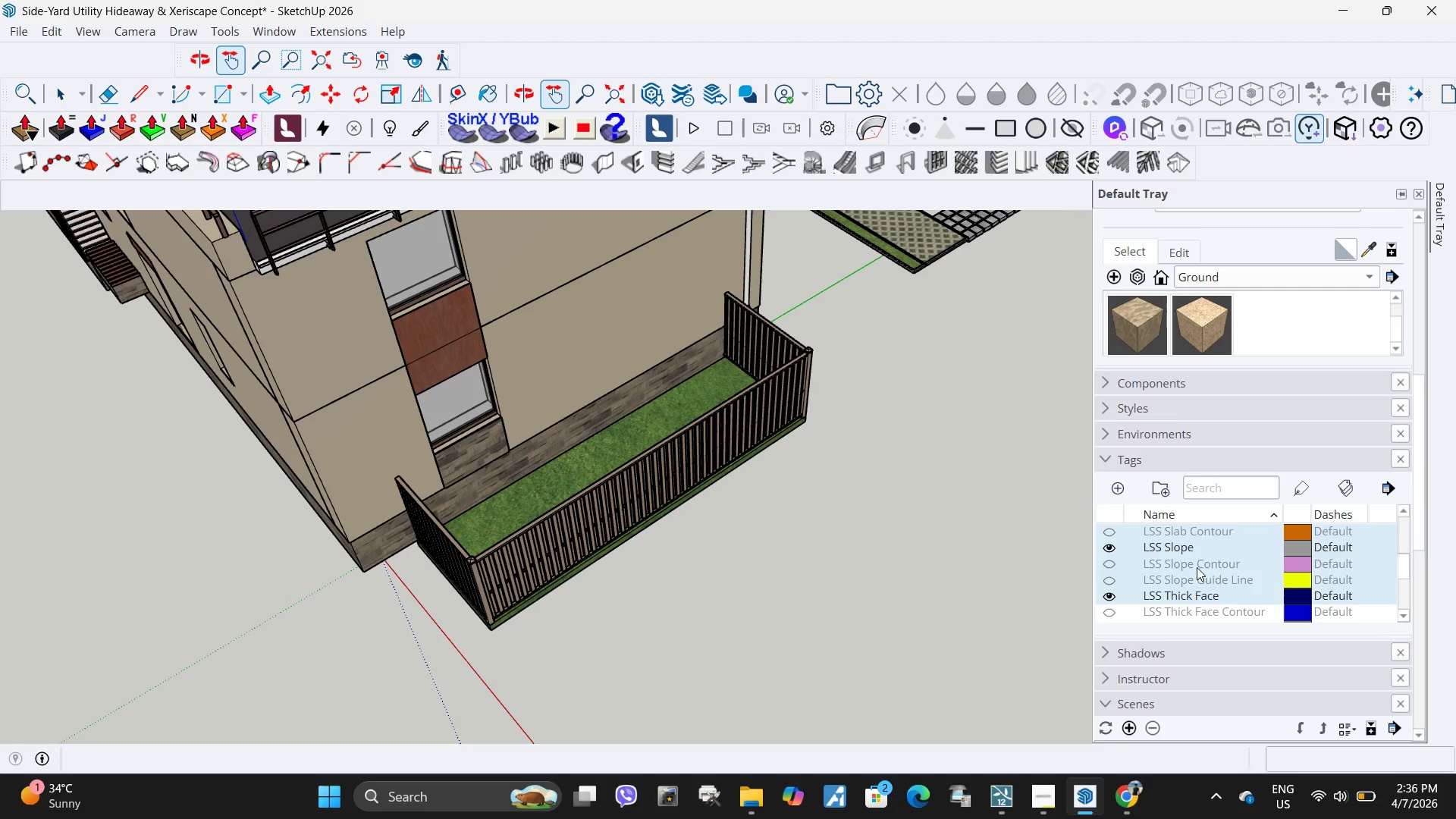 
hold_key(key=ControlLeft, duration=0.95)
left_click([1198, 565])
 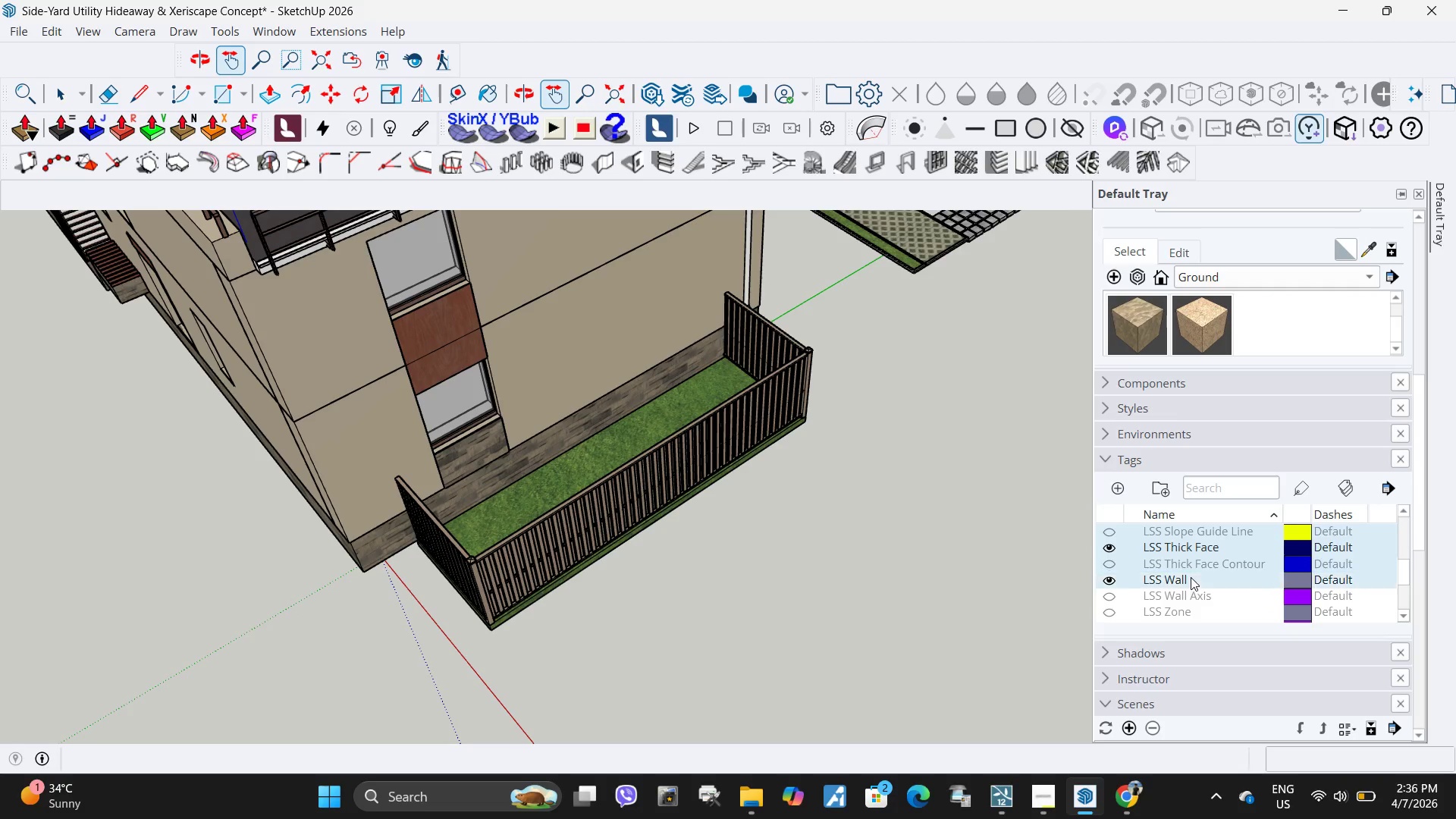 
scroll: coordinate [1197, 567], scroll_direction: down, amount: 1.0
 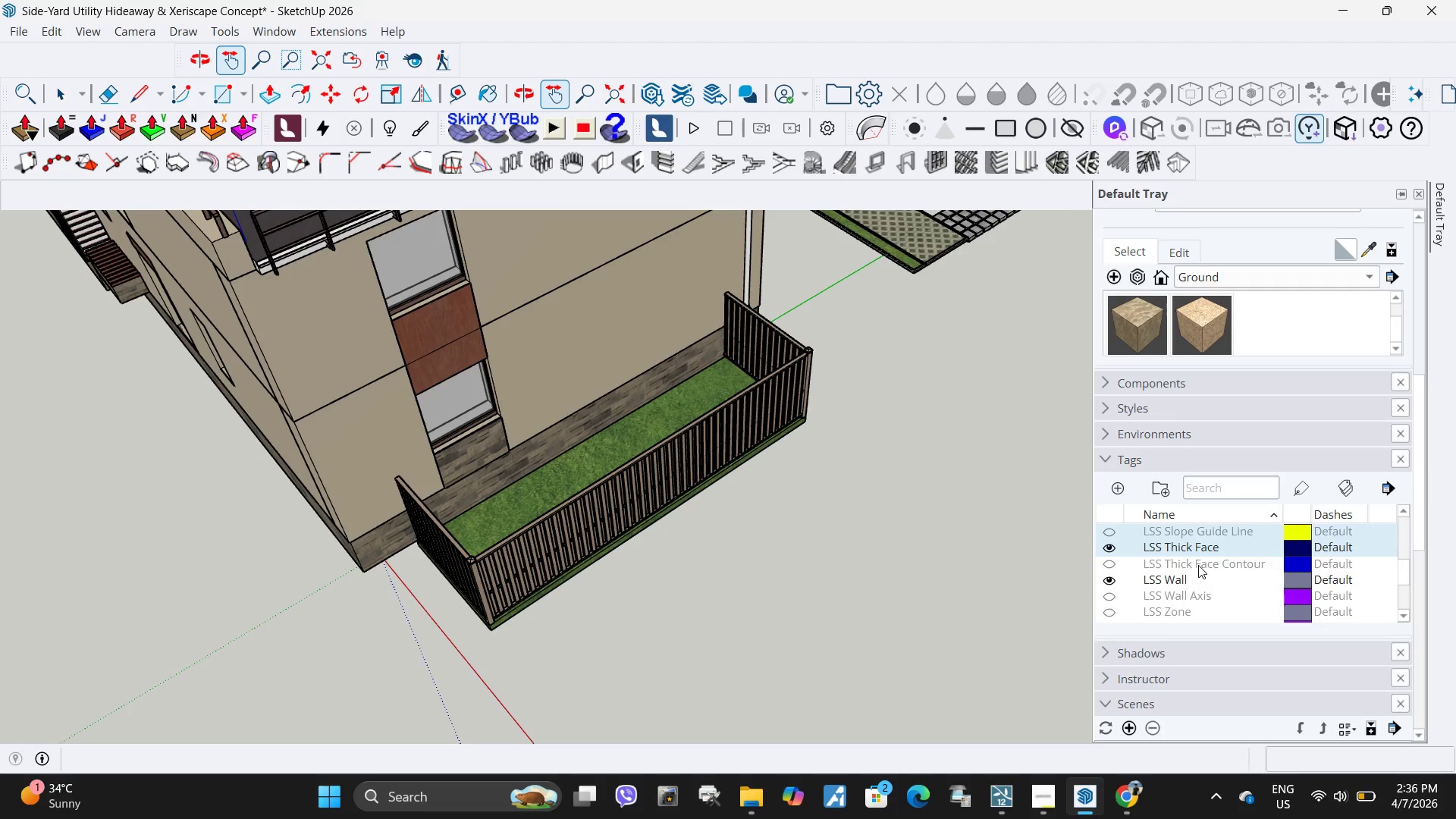 
double_click([1191, 577])
 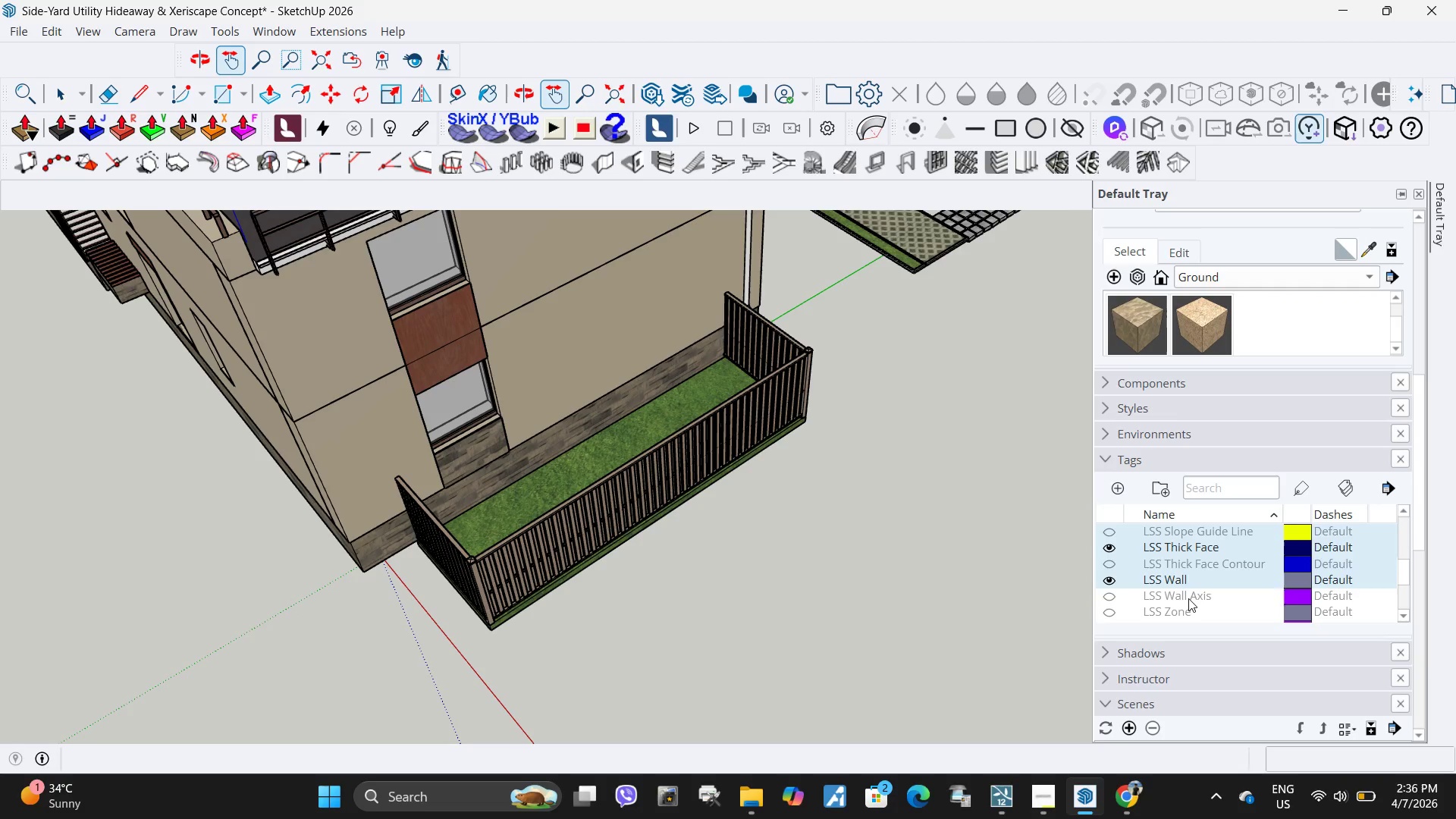 
triple_click([1188, 598])
 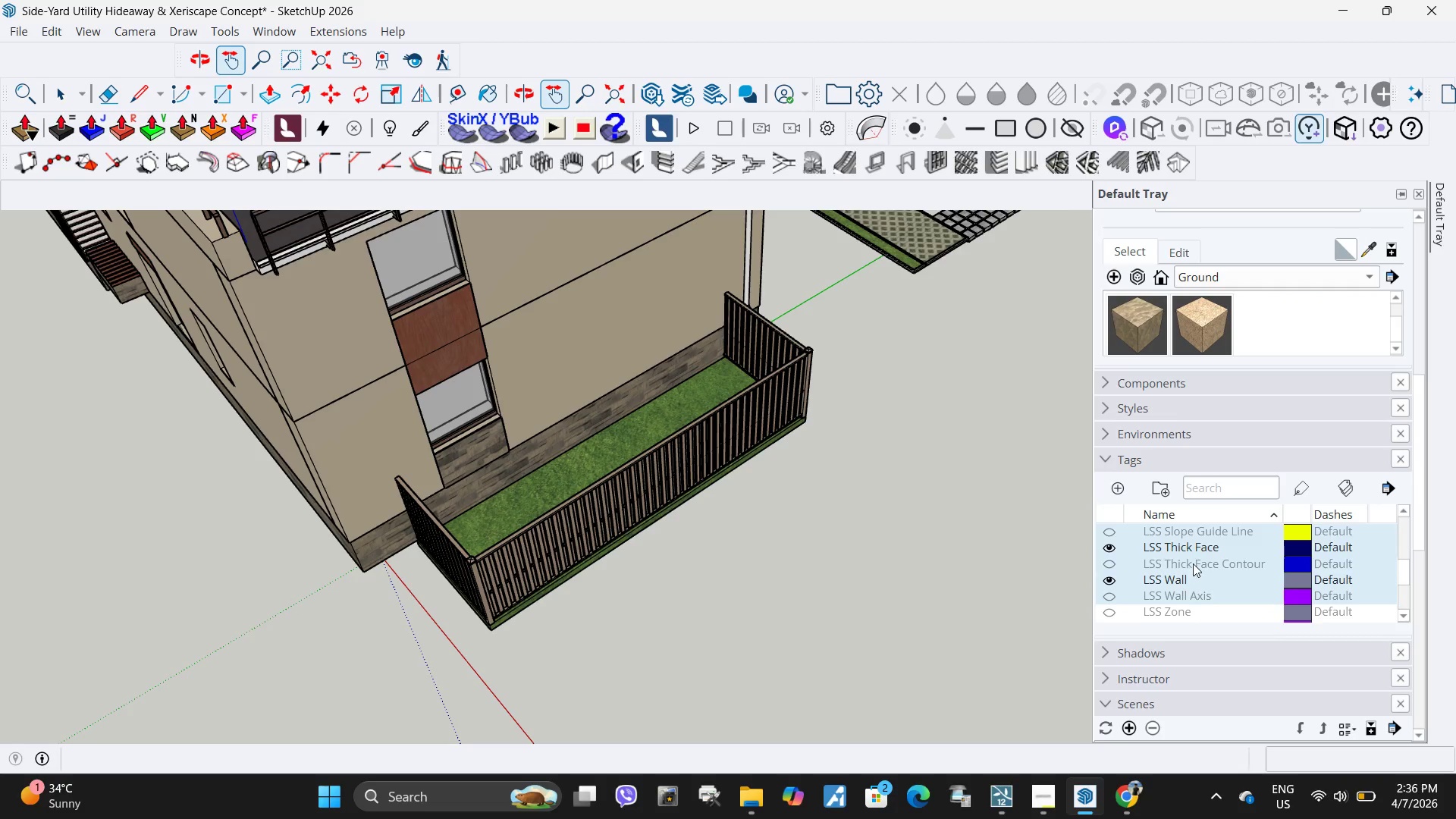 
hold_key(key=ControlLeft, duration=1.5)
left_click([1196, 555])
 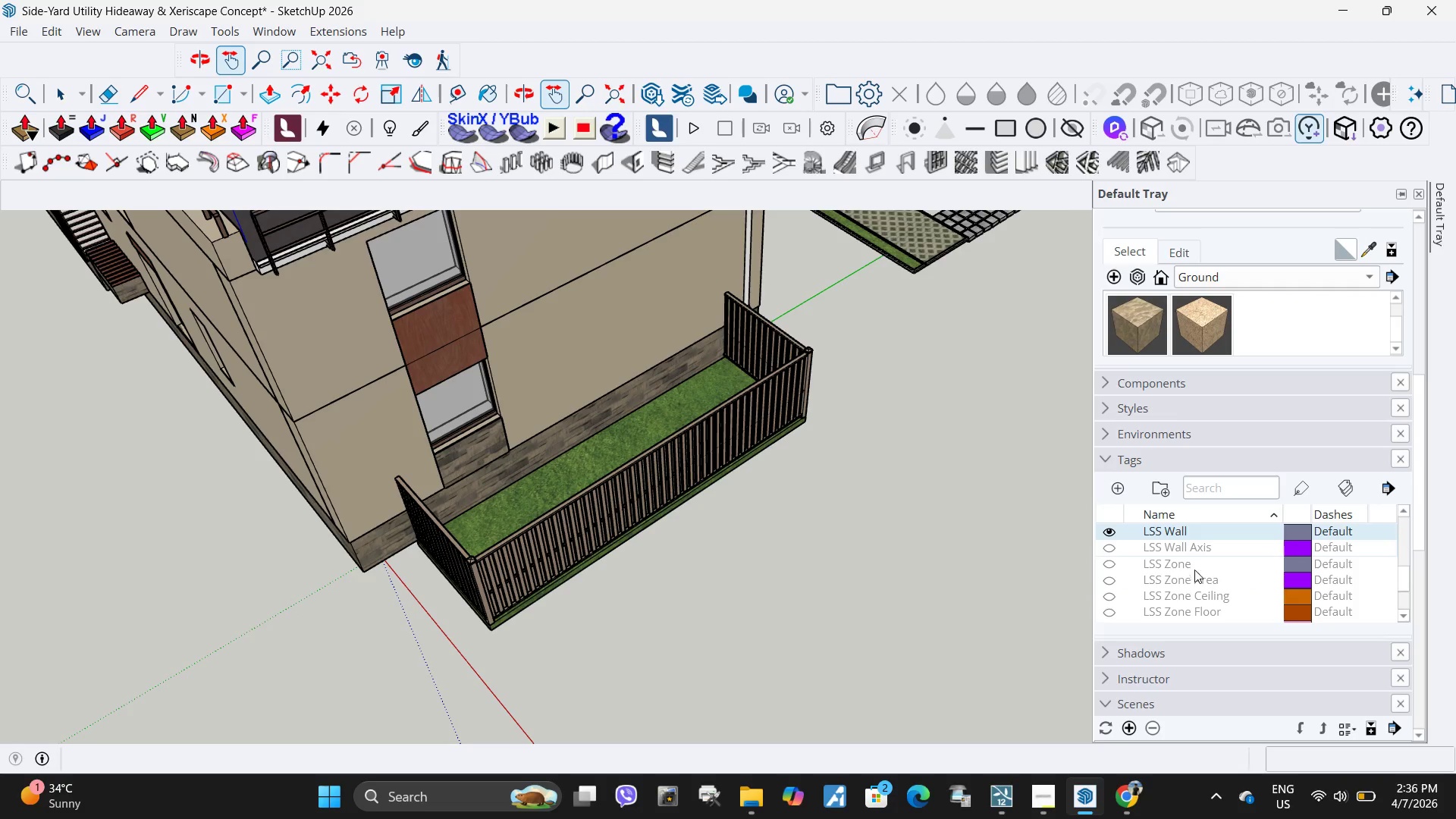 
scroll: coordinate [1193, 563], scroll_direction: down, amount: 1.0
 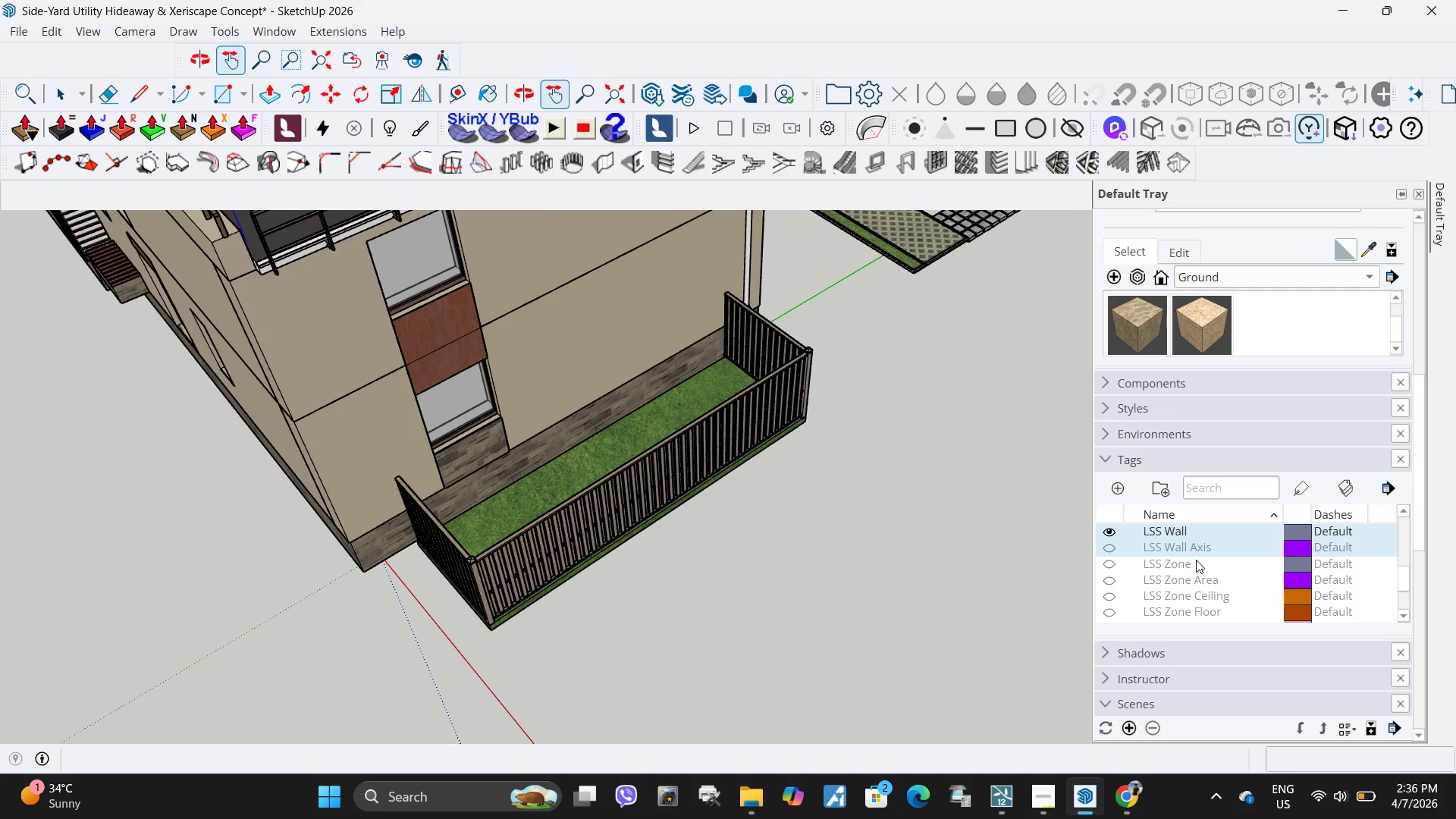 
left_click([1194, 565])
 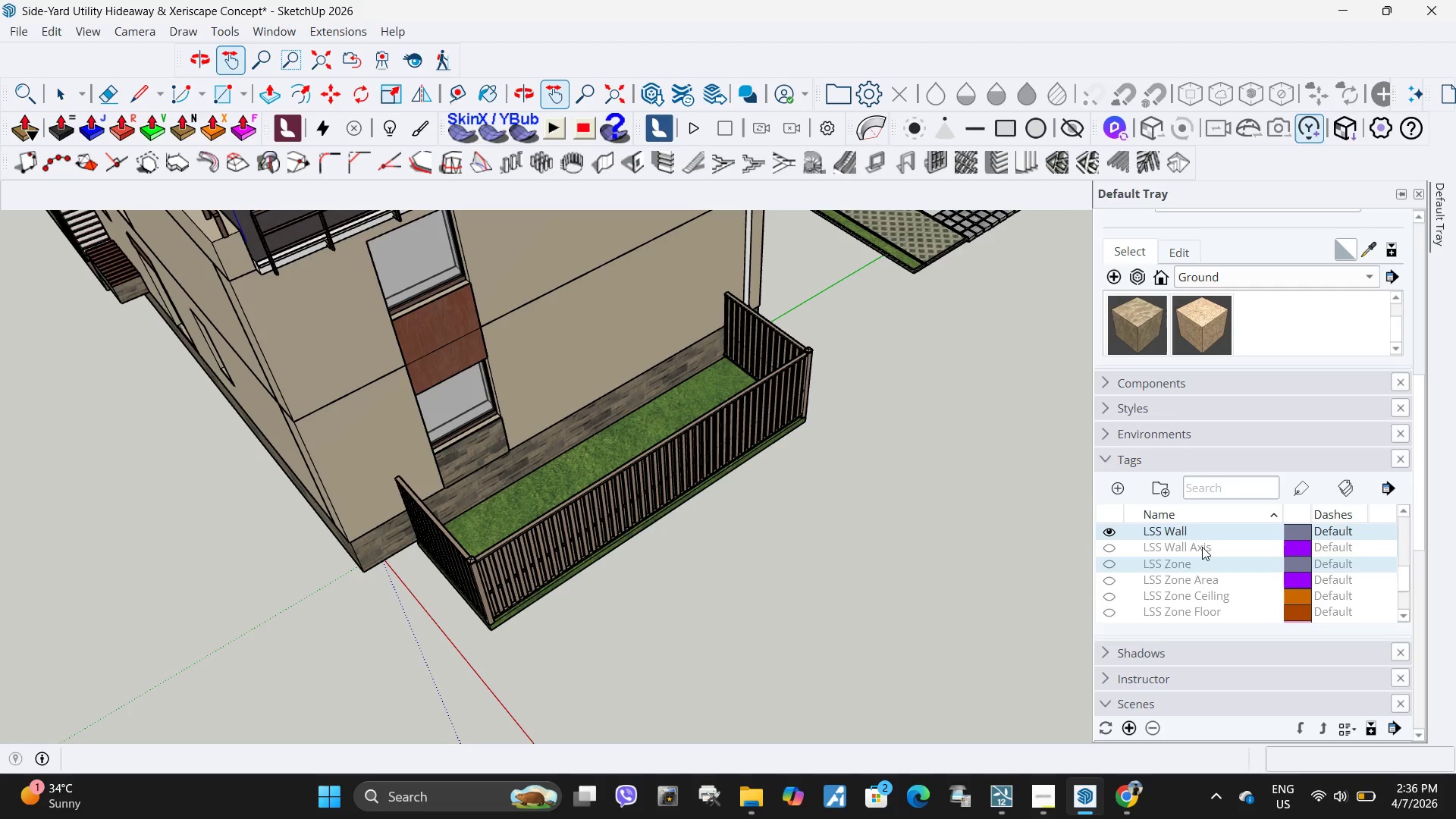 
double_click([1202, 547])
 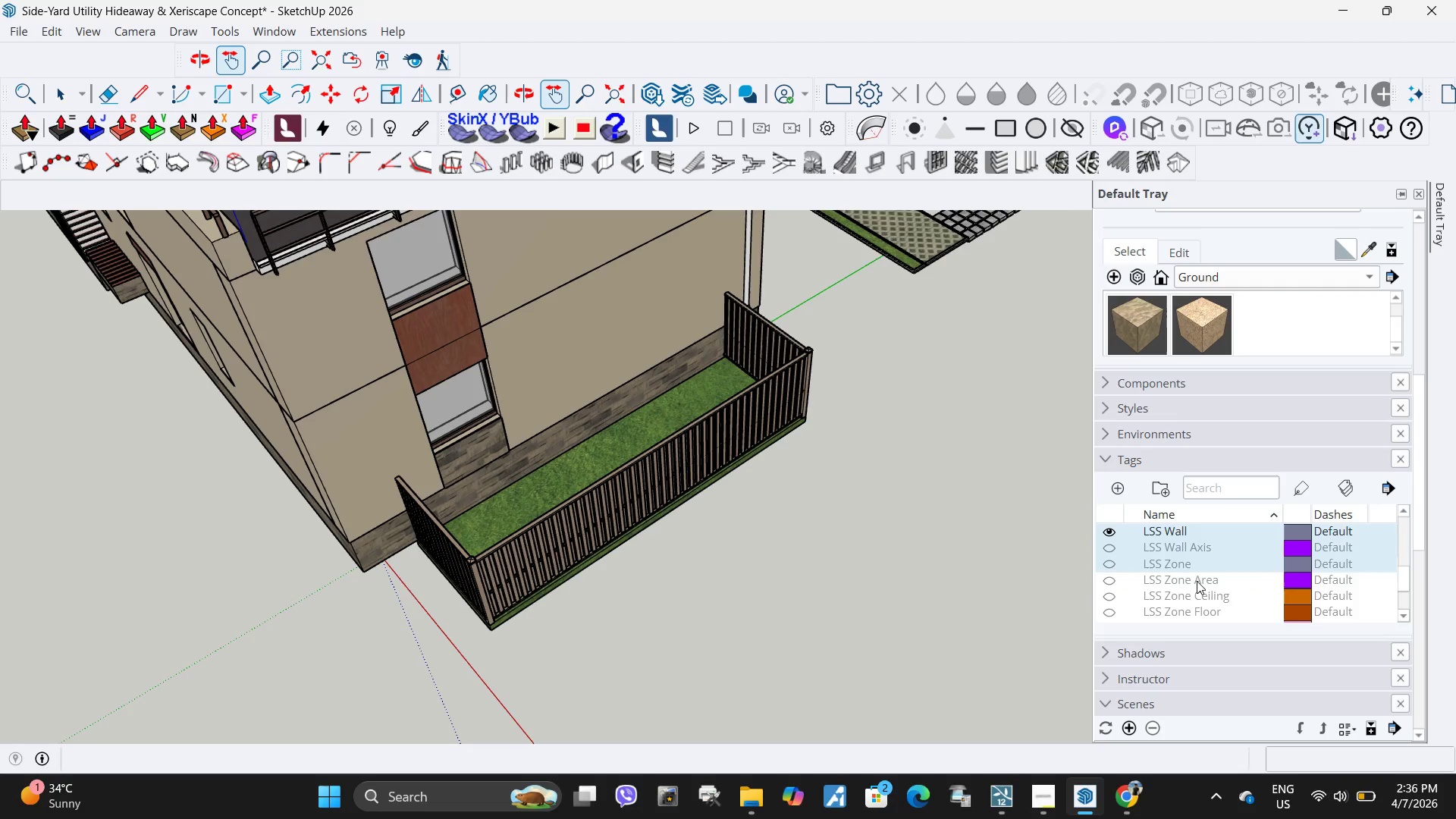 
hold_key(key=ControlLeft, duration=1.02)
triple_click([1198, 583])
 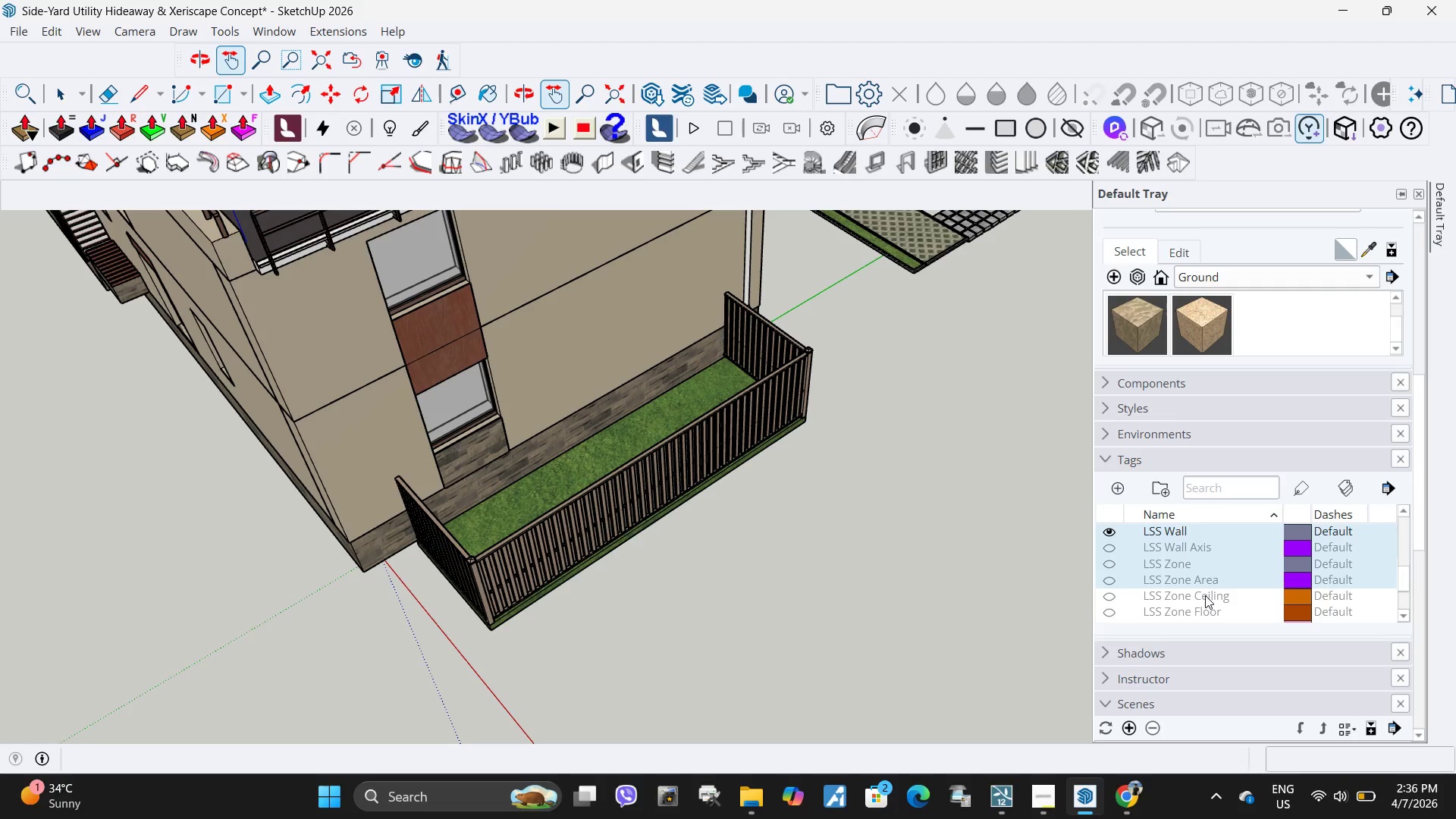 
triple_click([1205, 595])
 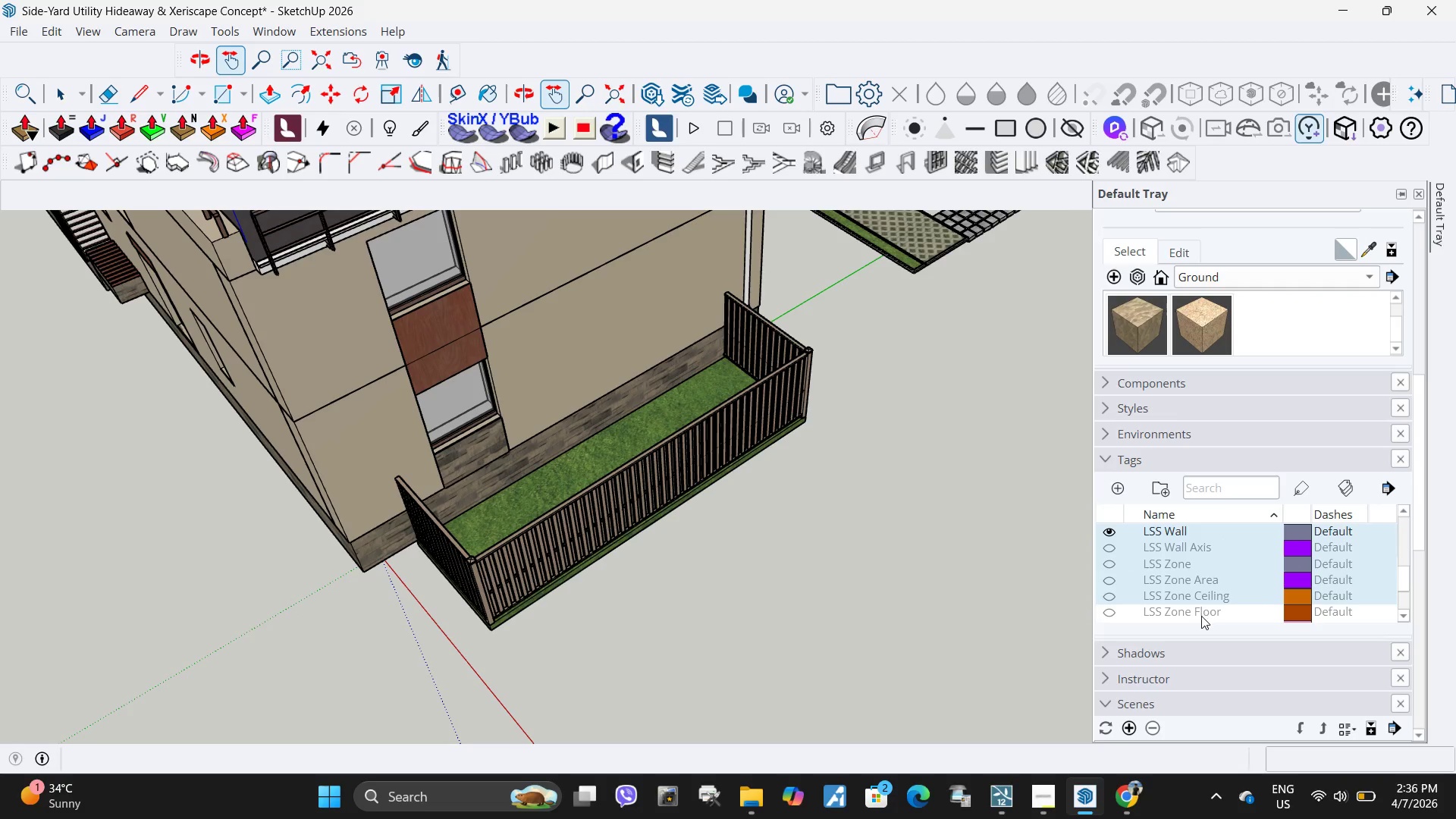 
triple_click([1201, 616])
 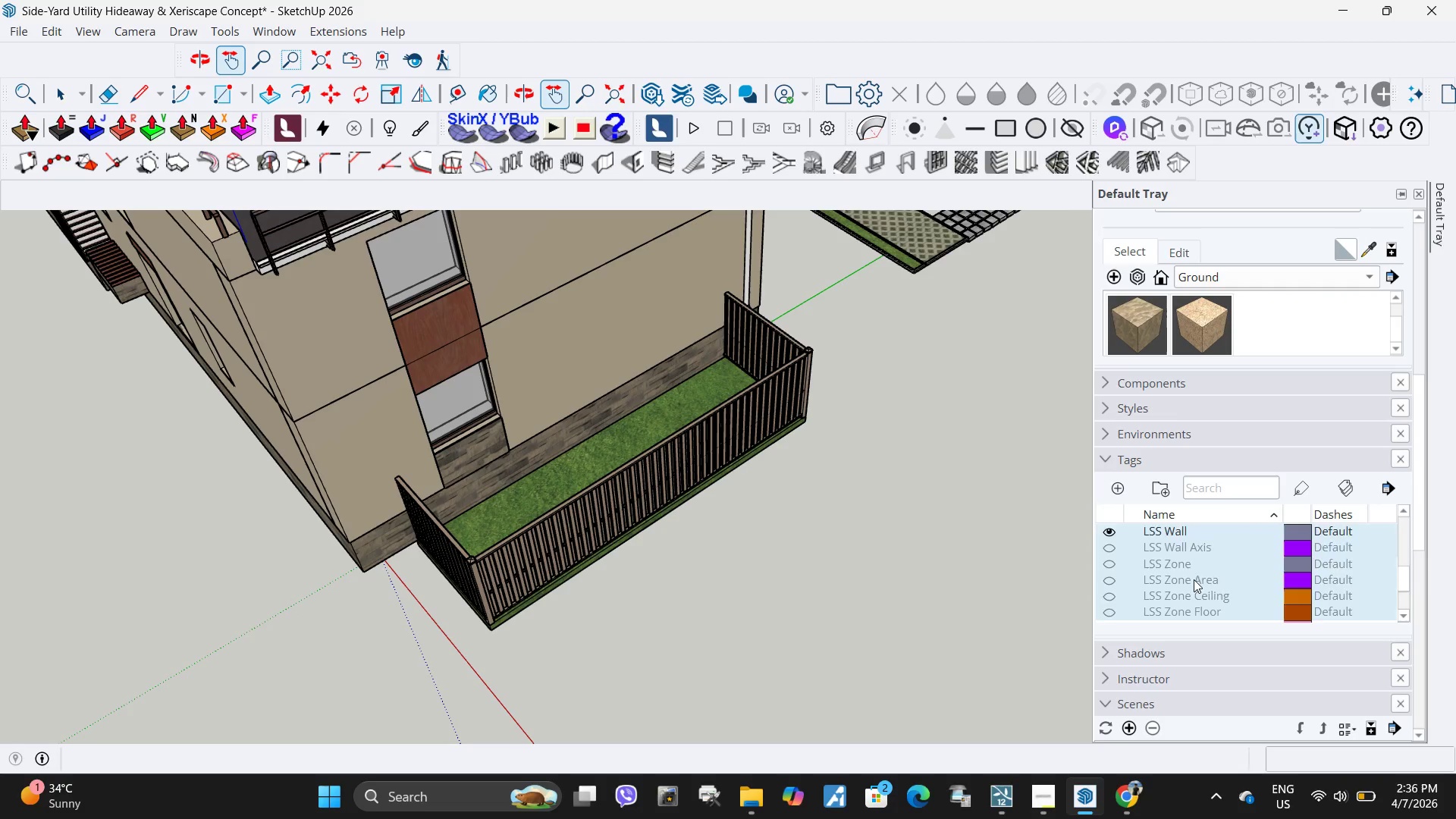 
hold_key(key=ControlLeft, duration=1.11)
 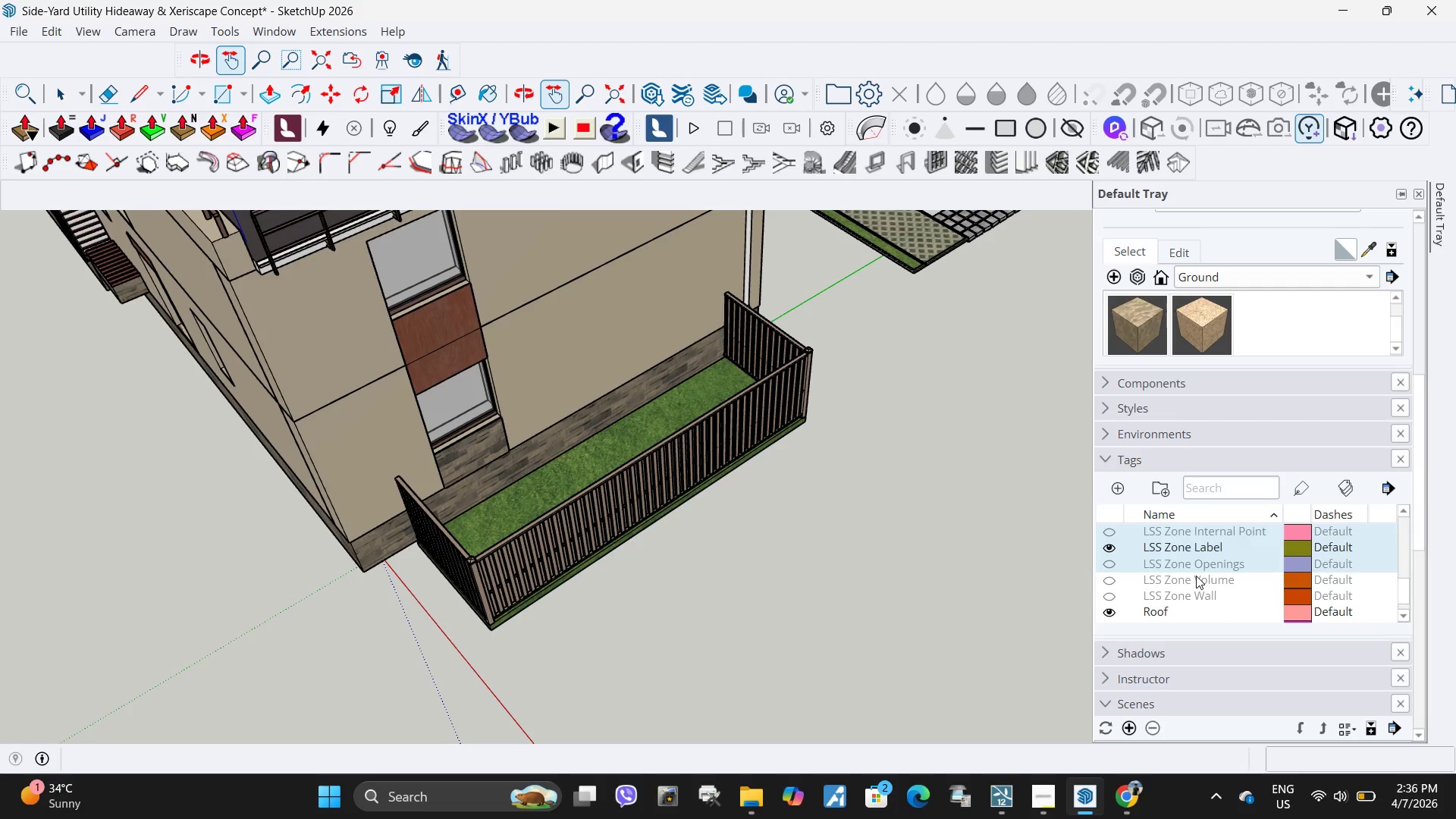 
scroll: coordinate [1200, 560], scroll_direction: down, amount: 1.0
 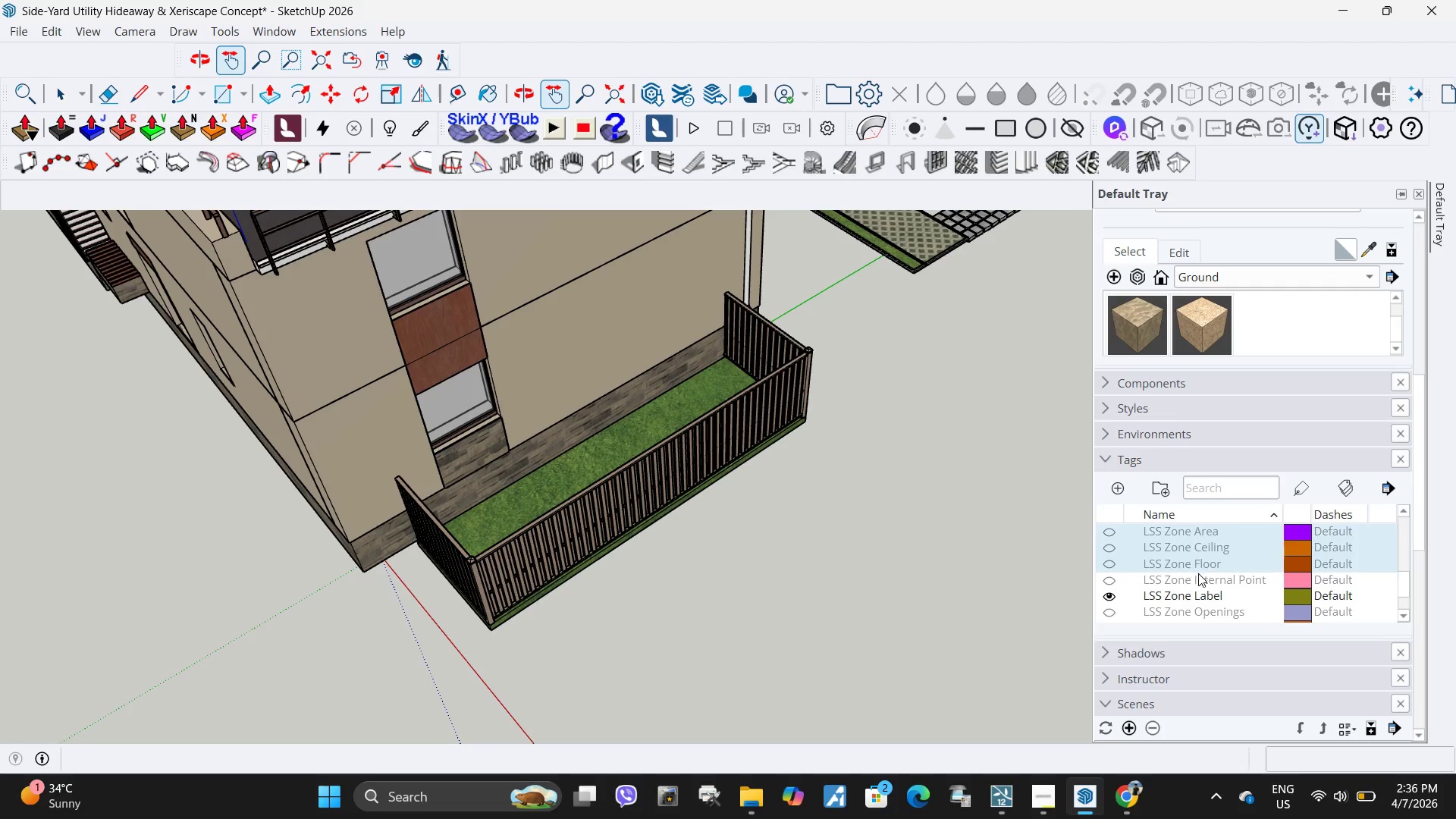 
double_click([1198, 595])
 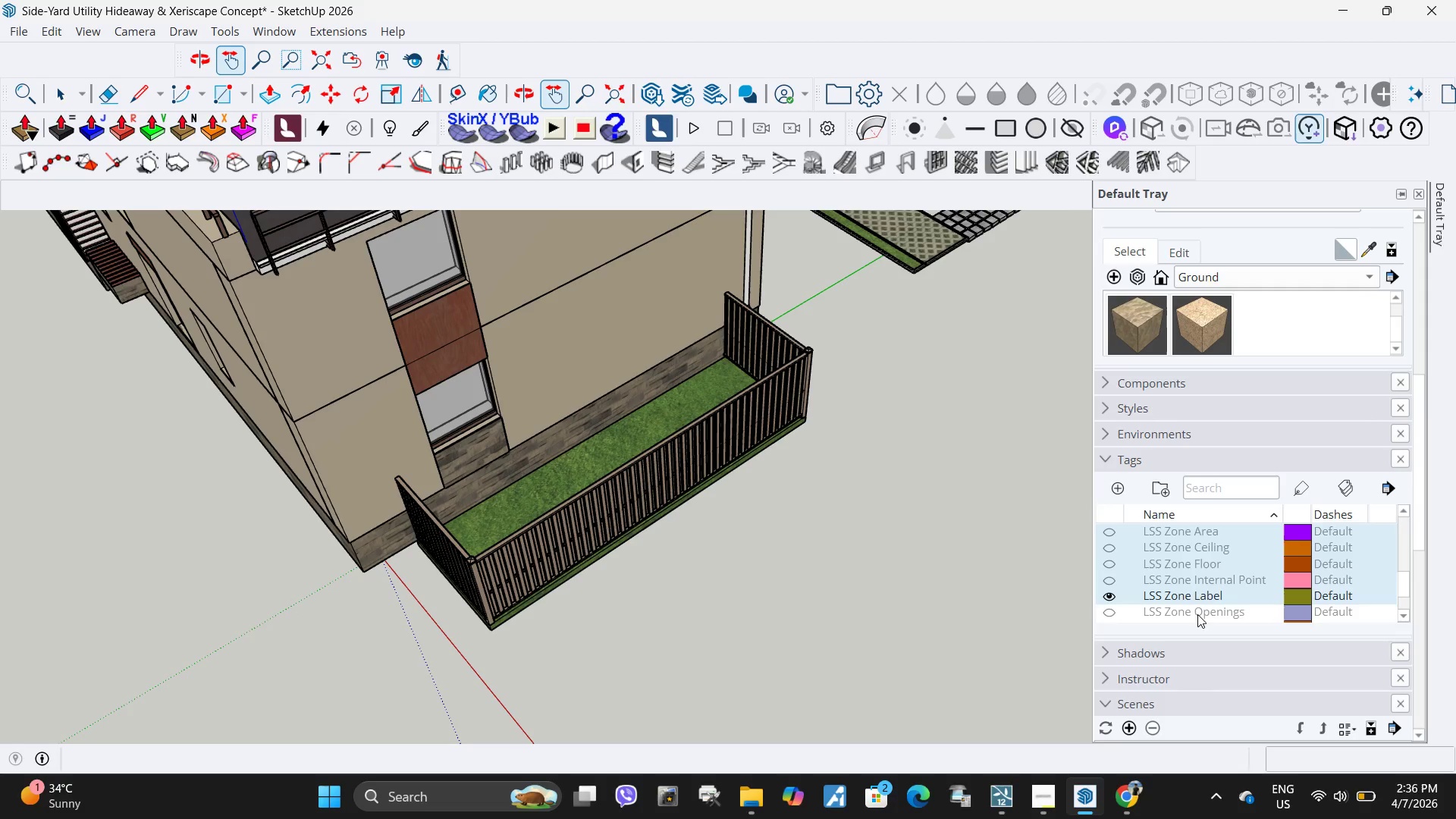 
triple_click([1197, 614])
 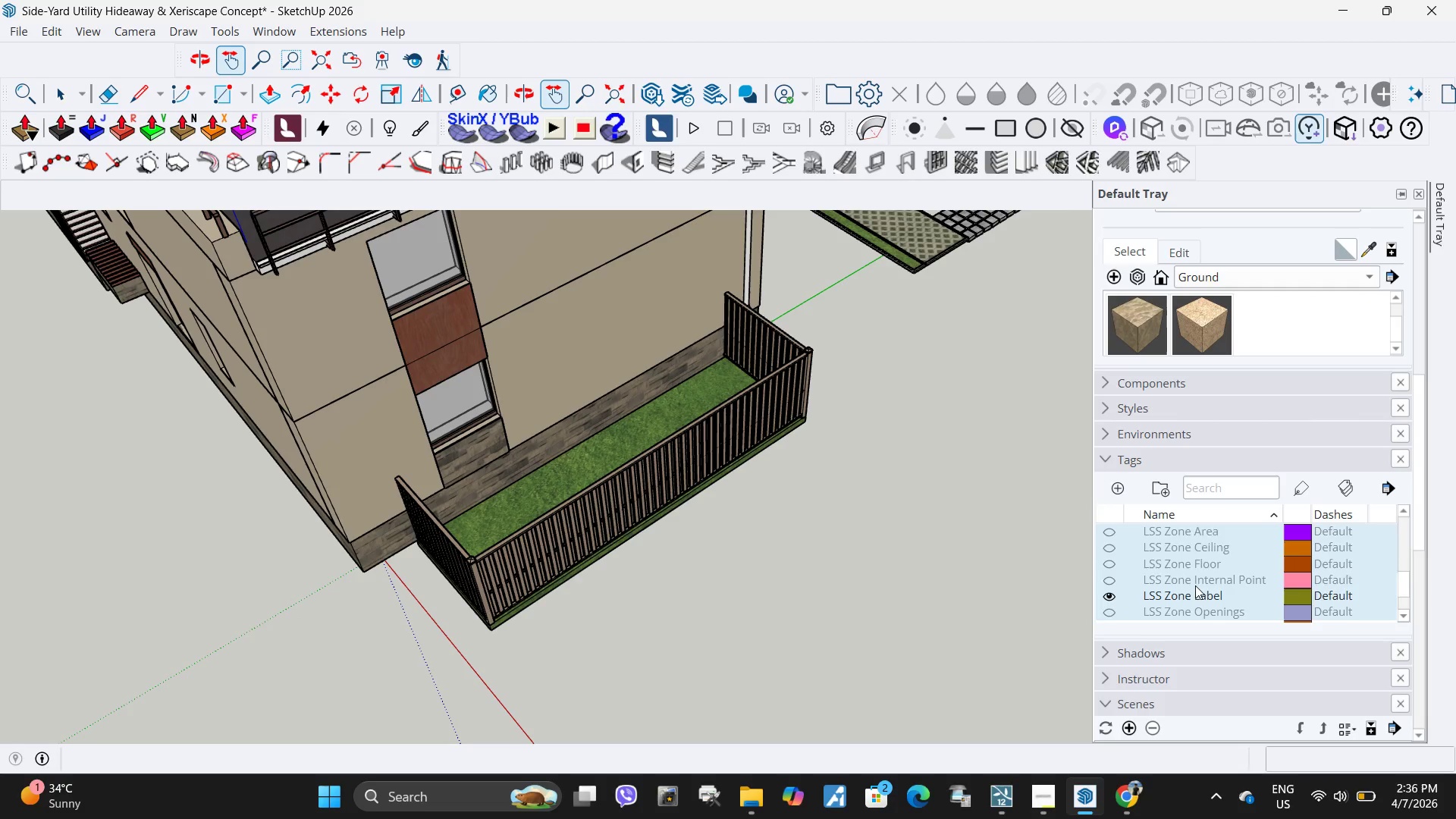 
hold_key(key=ControlLeft, duration=0.75)
 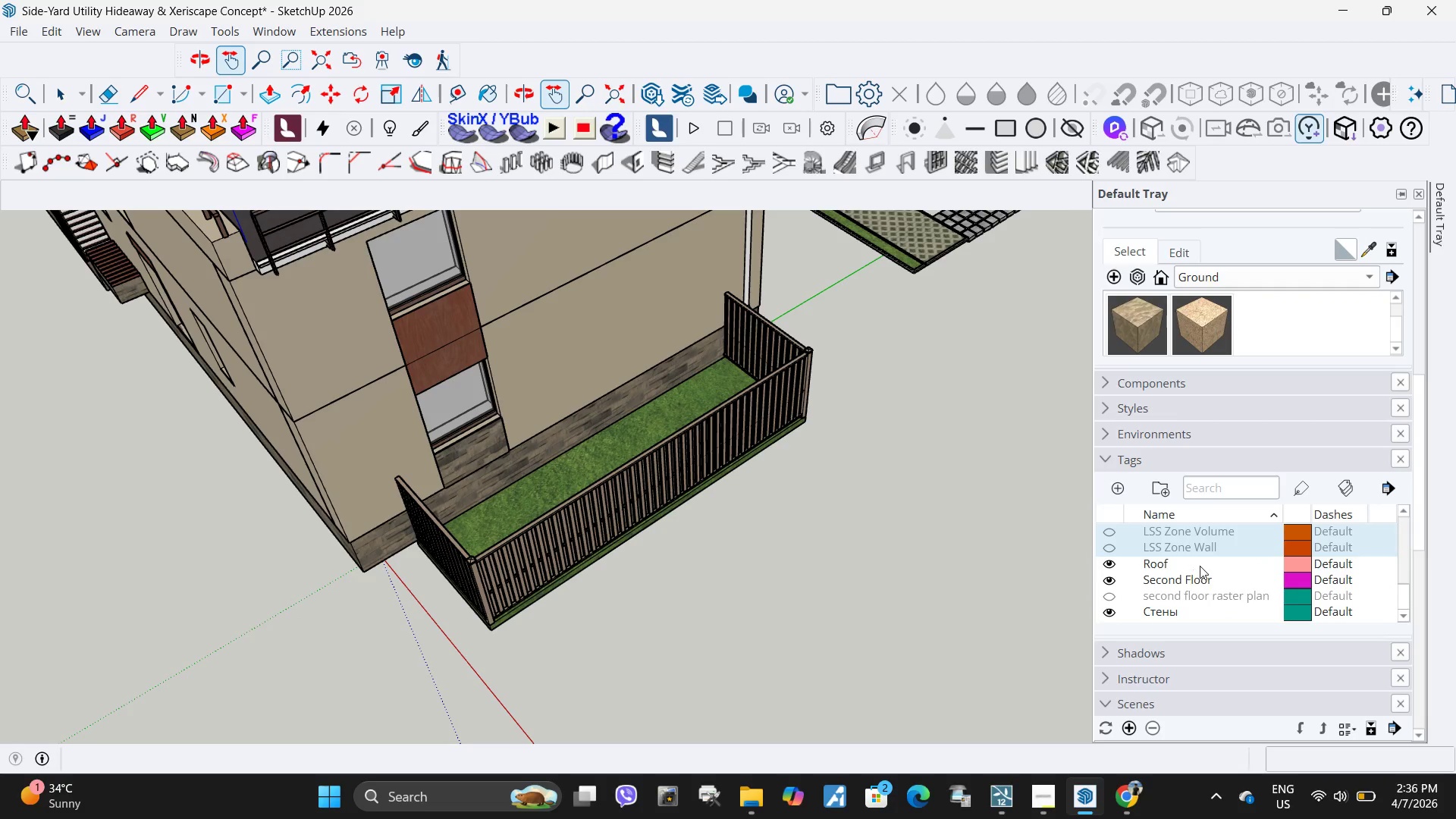 
scroll: coordinate [1195, 585], scroll_direction: down, amount: 1.0
 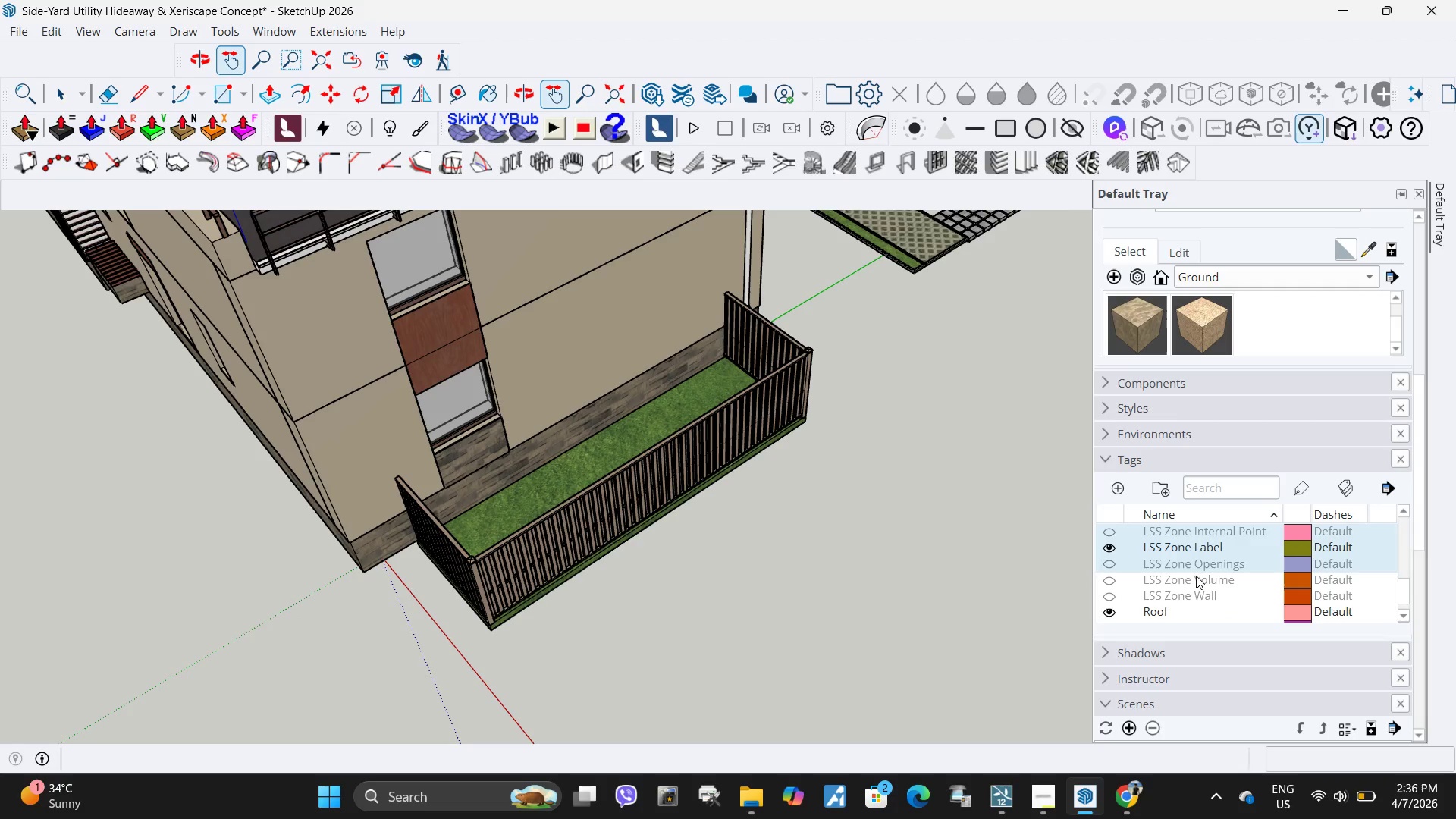 
left_click([1196, 576])
 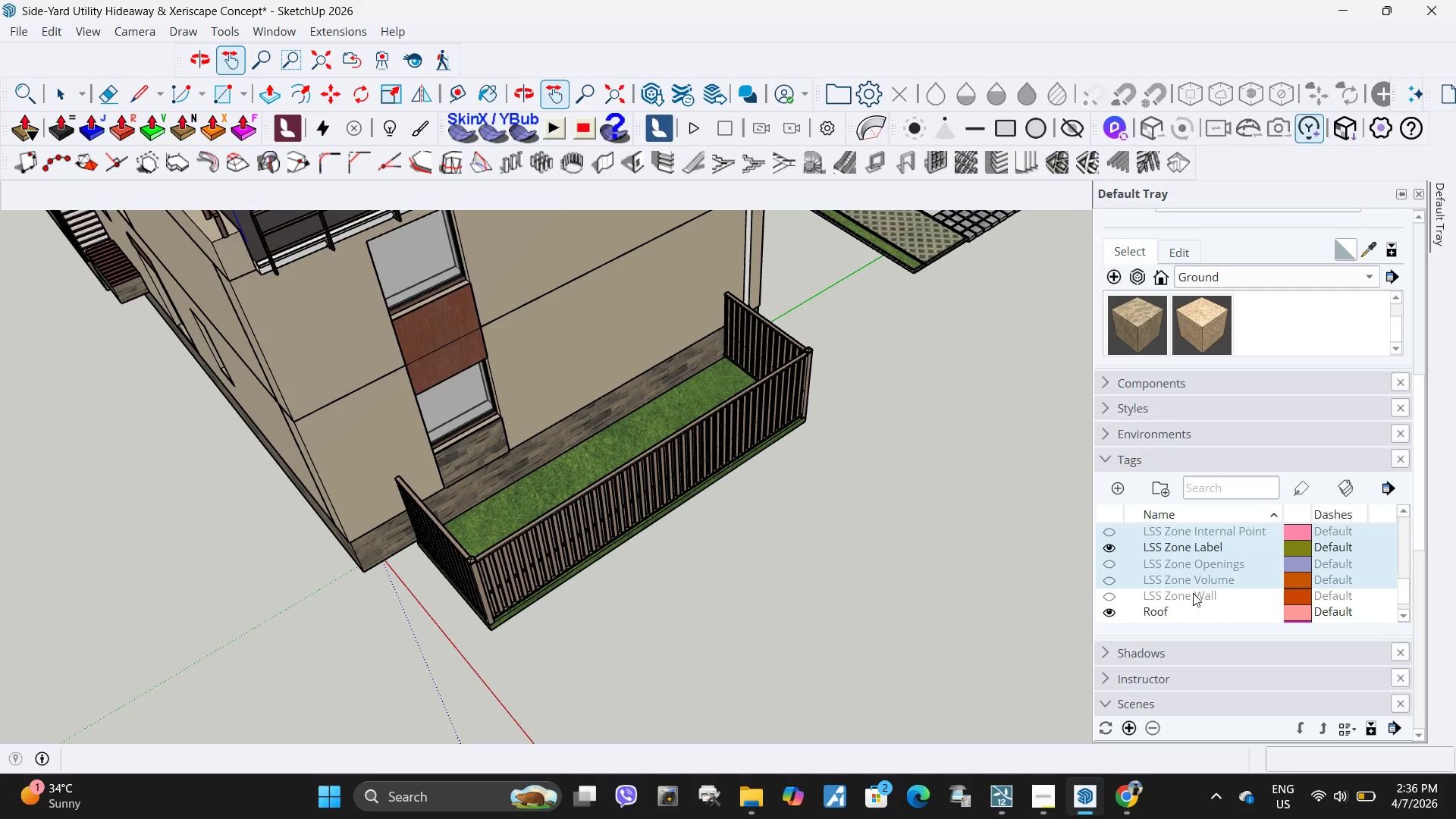 
double_click([1193, 593])
 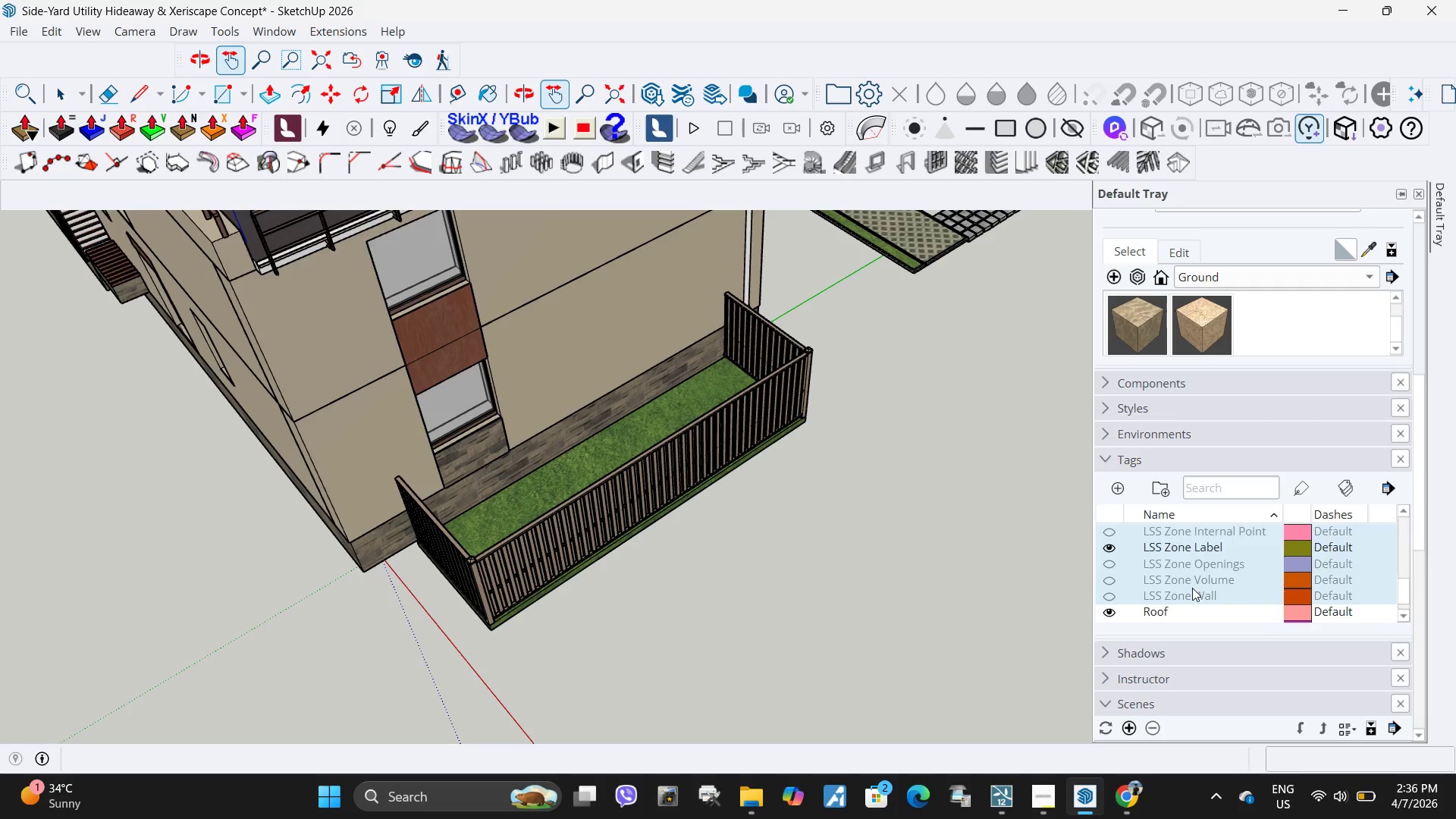 
scroll: coordinate [1192, 588], scroll_direction: down, amount: 1.0
 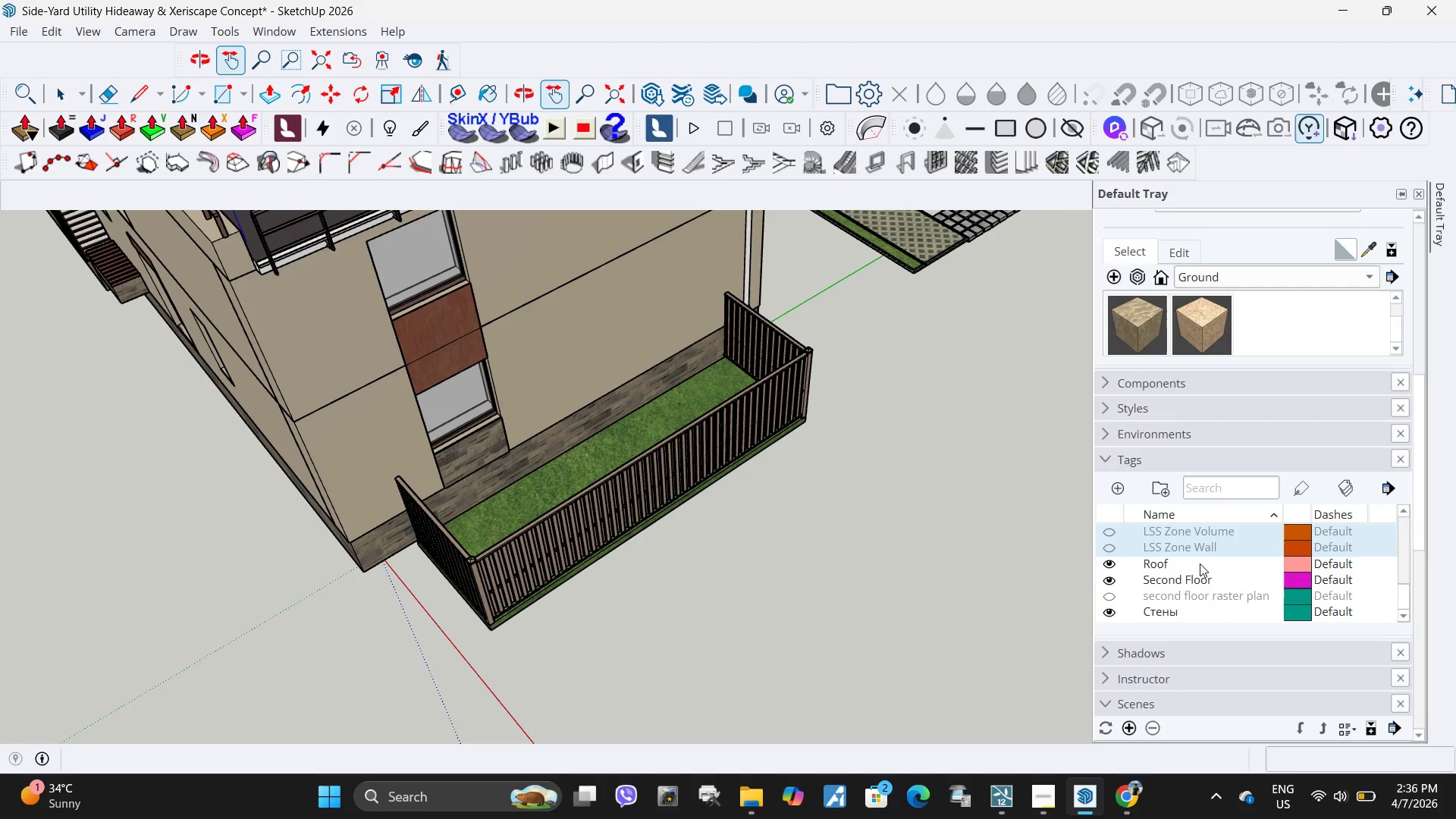 
hold_key(key=ControlLeft, duration=1.5)
left_click([1196, 565])
 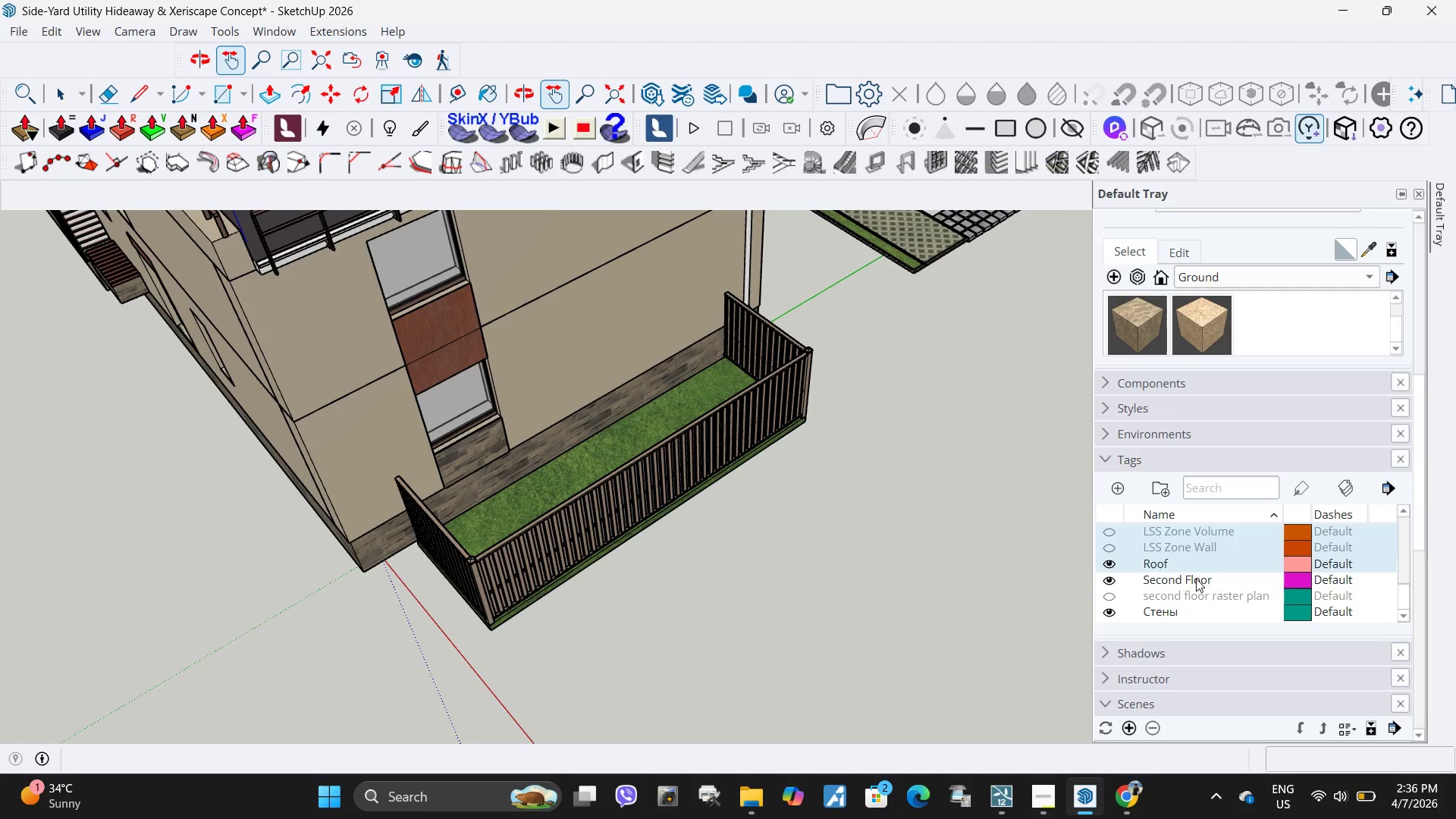 
hold_key(key=ControlLeft, duration=0.62)
double_click([1196, 579])
 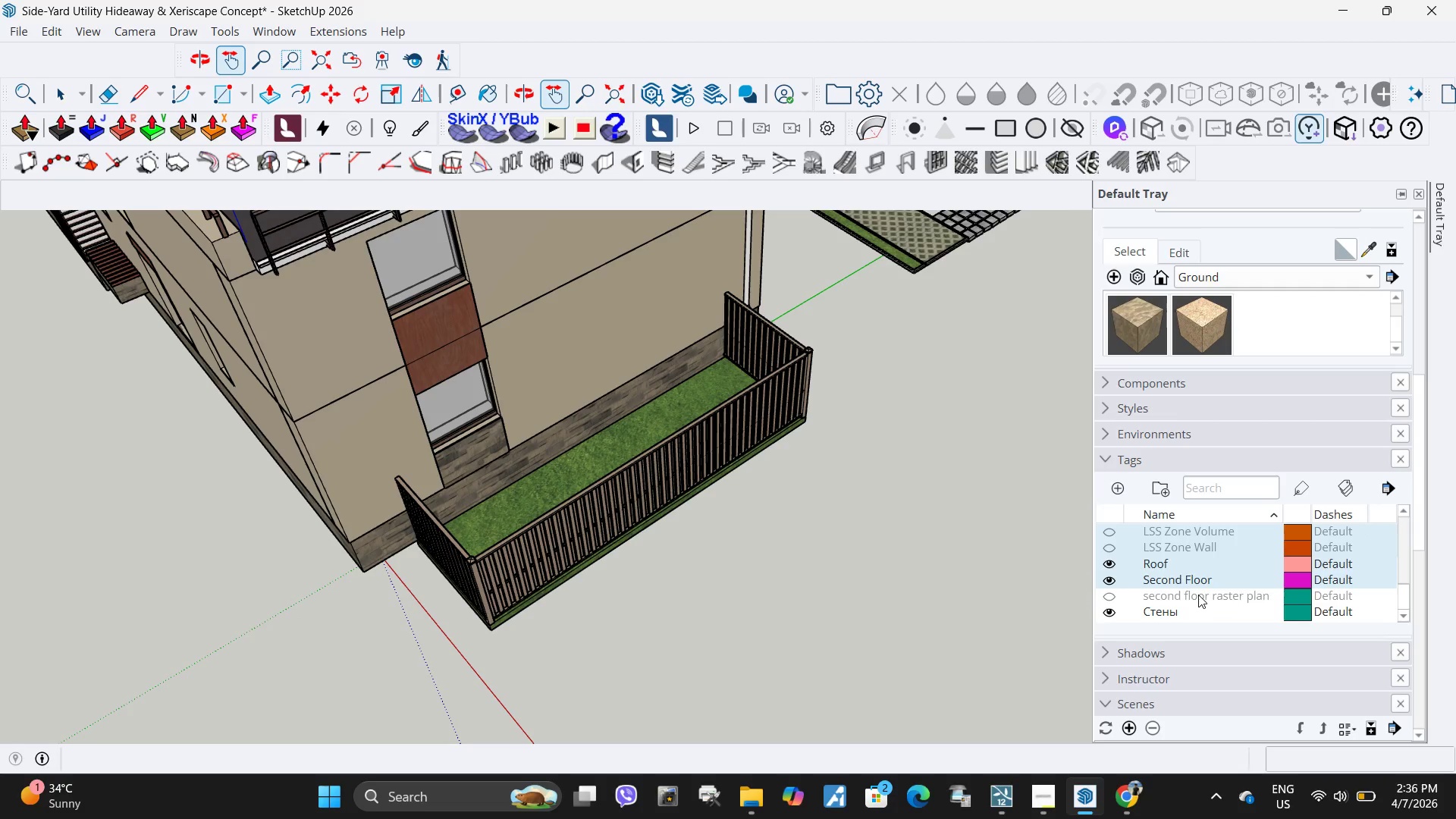 
triple_click([1198, 595])
 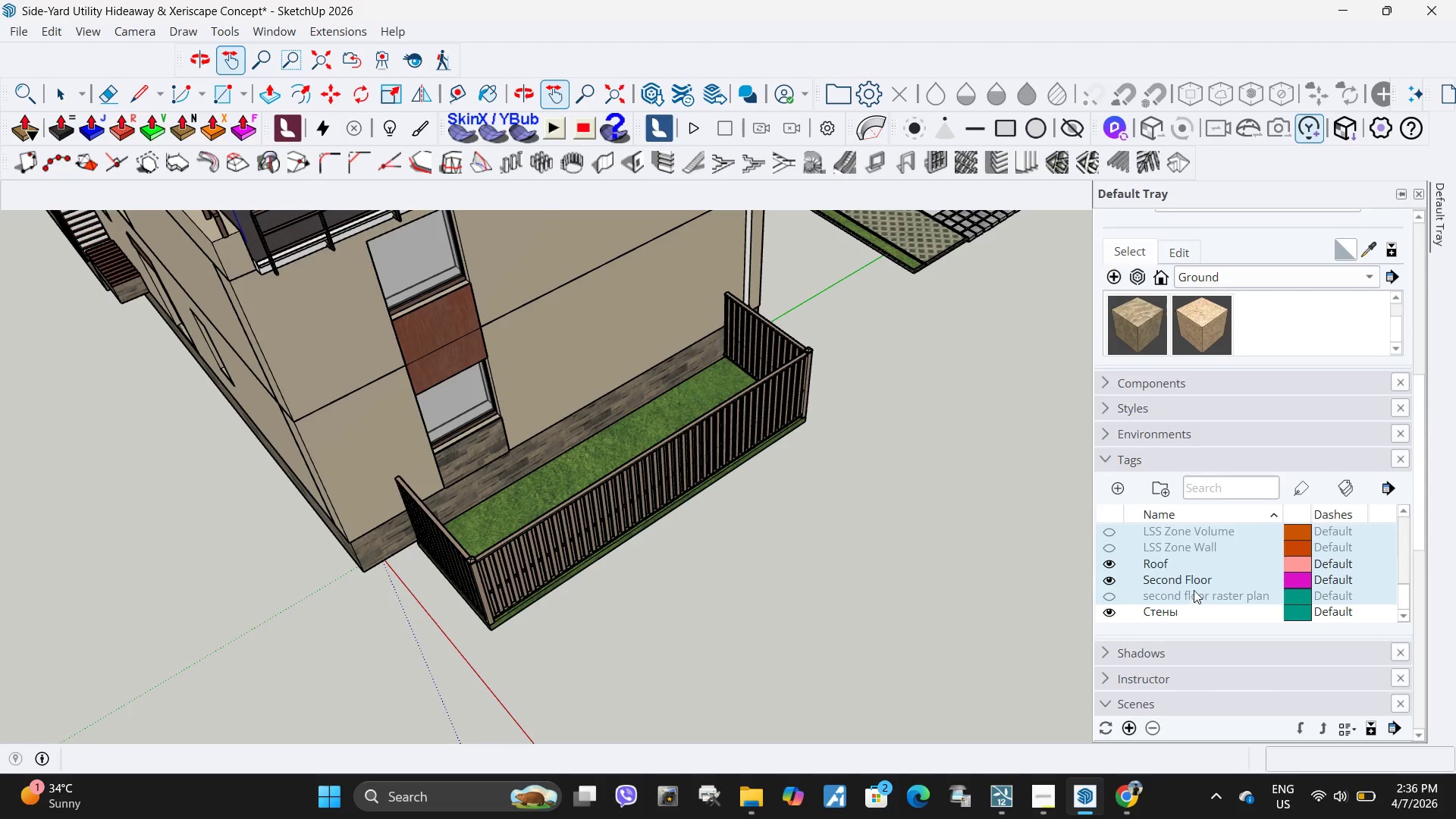 
hold_key(key=ControlLeft, duration=1.02)
scroll: coordinate [1194, 587], scroll_direction: down, amount: 1.0
 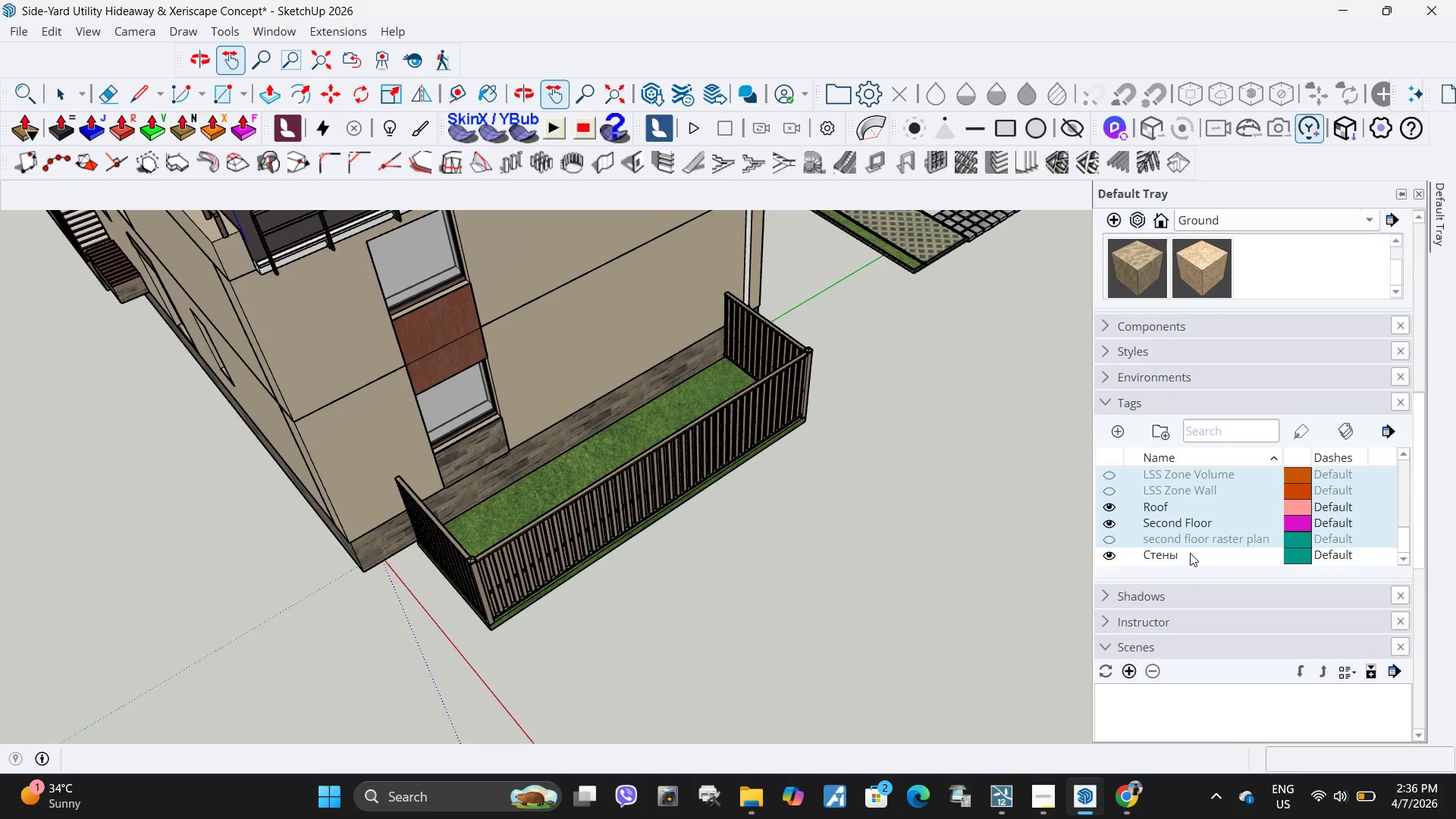 
double_click([1190, 553])
 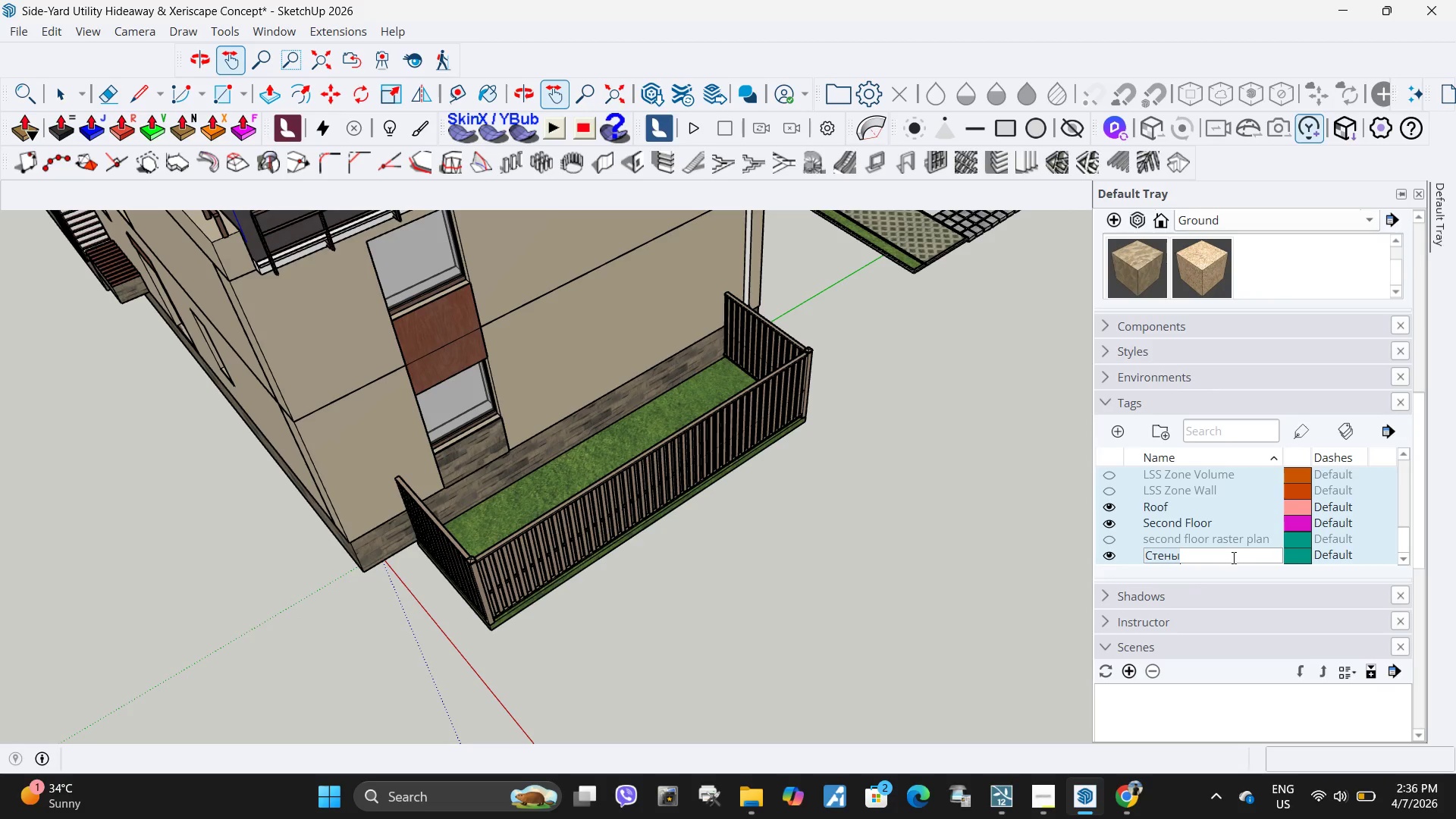 
left_click([1263, 532])
 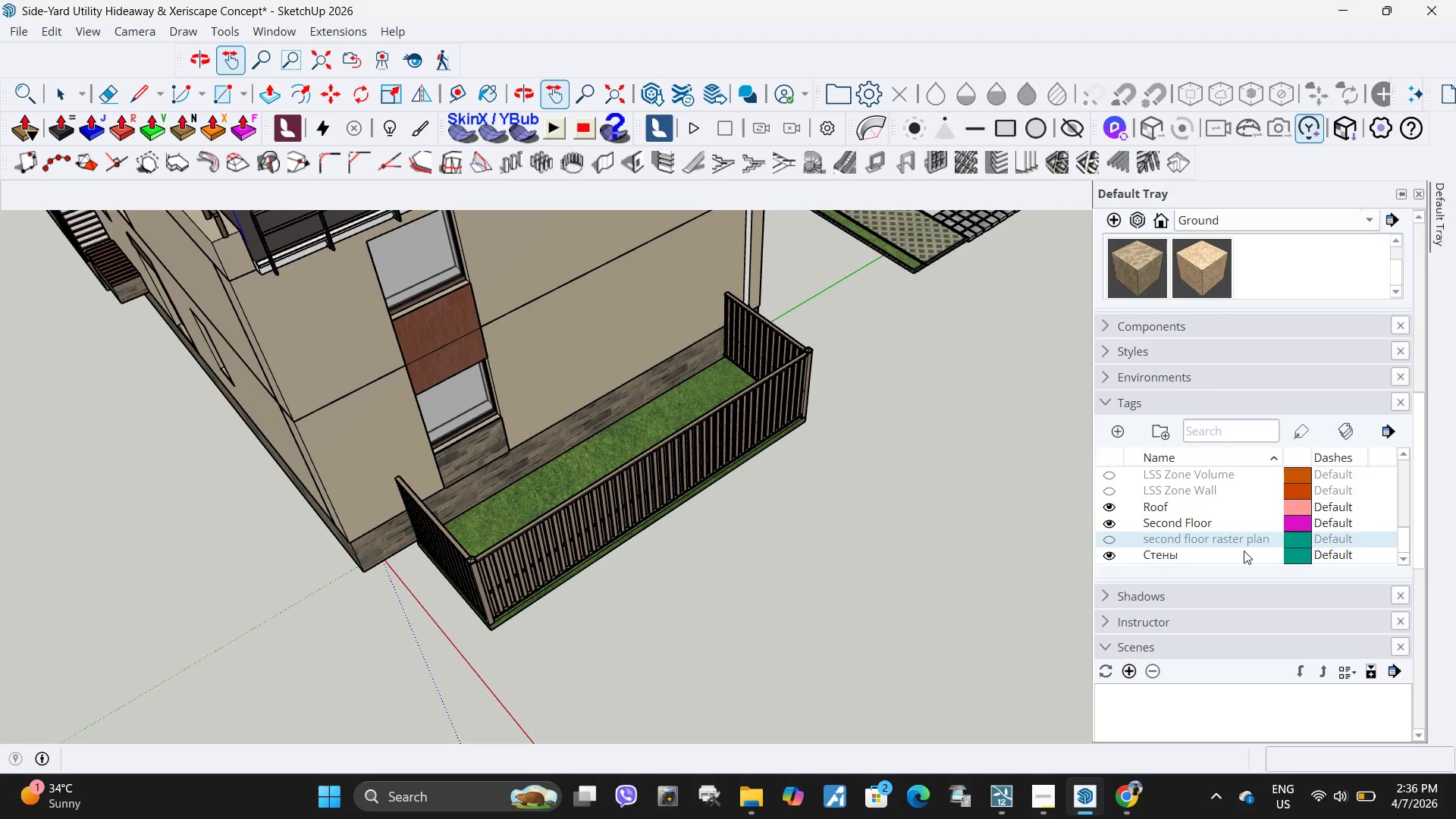 
hold_key(key=ControlLeft, duration=1.5)
left_click([1244, 551])
 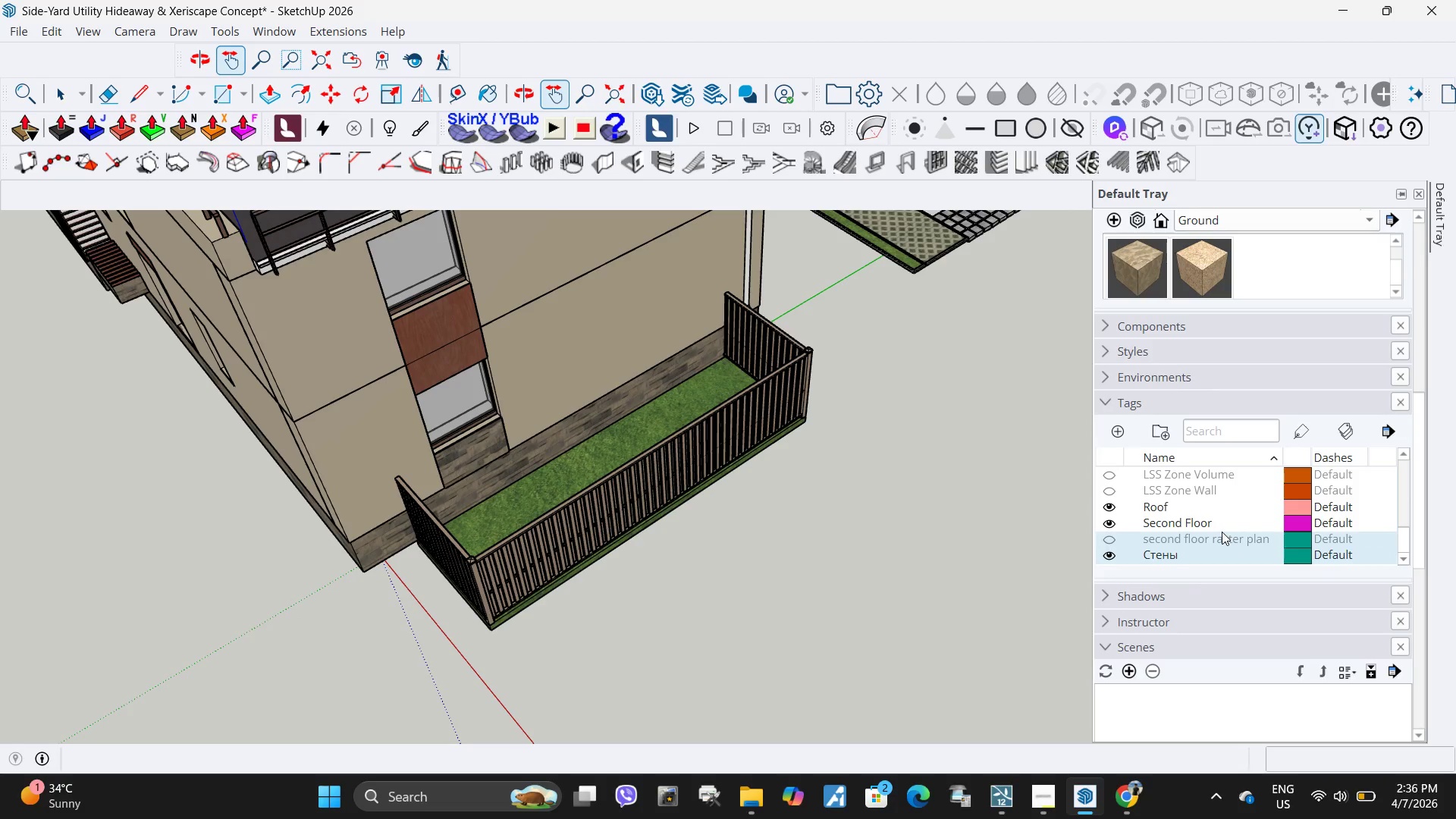 
double_click([1222, 532])
 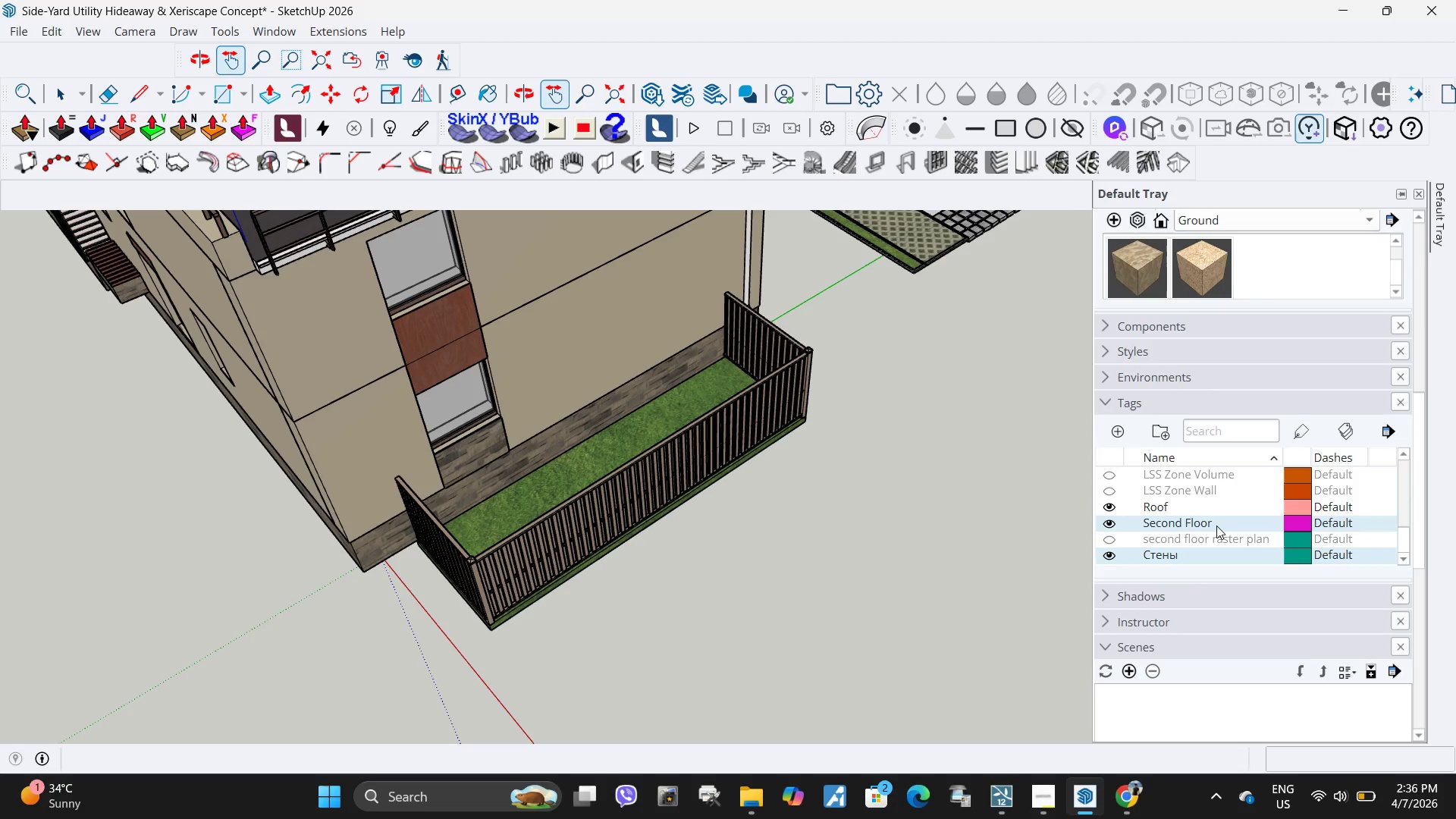 
triple_click([1216, 526])
 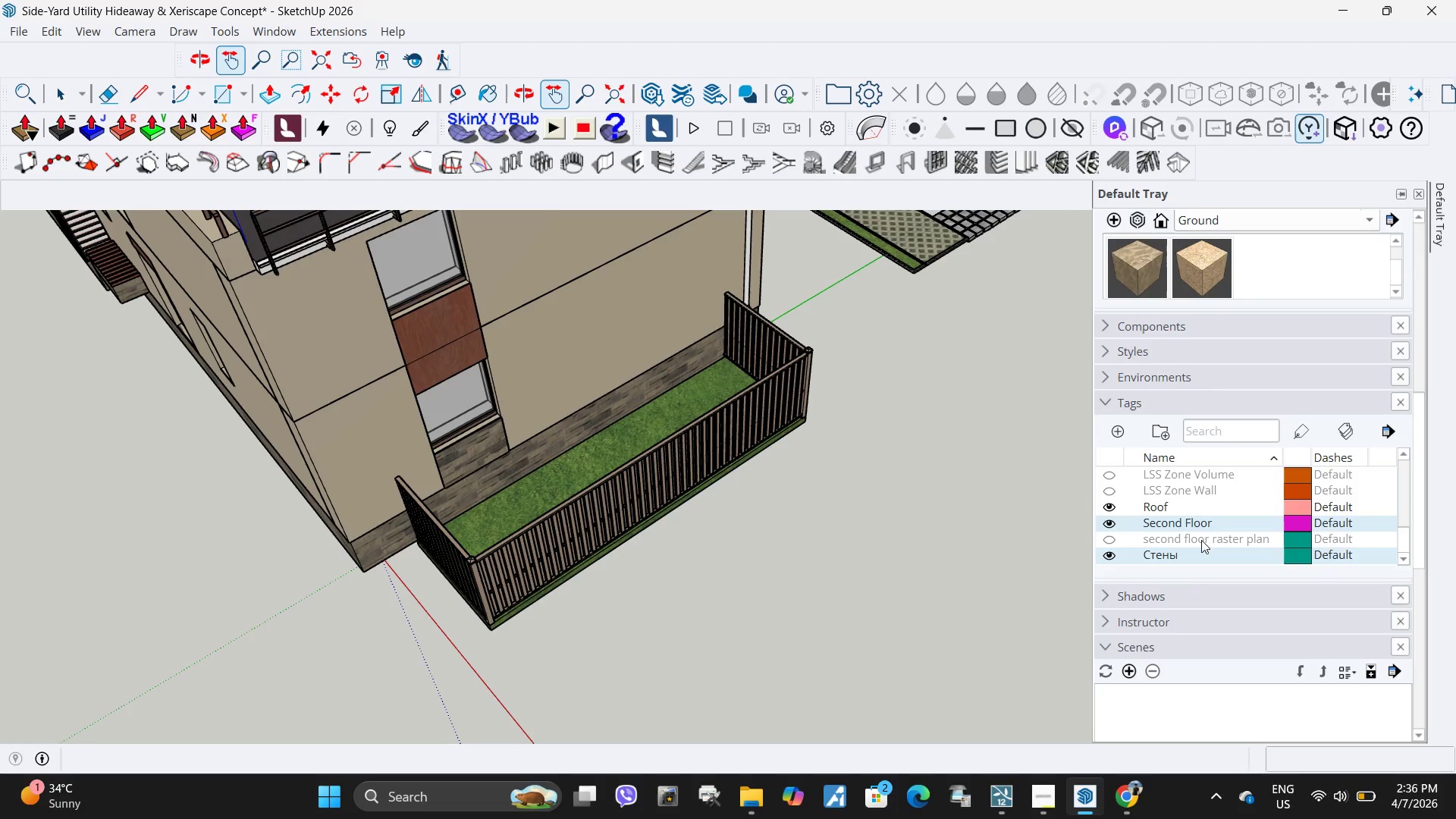 
hold_key(key=ControlLeft, duration=1.45)
triple_click([1201, 540])
 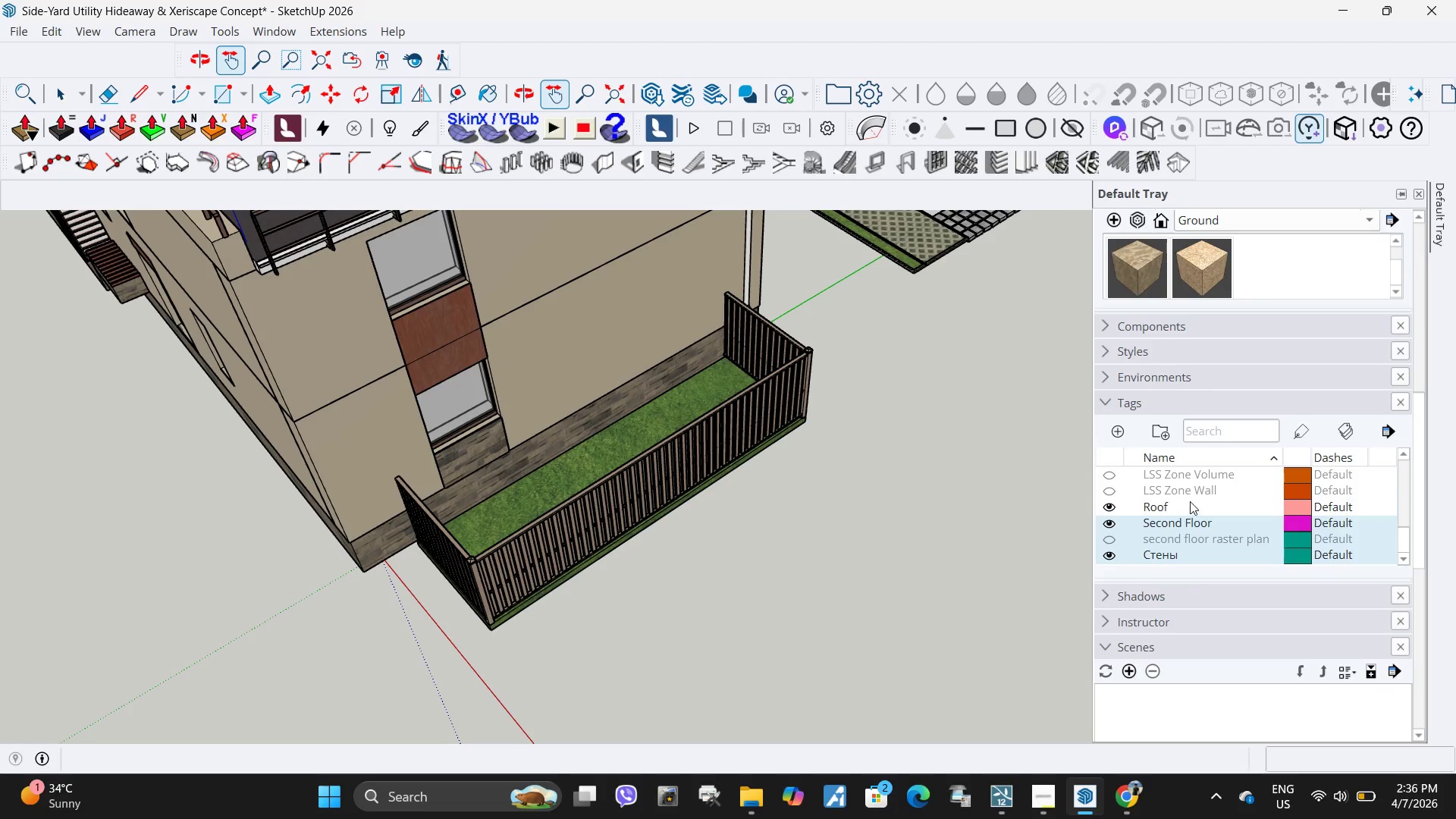 
triple_click([1190, 501])
 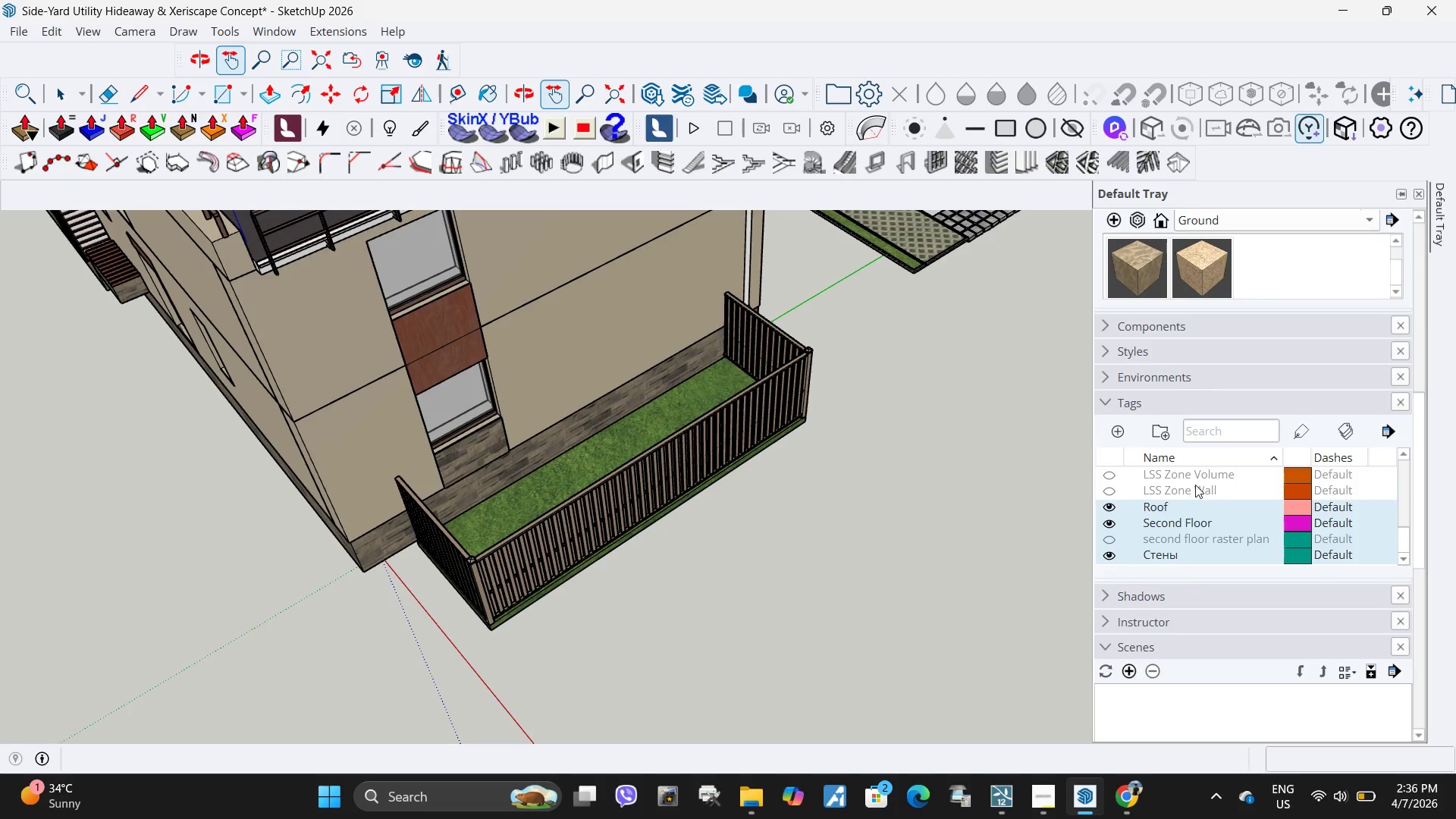 
triple_click([1195, 485])
 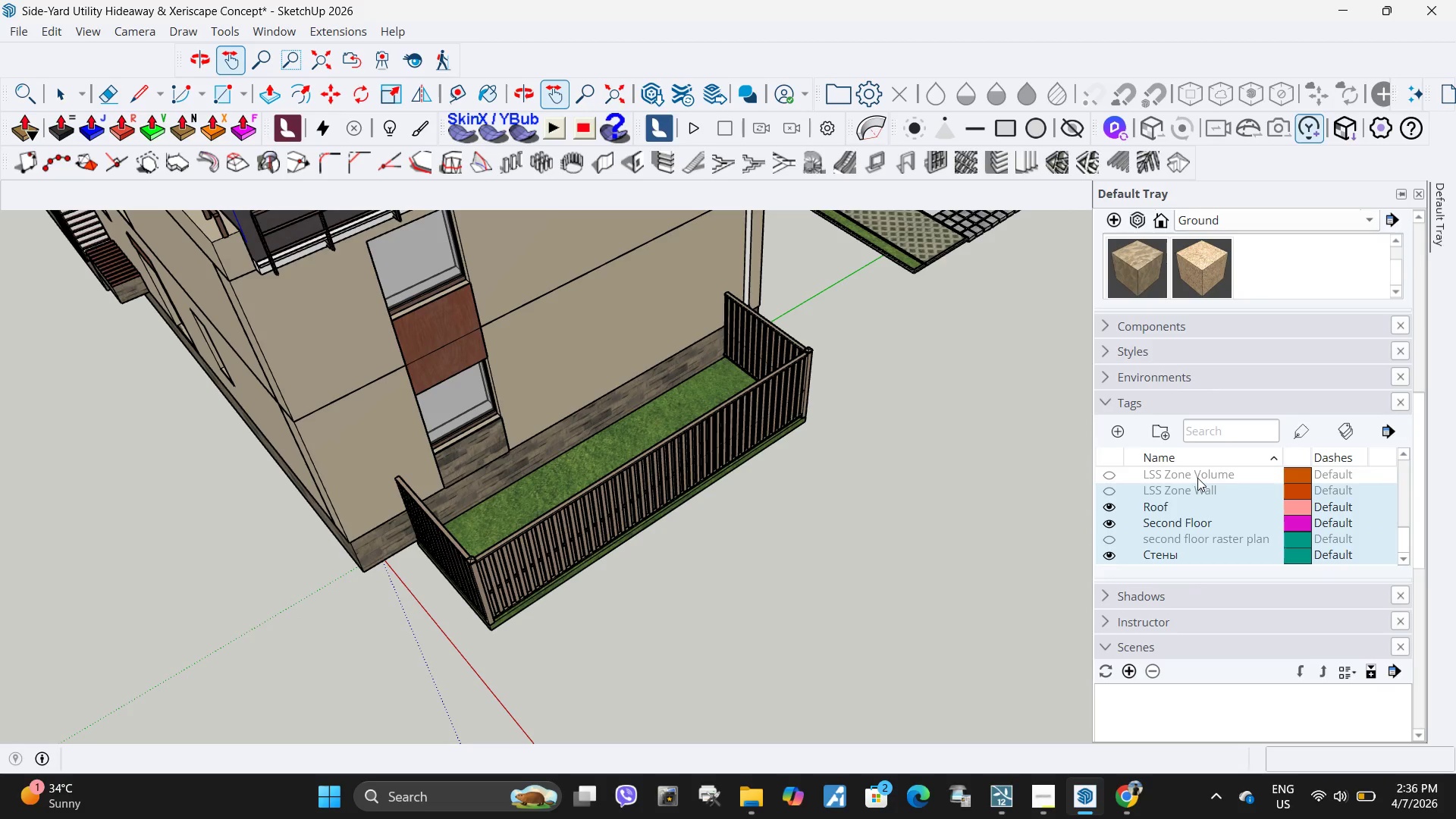 
triple_click([1197, 476])
 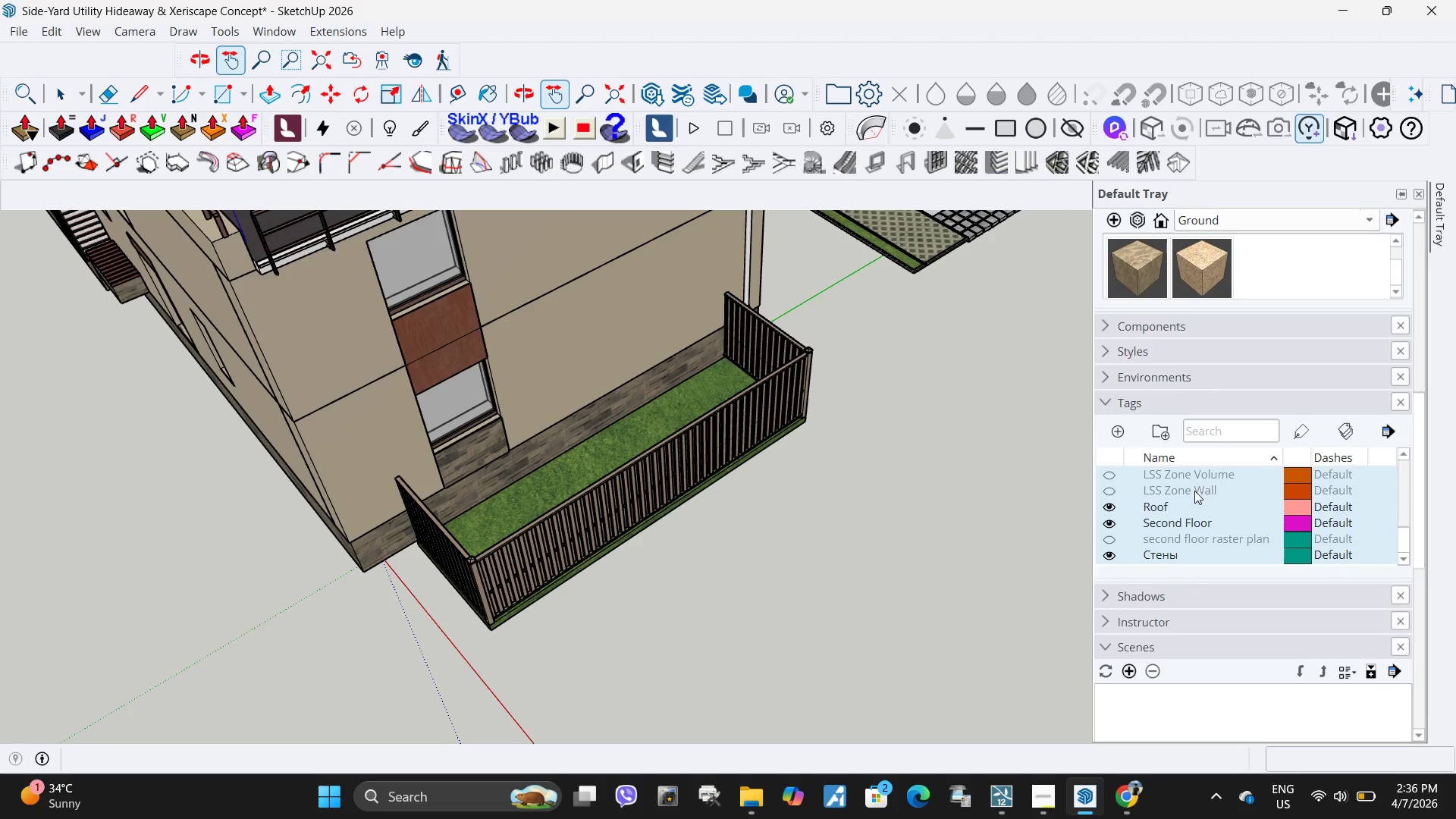 
hold_key(key=ControlLeft, duration=1.14)
 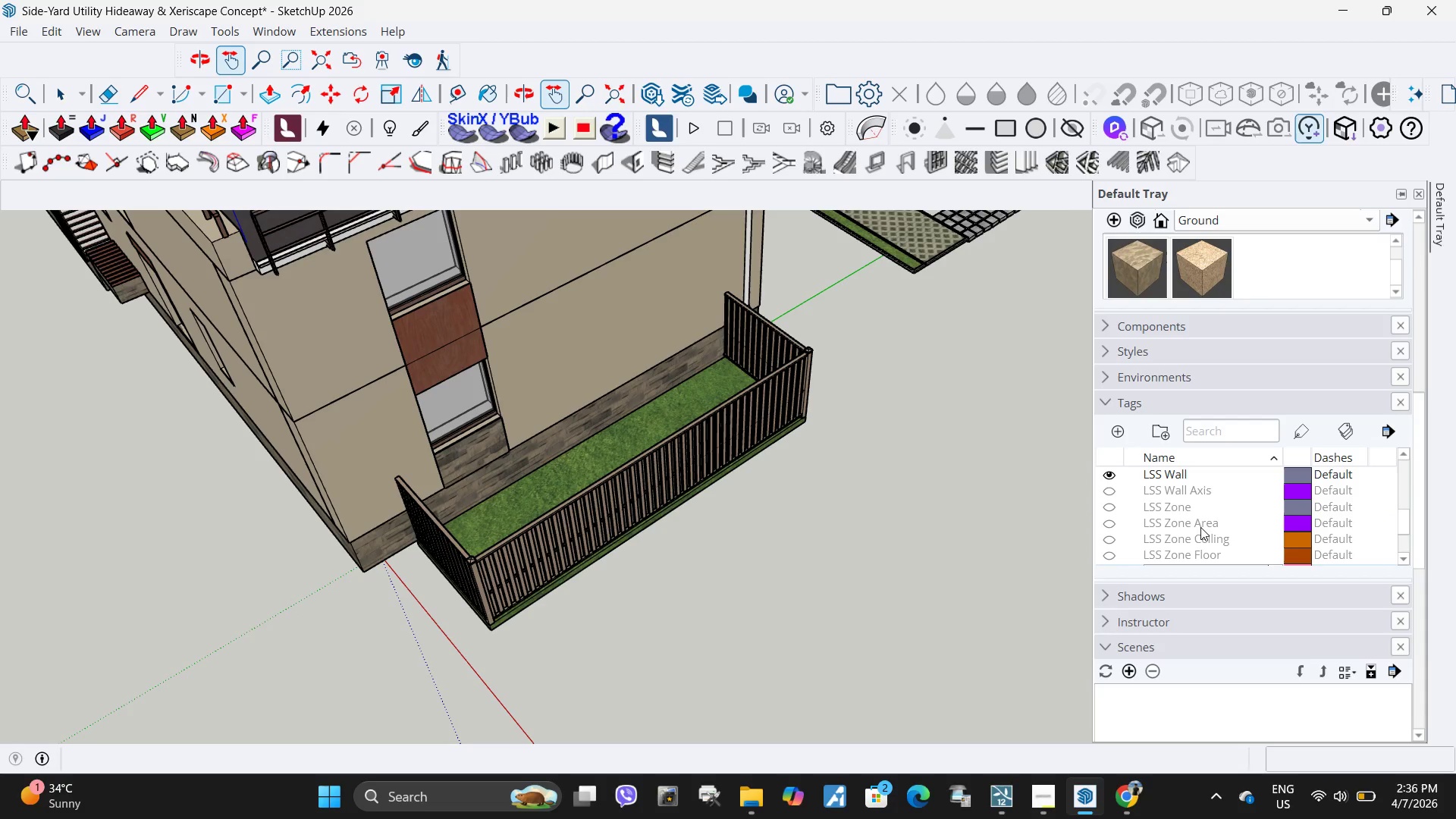 
scroll: coordinate [1194, 491], scroll_direction: up, amount: 1.0
 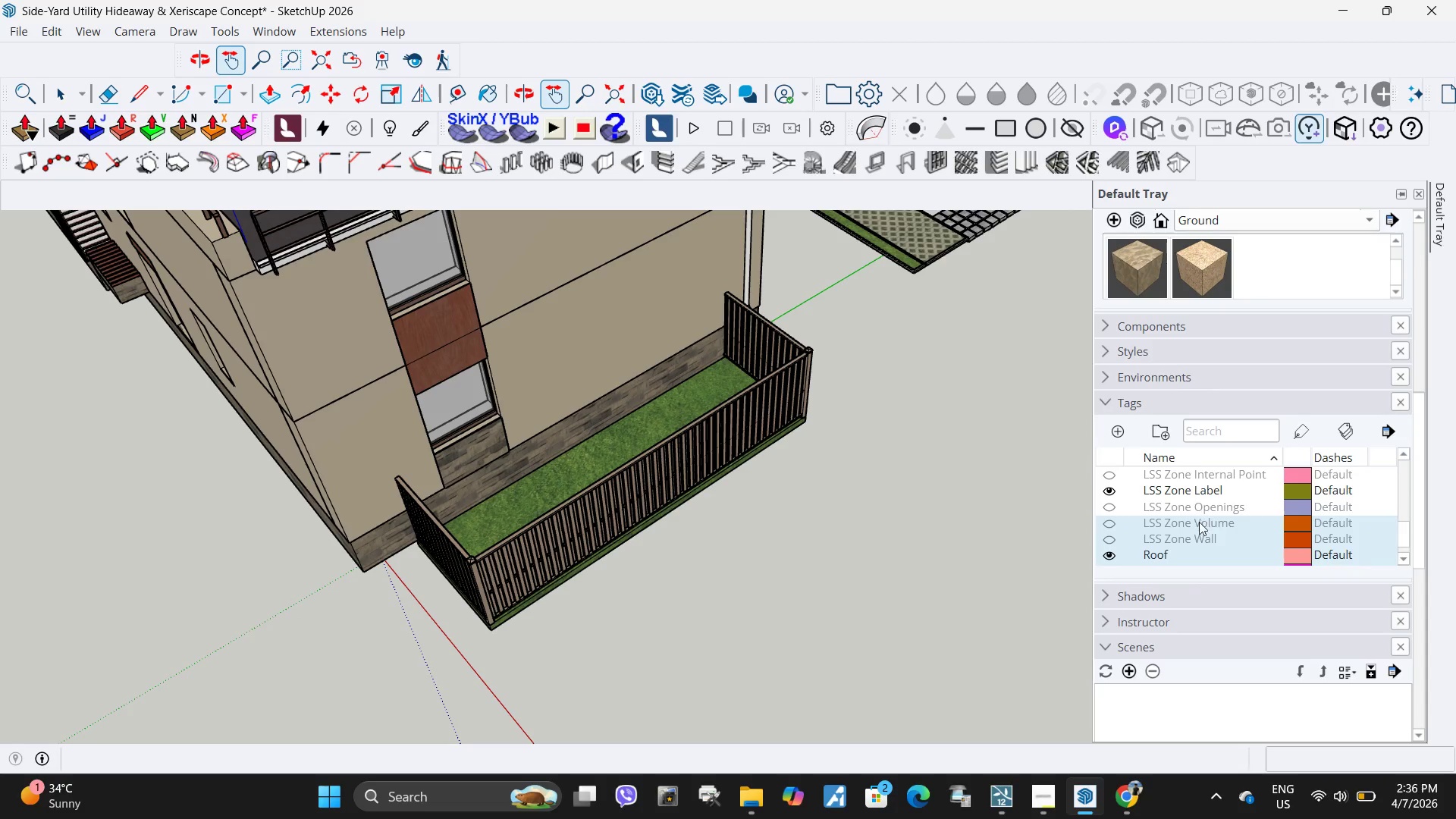 
left_click([1207, 510])
 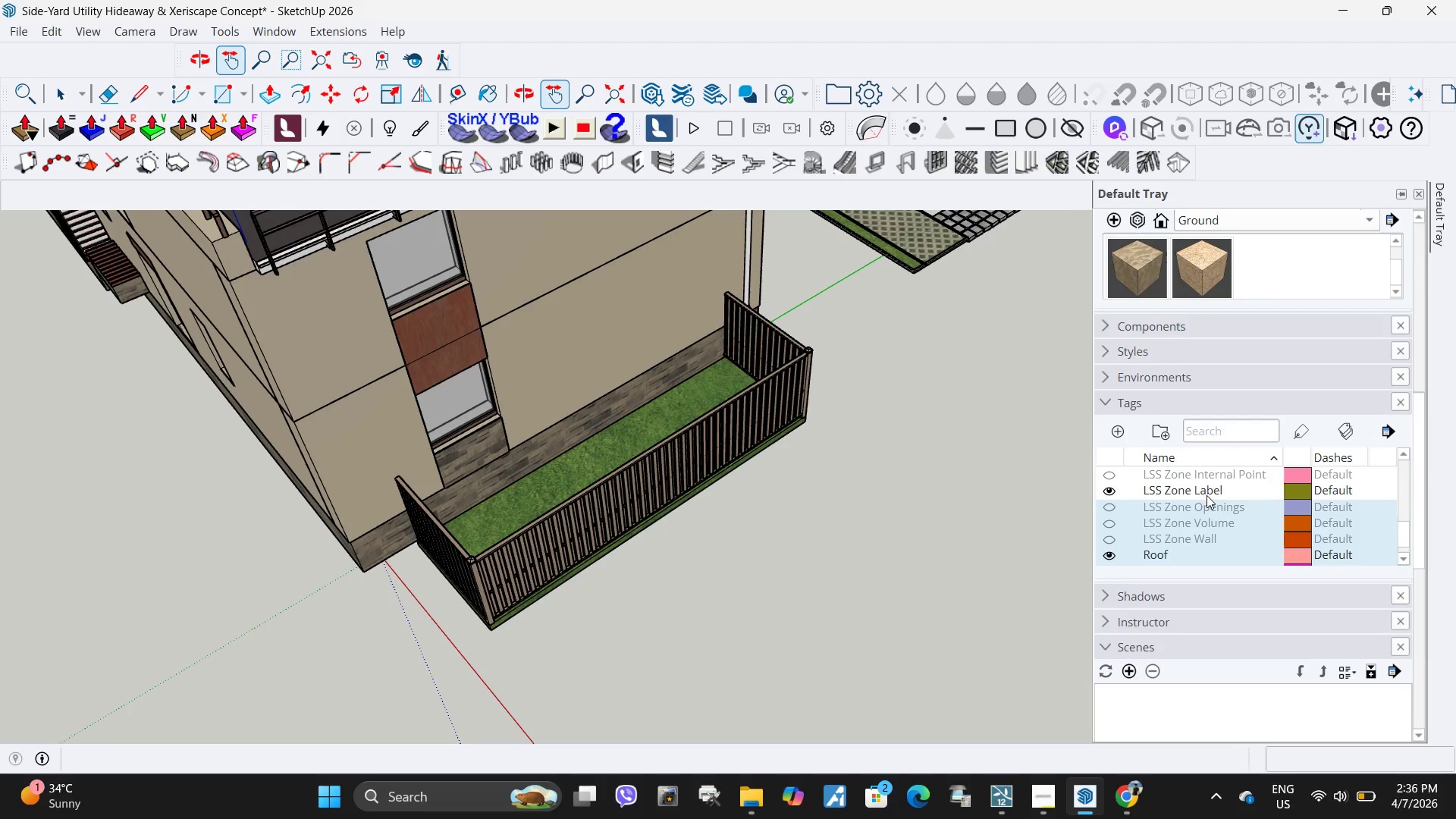 
double_click([1207, 495])
 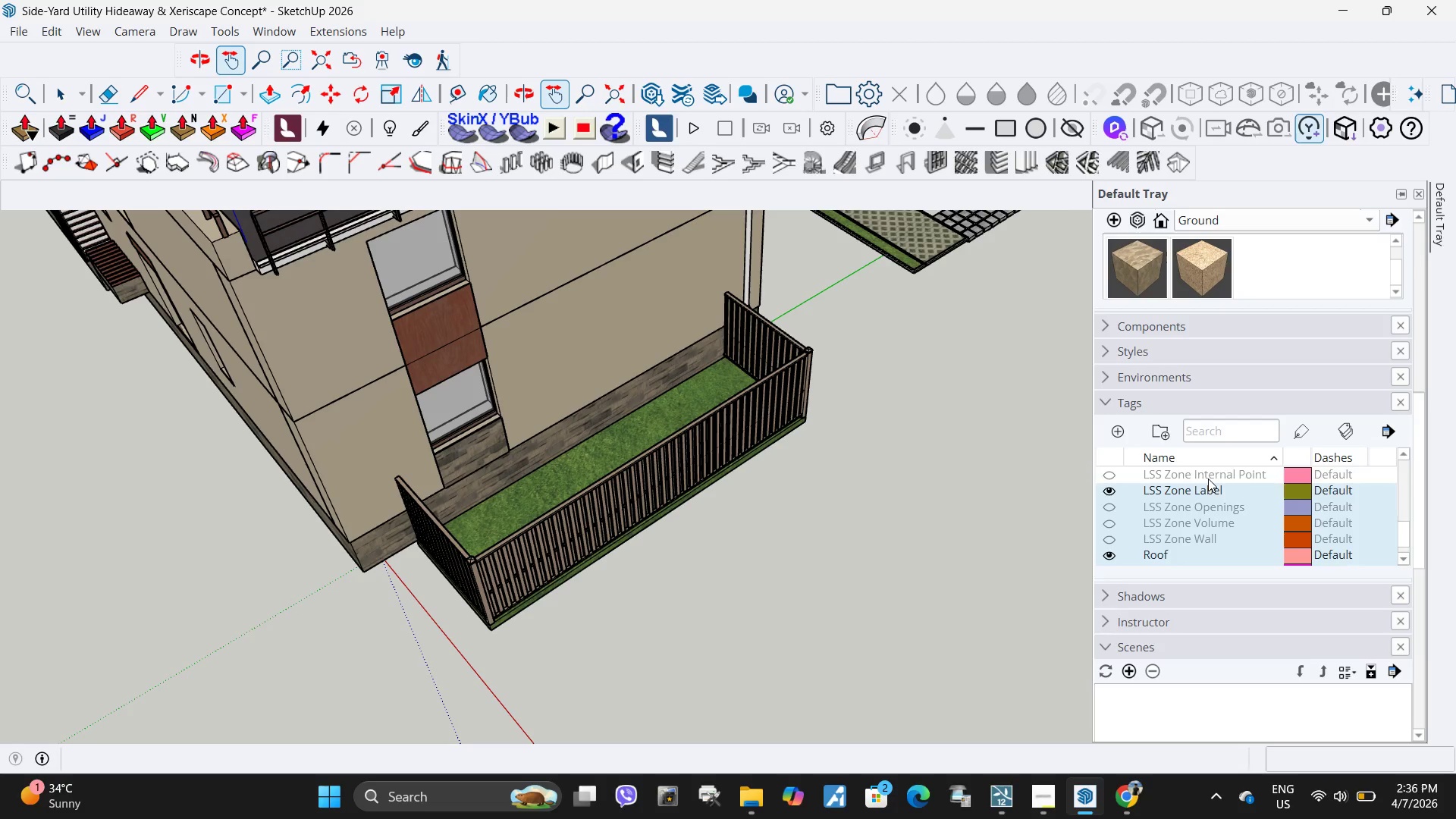 
triple_click([1208, 479])
 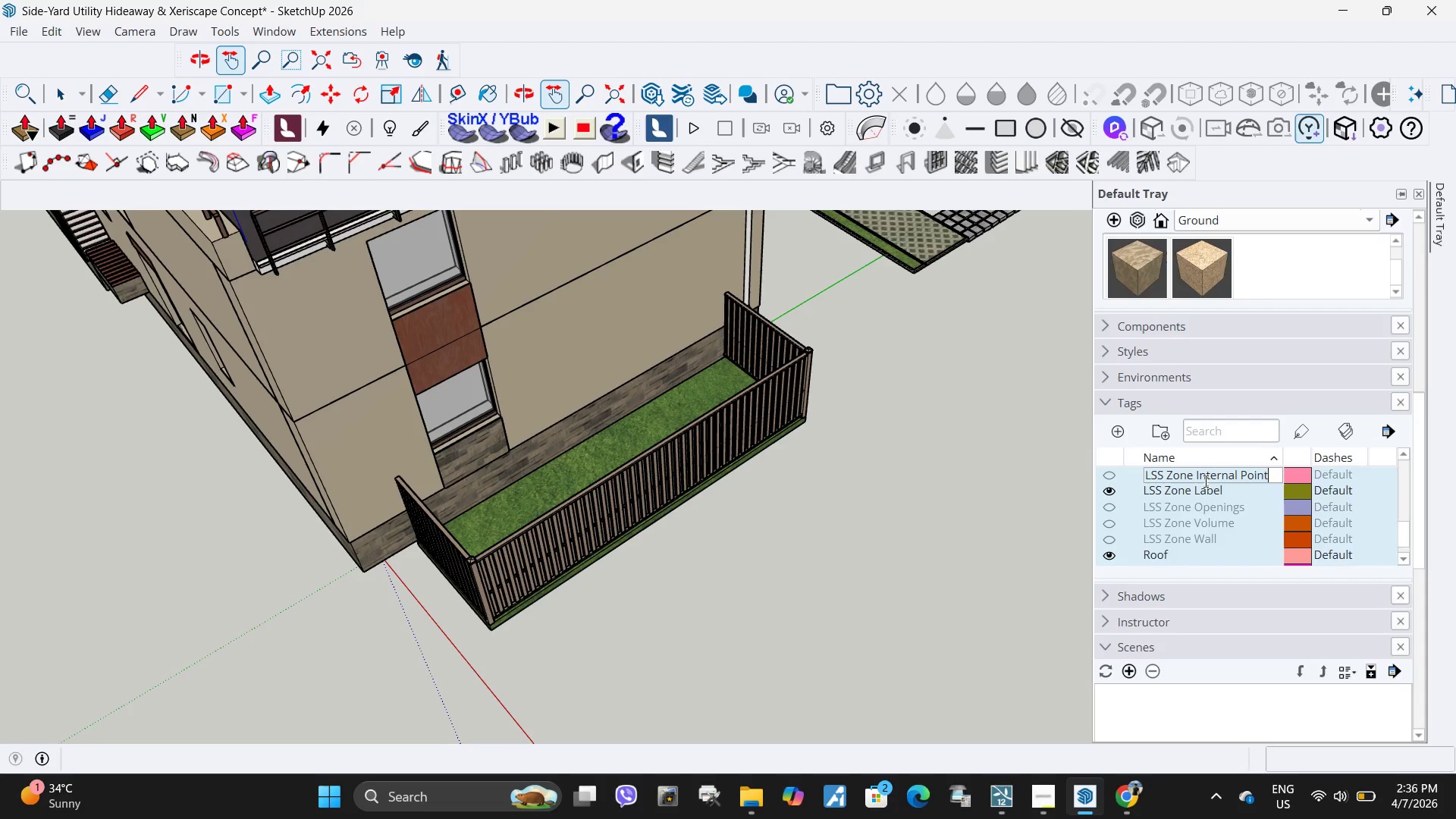 
triple_click([1208, 479])
 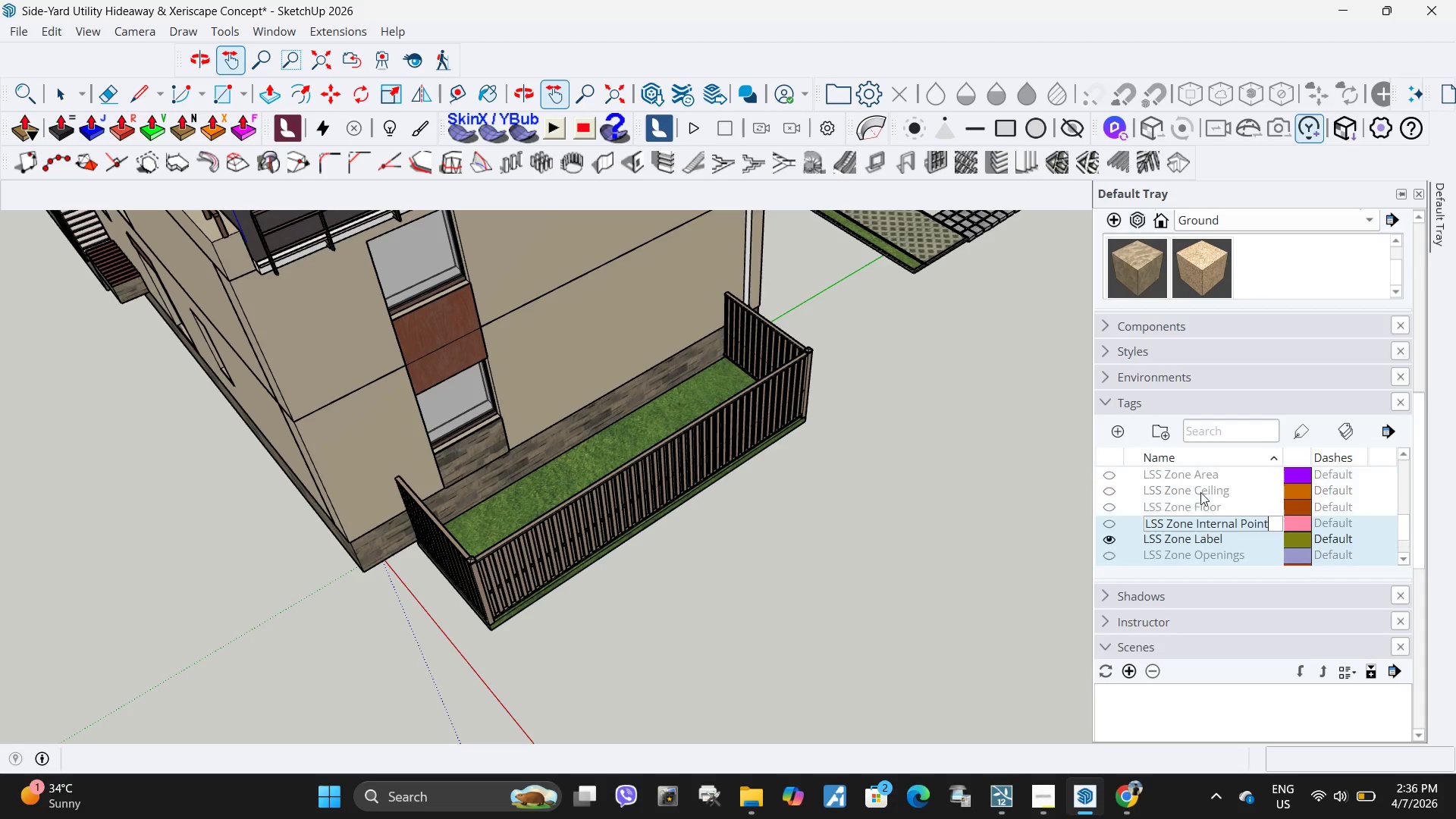 
scroll: coordinate [1200, 492], scroll_direction: up, amount: 2.0
 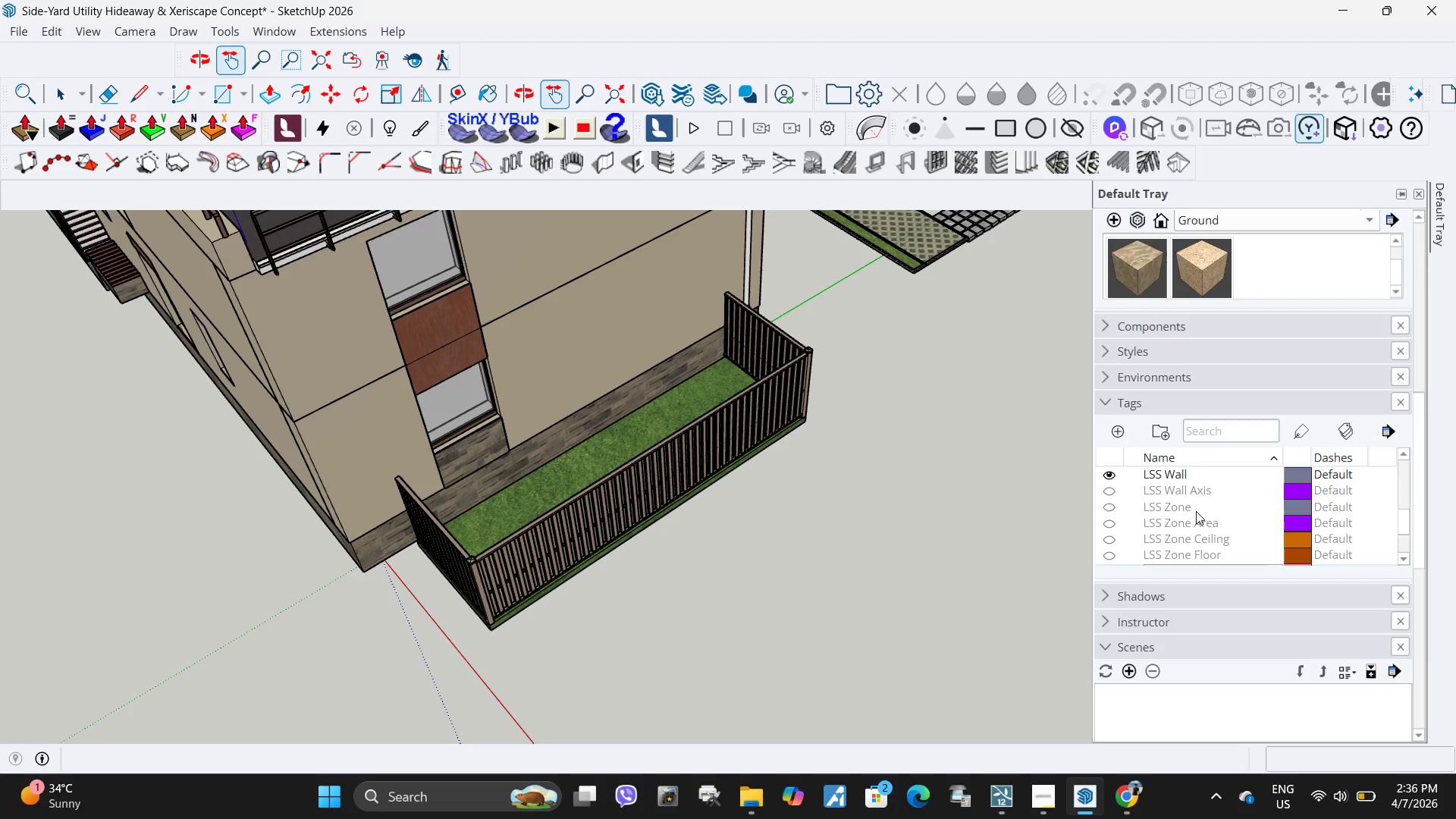 
hold_key(key=ControlLeft, duration=1.5)
 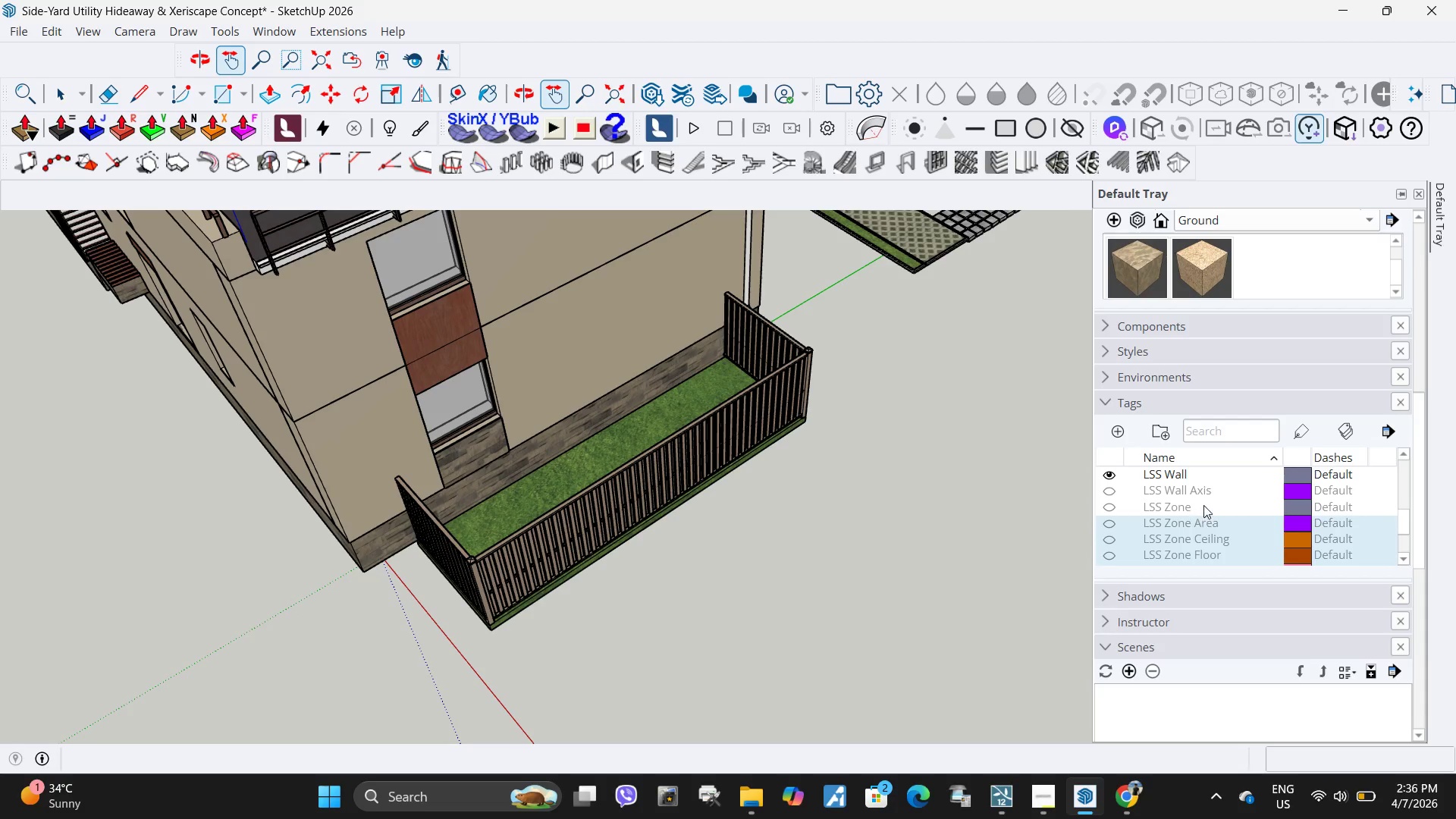 
scroll: coordinate [1191, 513], scroll_direction: down, amount: 1.0
 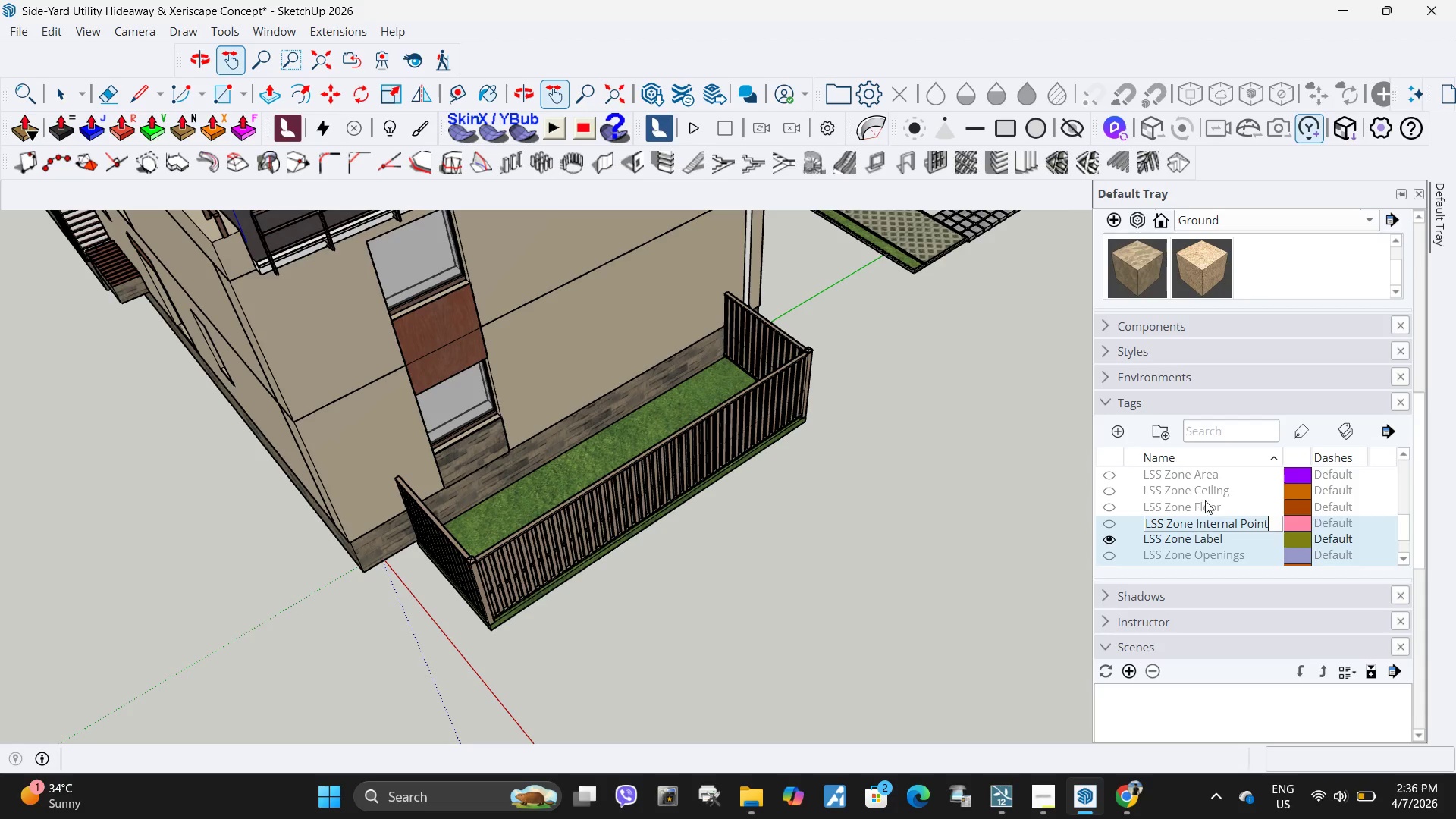 
left_click([1201, 504])
 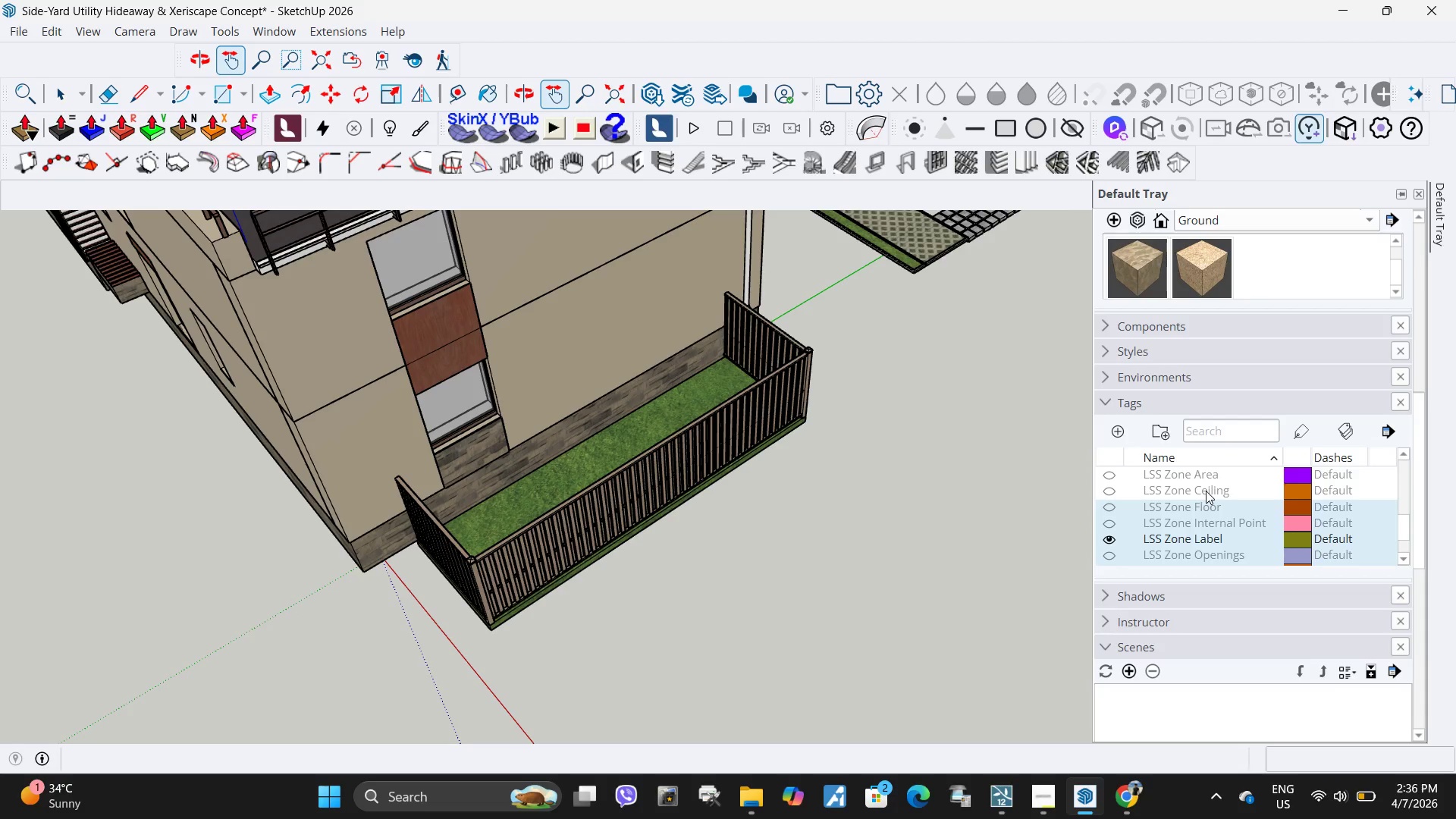 
double_click([1206, 491])
 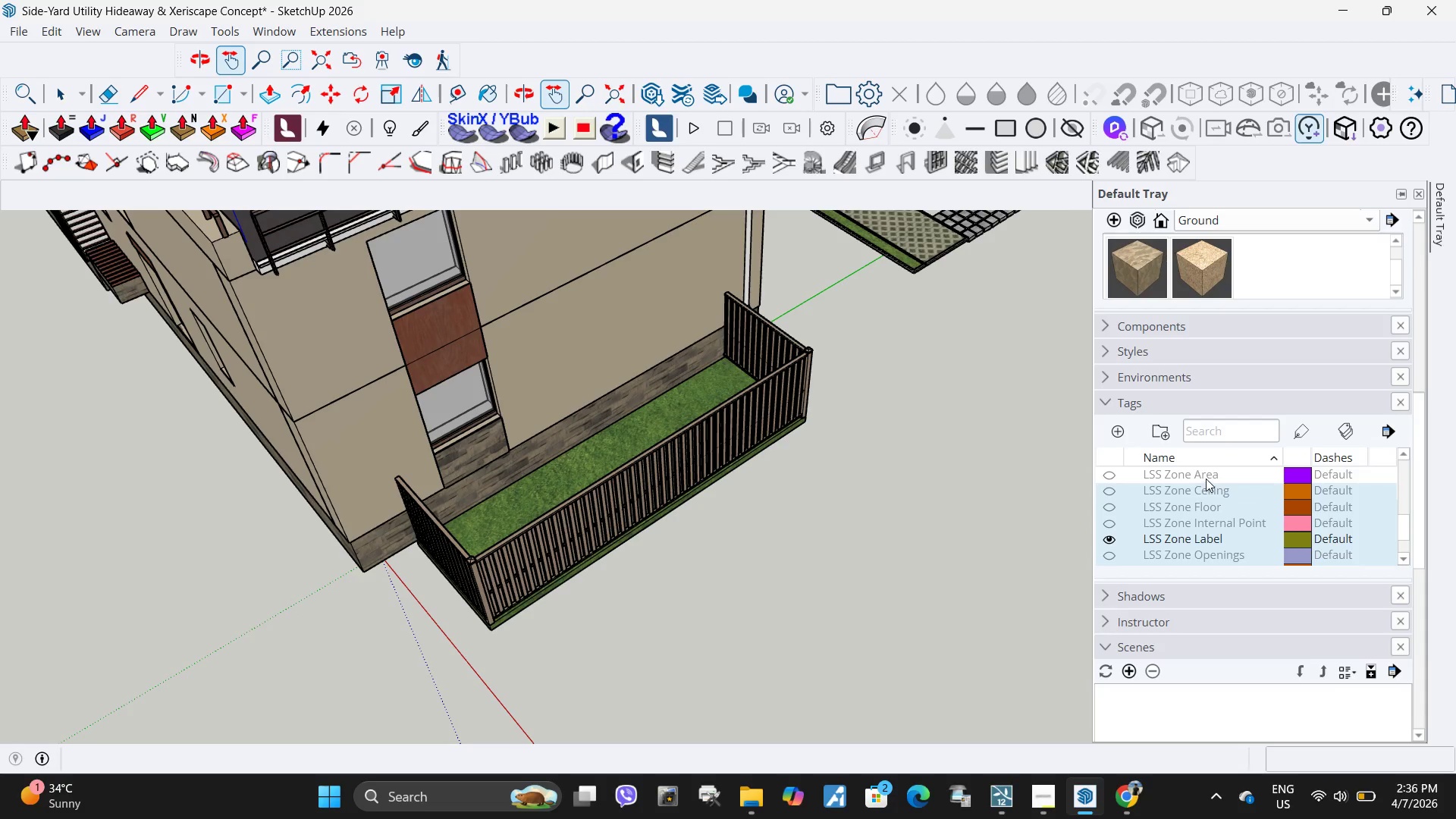 
triple_click([1206, 479])
 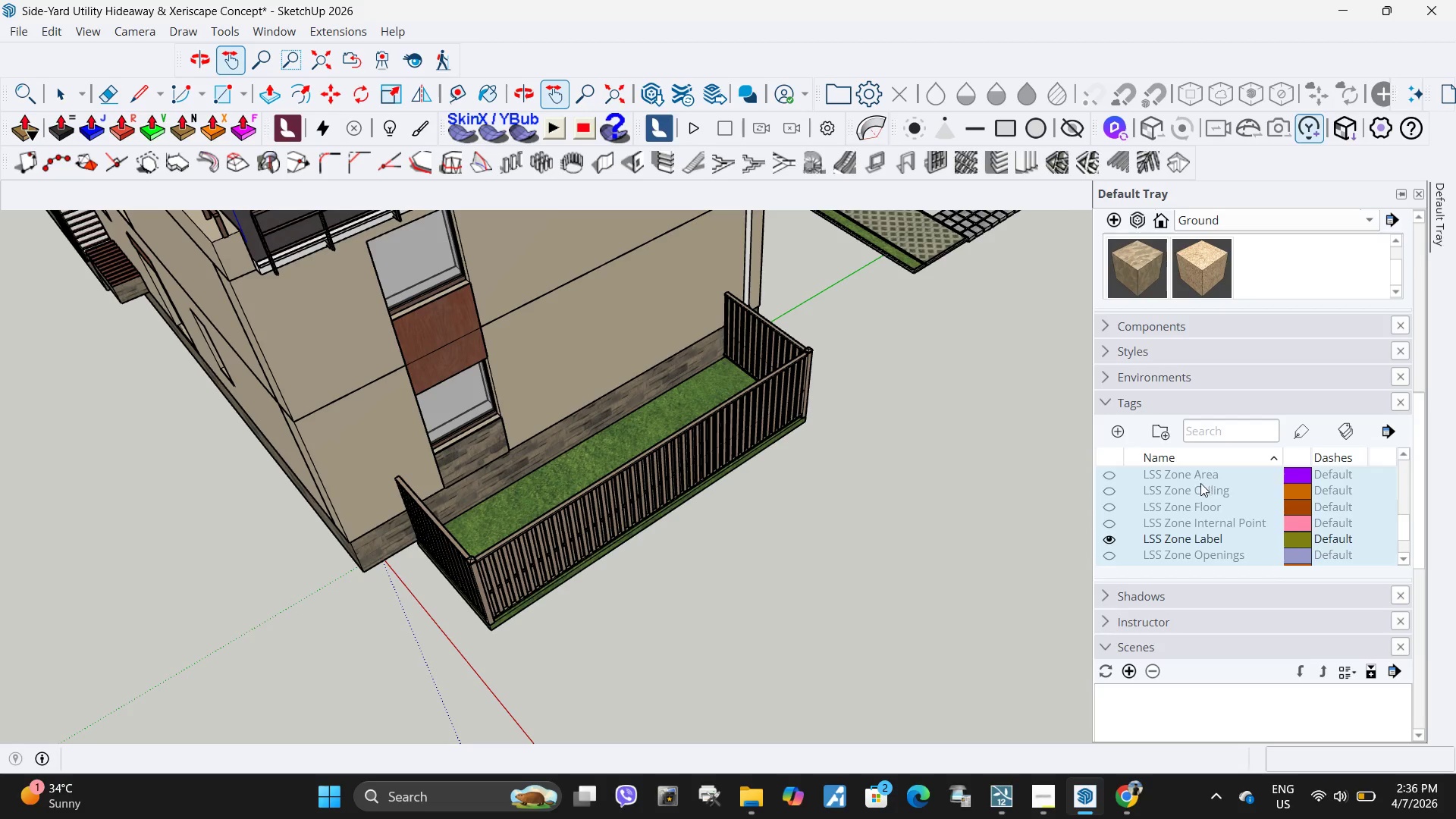 
hold_key(key=ControlLeft, duration=1.23)
 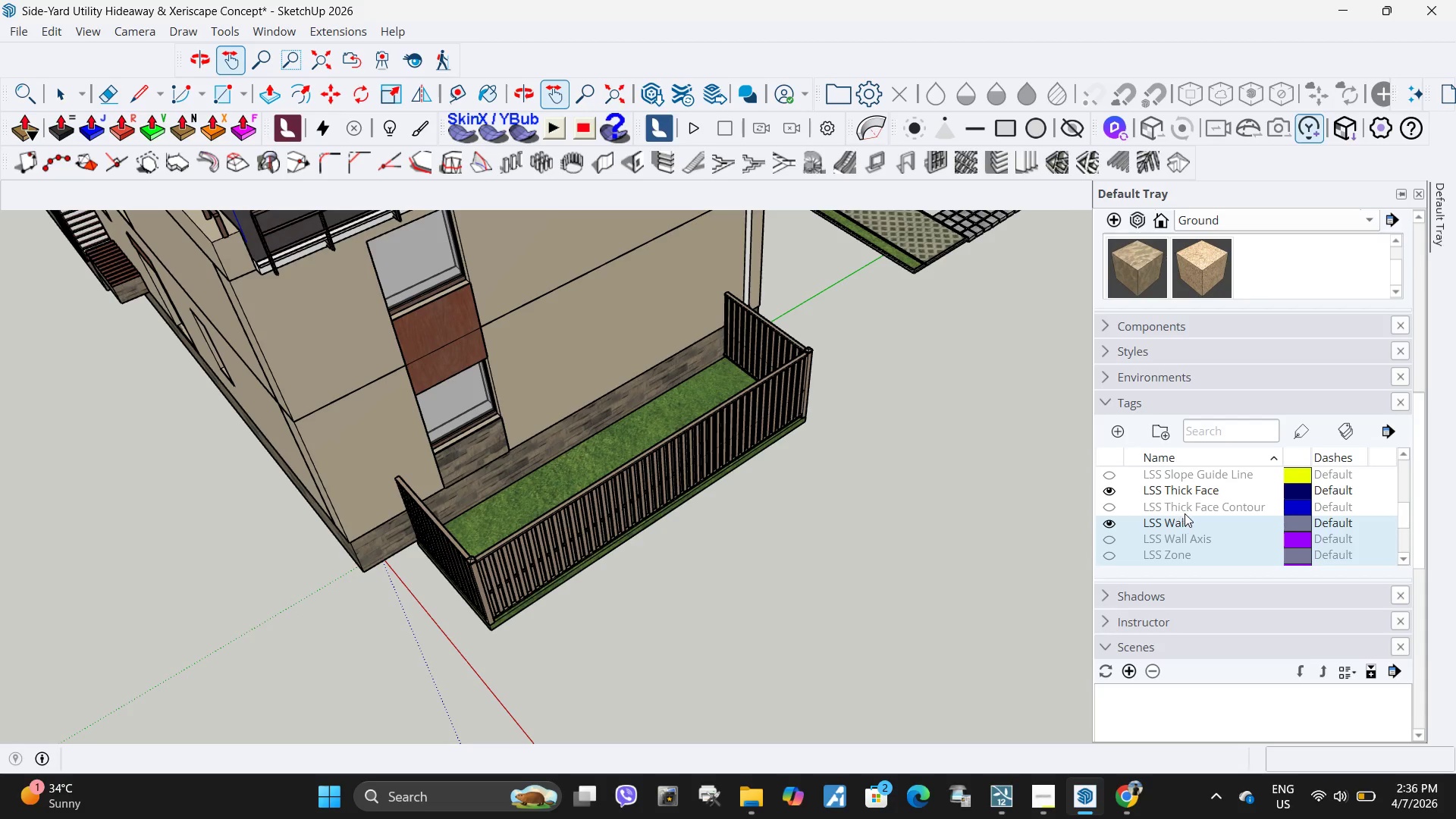 
scroll: coordinate [1200, 483], scroll_direction: up, amount: 1.0
 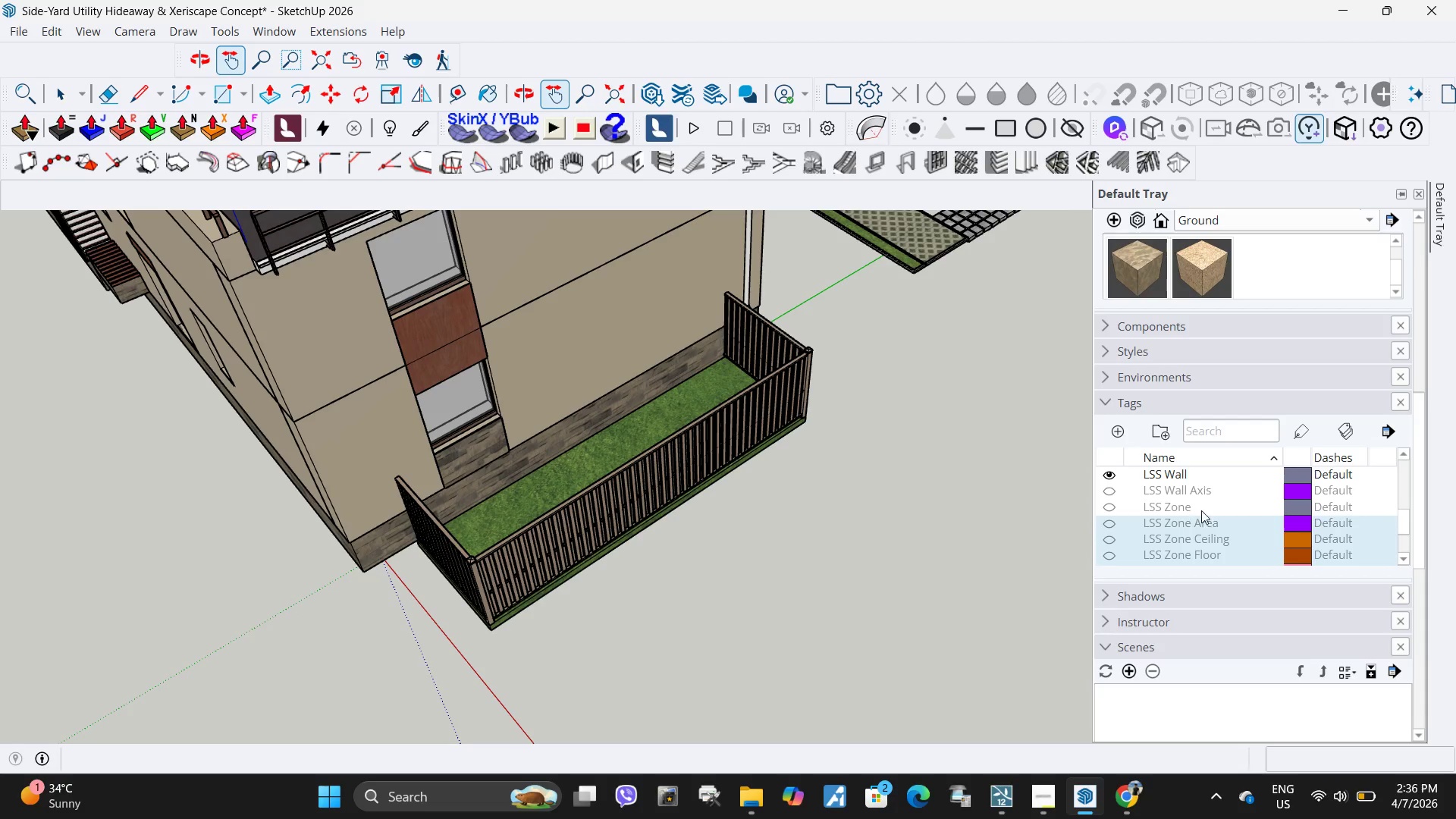 
left_click([1204, 503])
 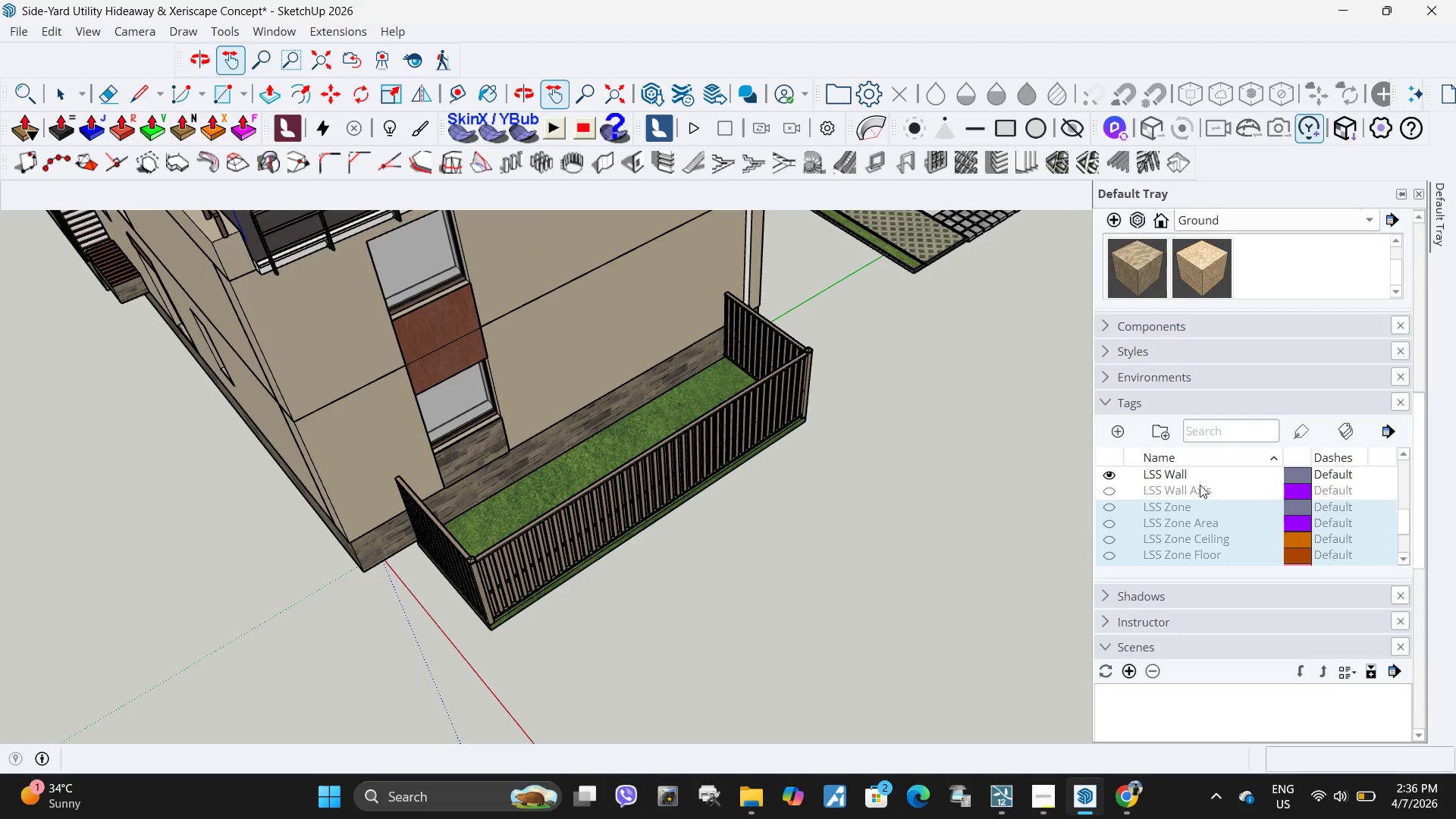 
double_click([1199, 485])
 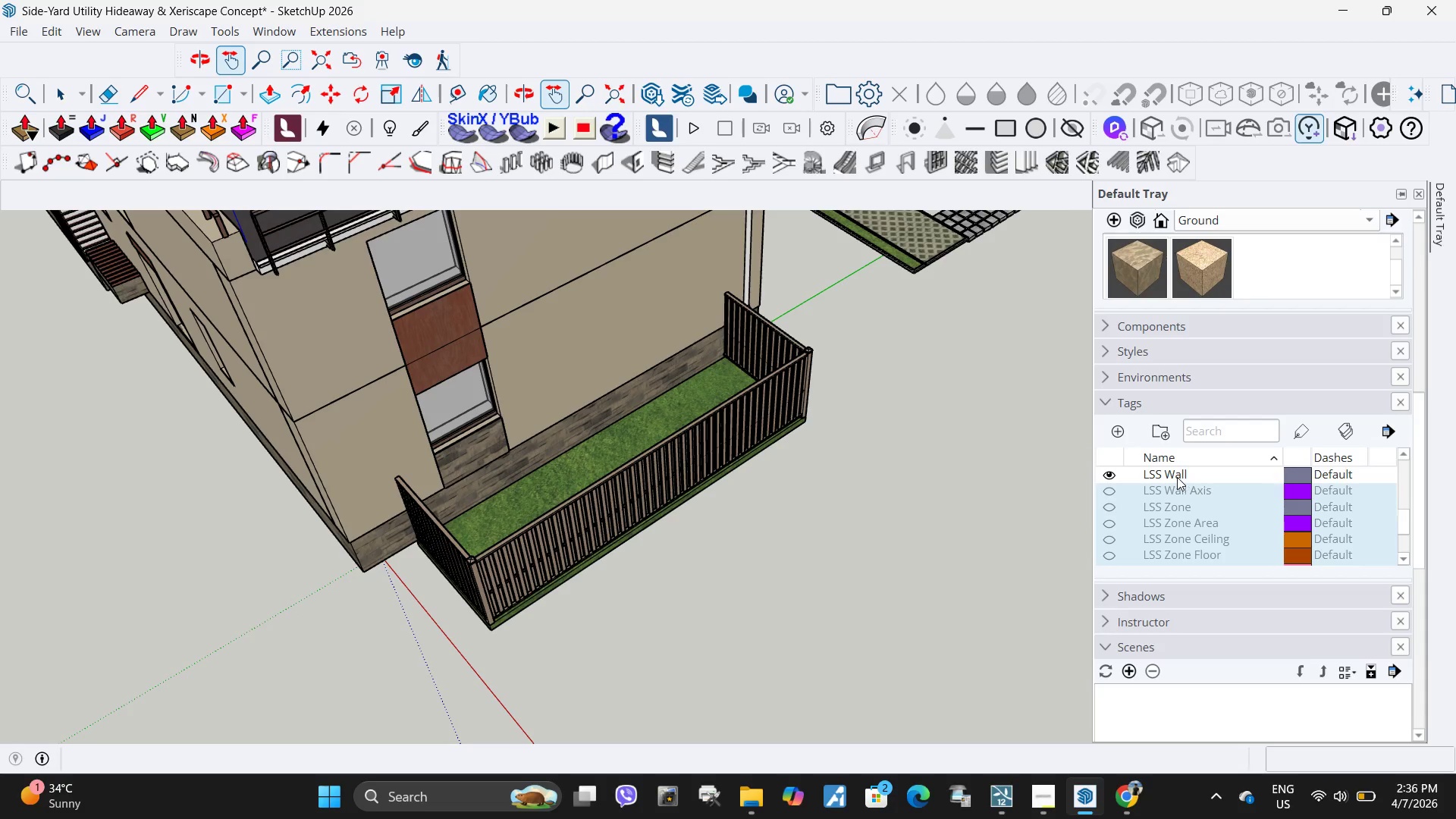 
triple_click([1177, 477])
 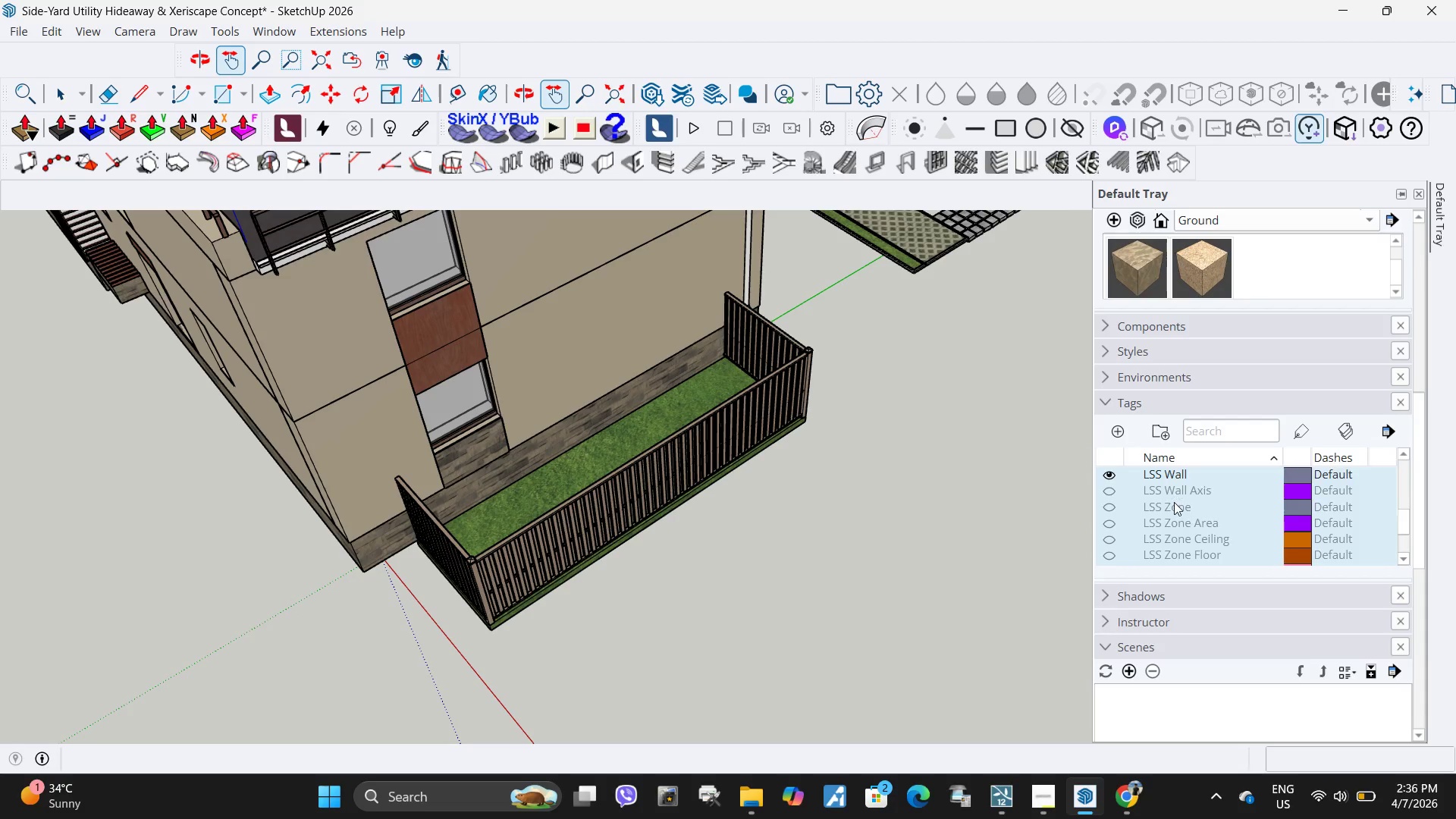 
scroll: coordinate [1174, 502], scroll_direction: up, amount: 1.0
 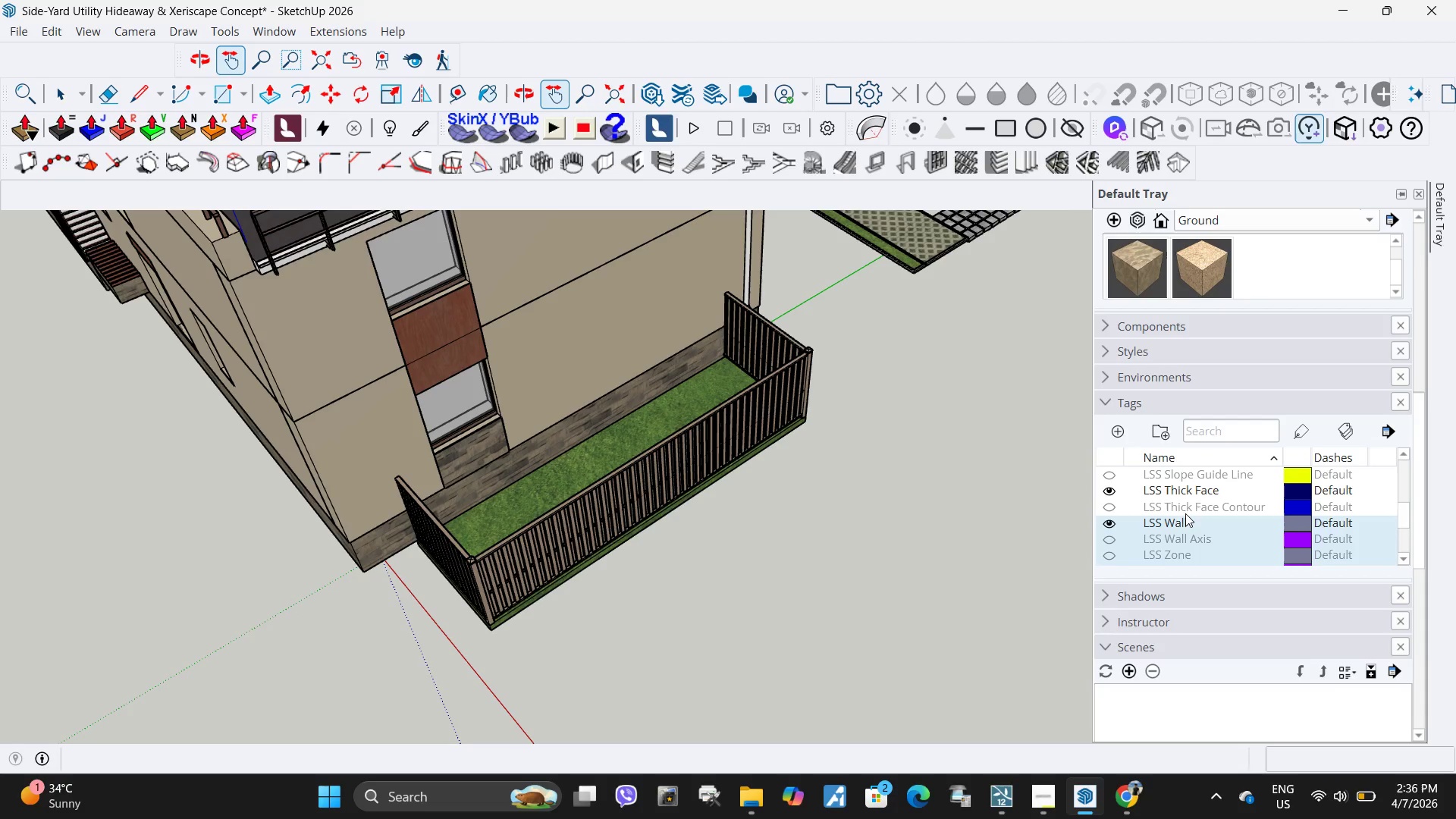 
hold_key(key=ControlLeft, duration=1.41)
left_click([1191, 509])
 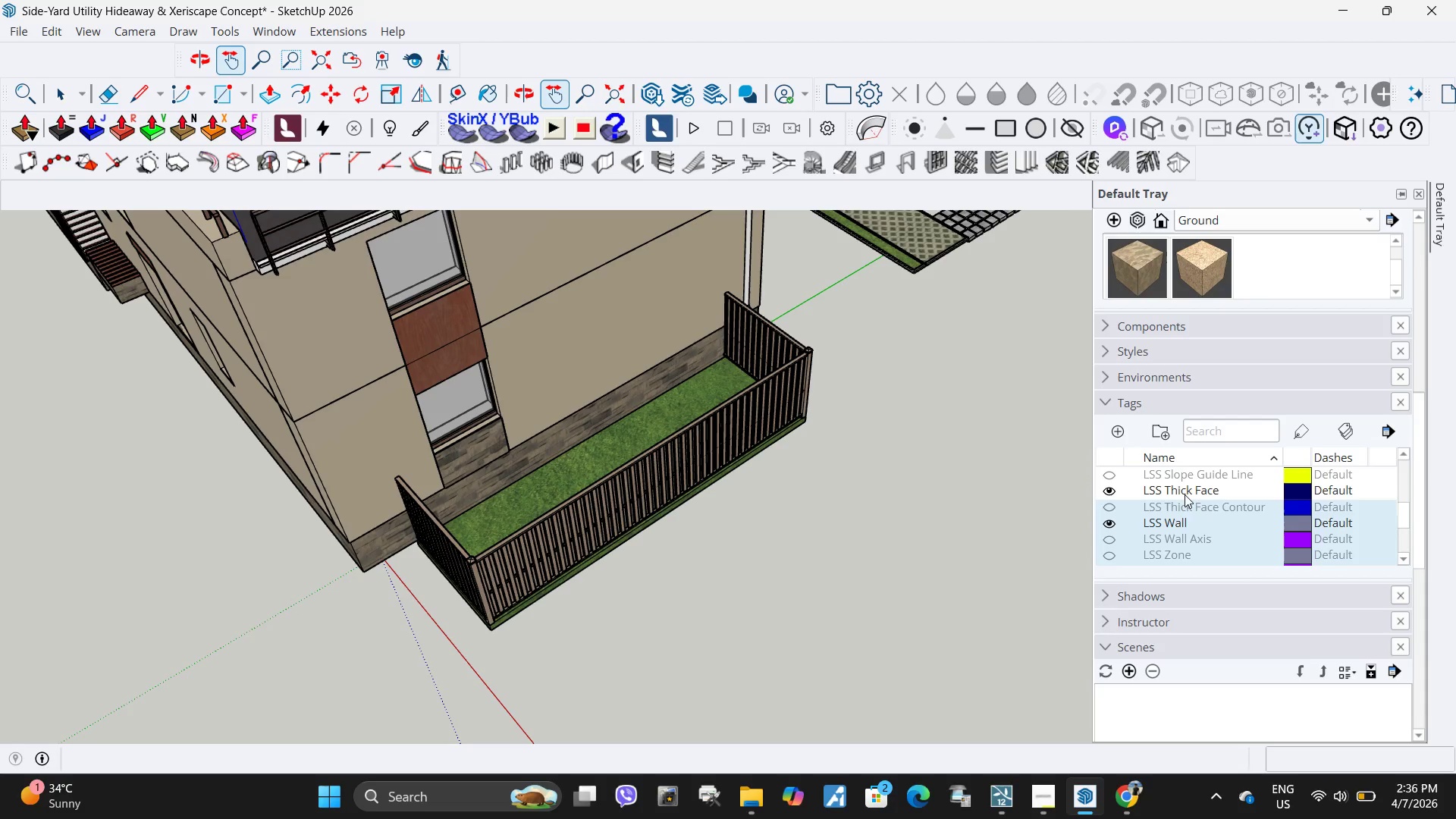 
double_click([1185, 494])
 